 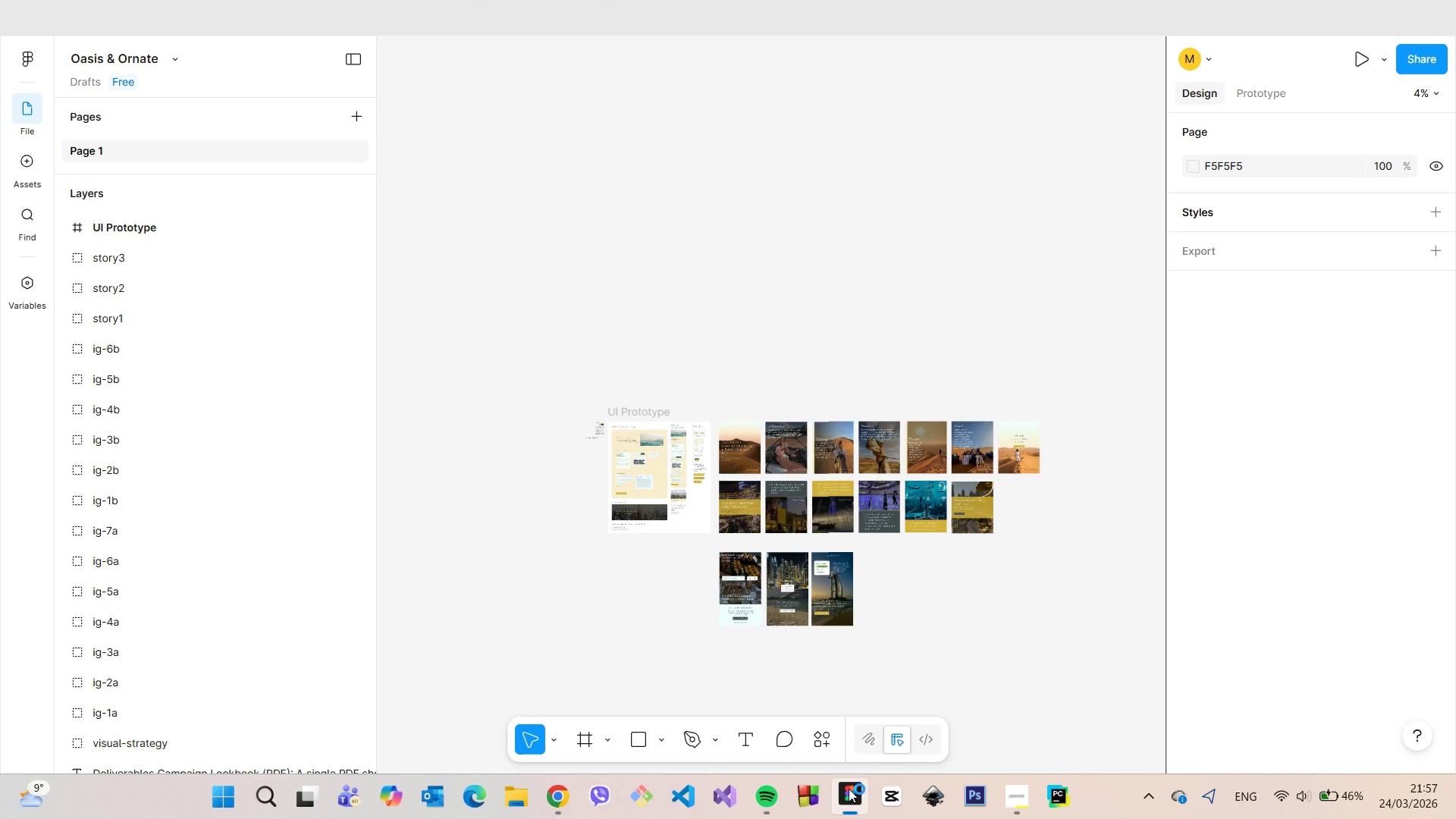 
left_click([948, 590])
 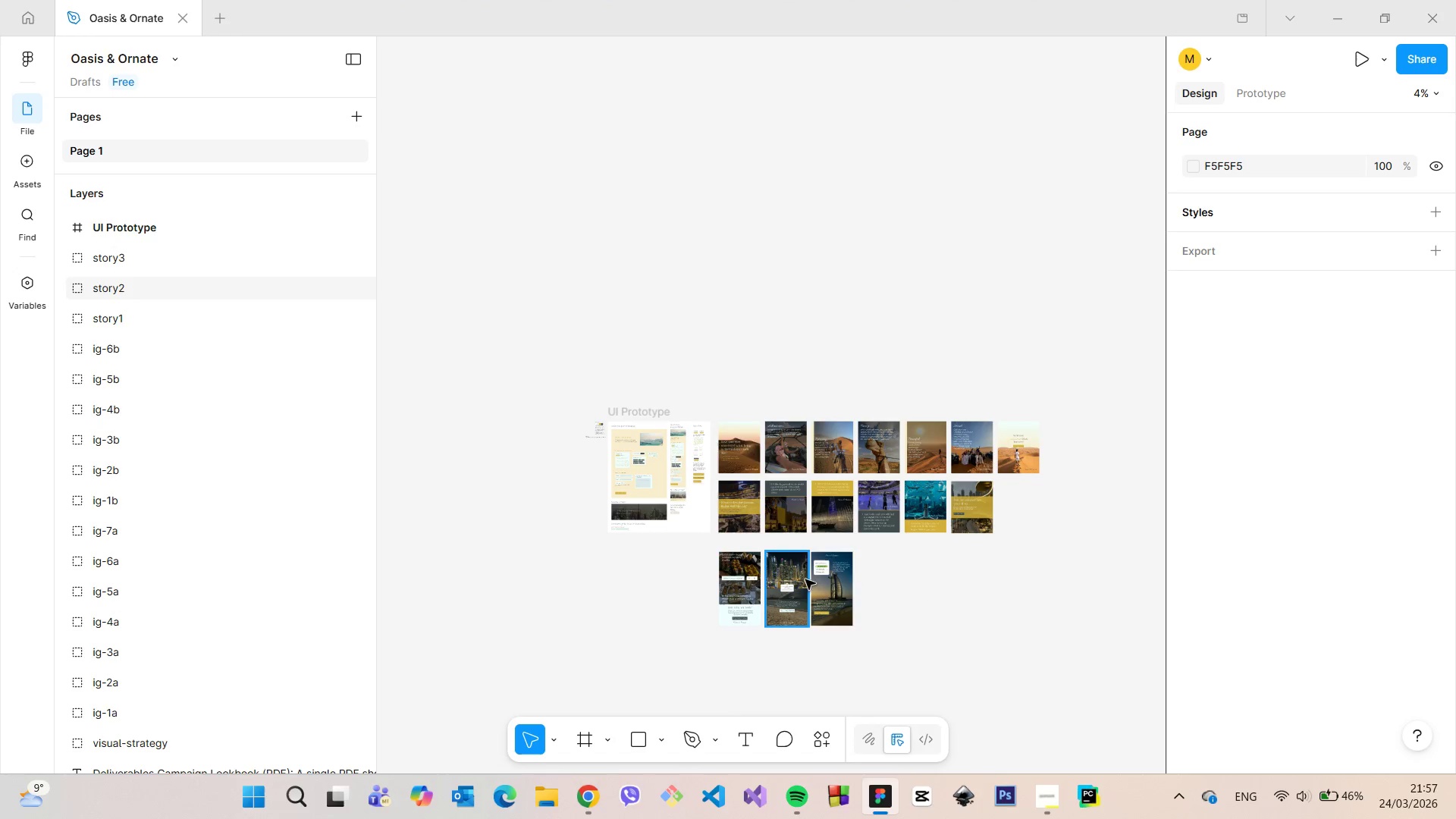 
left_click([831, 579])
 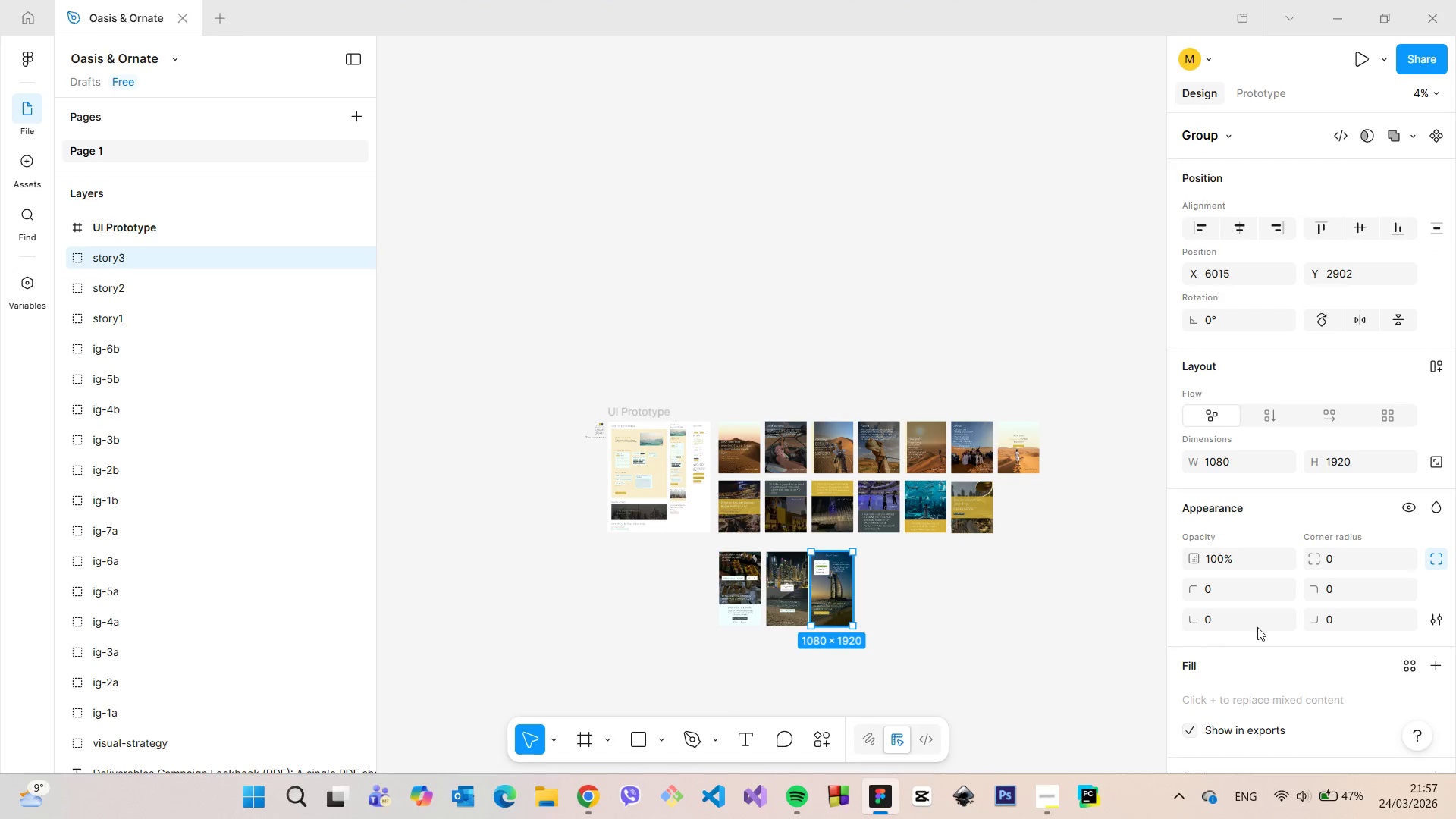 
scroll: coordinate [1258, 627], scroll_direction: down, amount: 3.0
 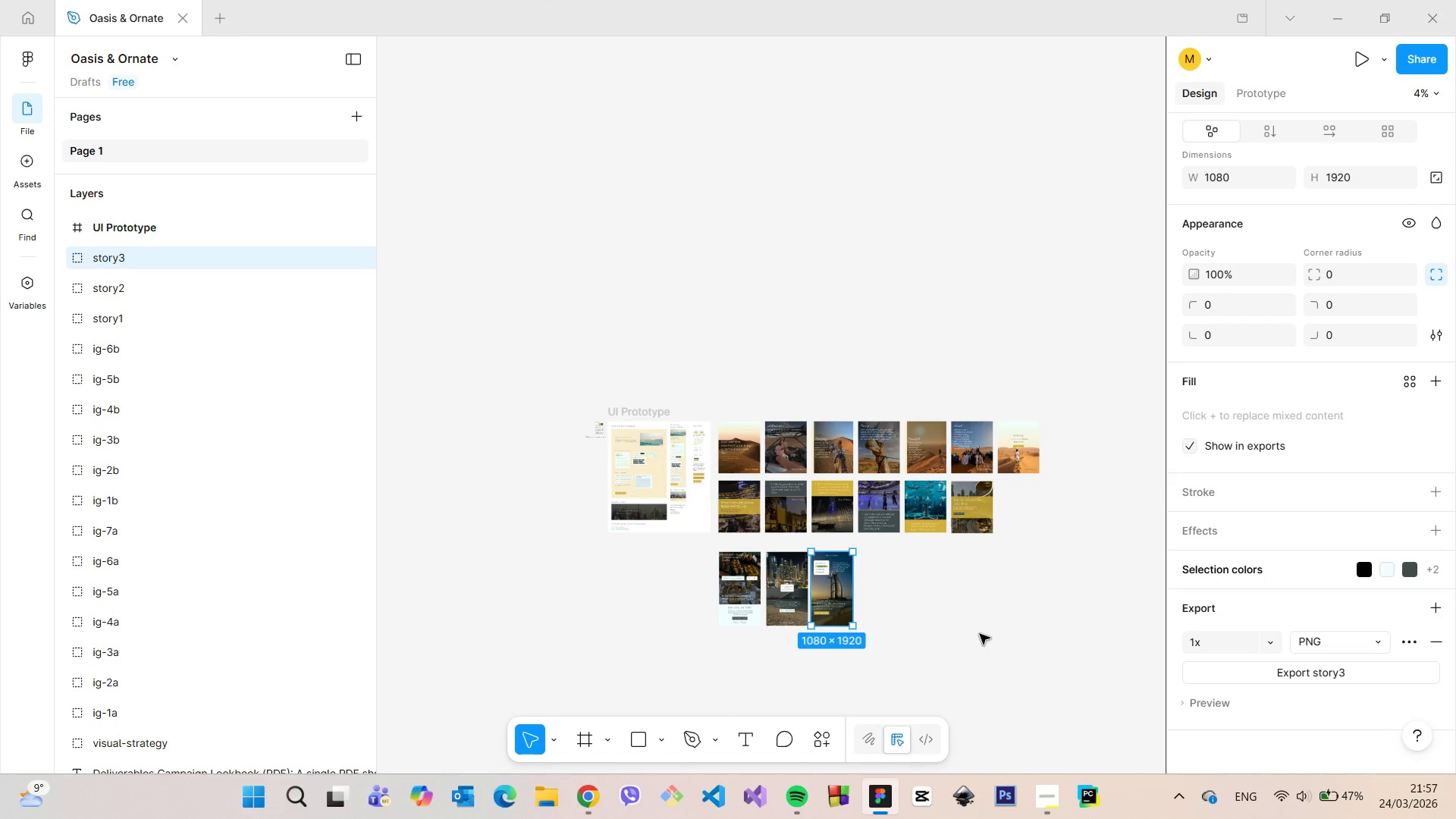 
left_click([980, 634])
 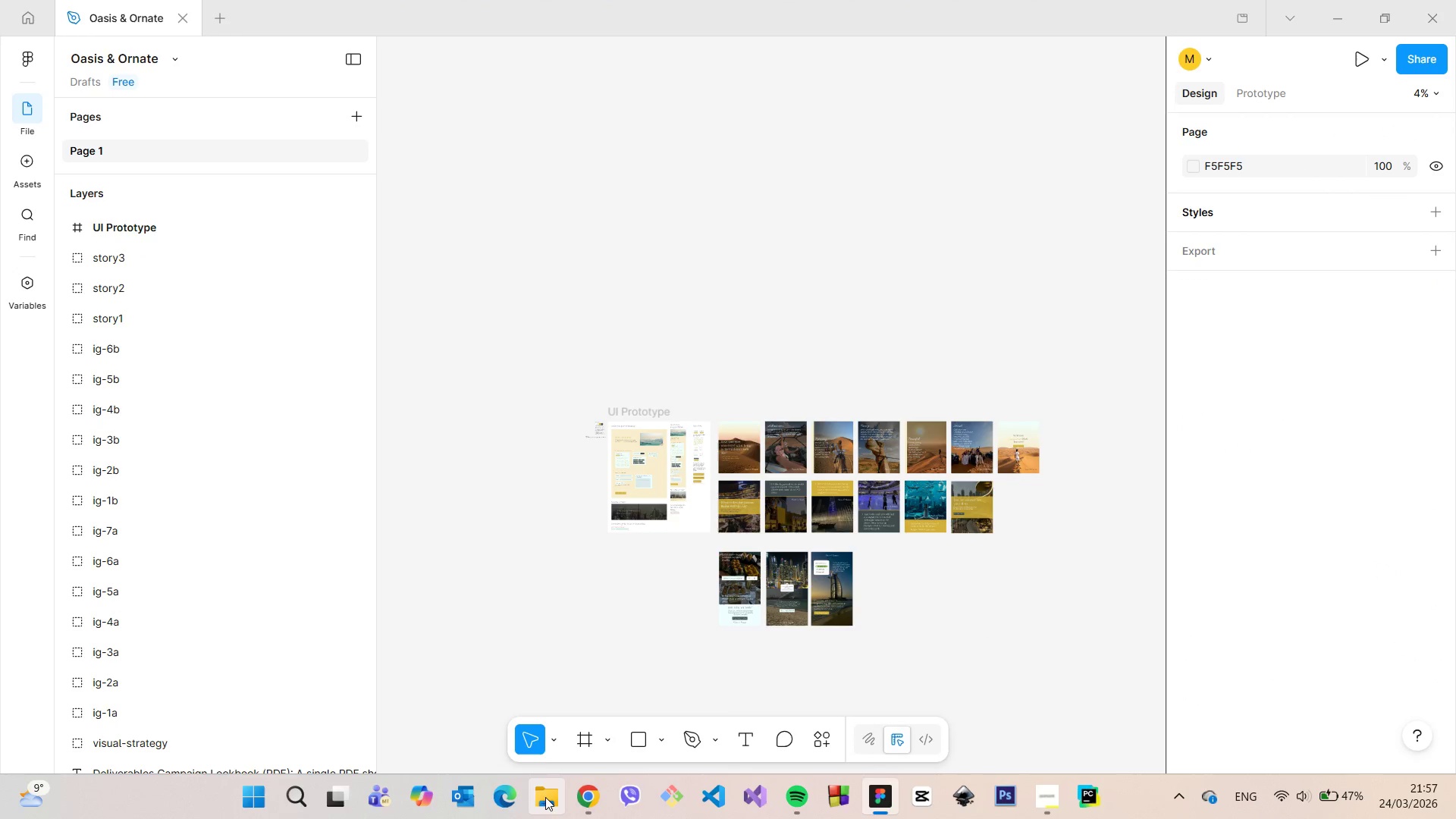 
left_click([545, 797])
 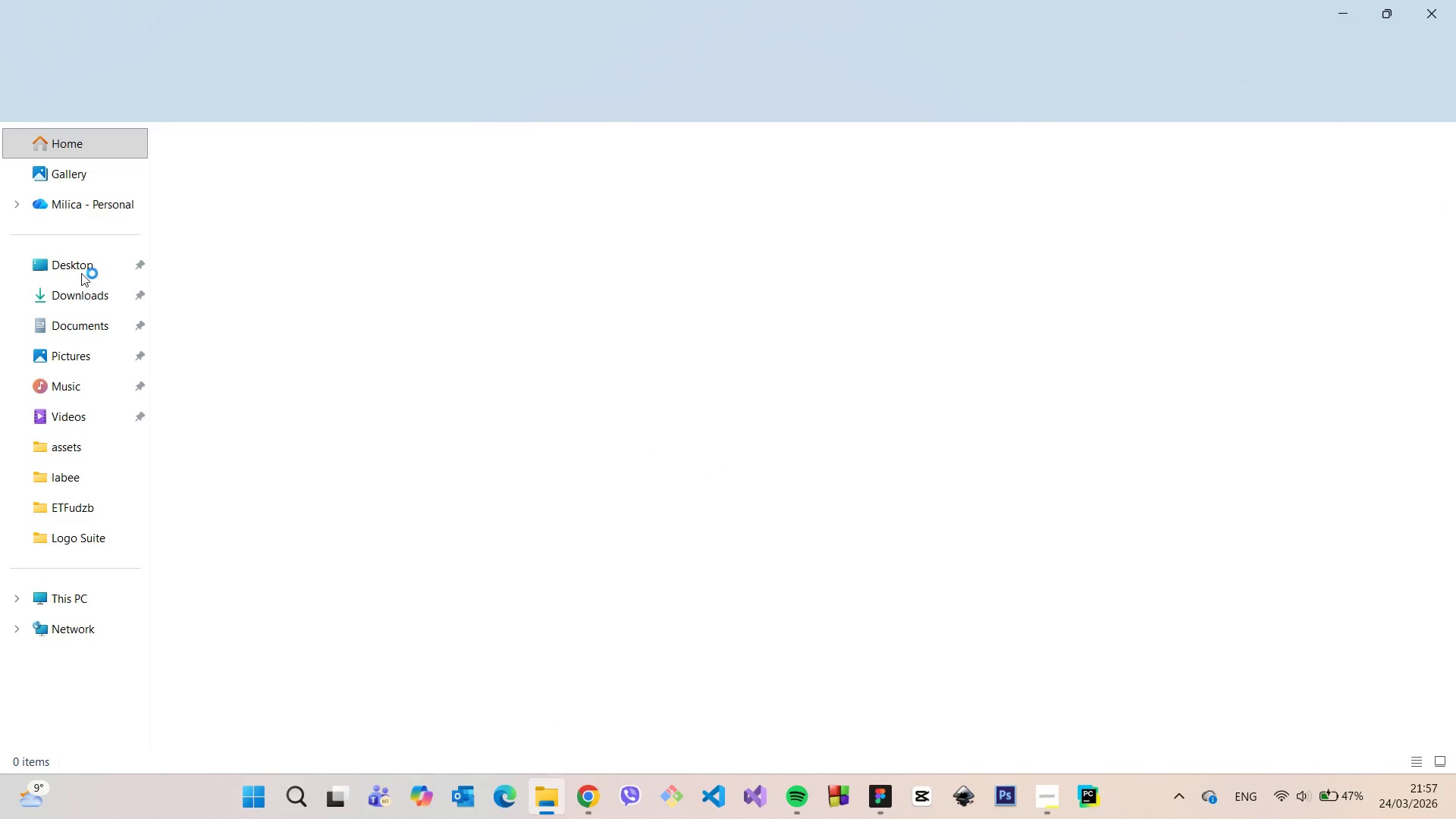 
left_click([77, 298])
 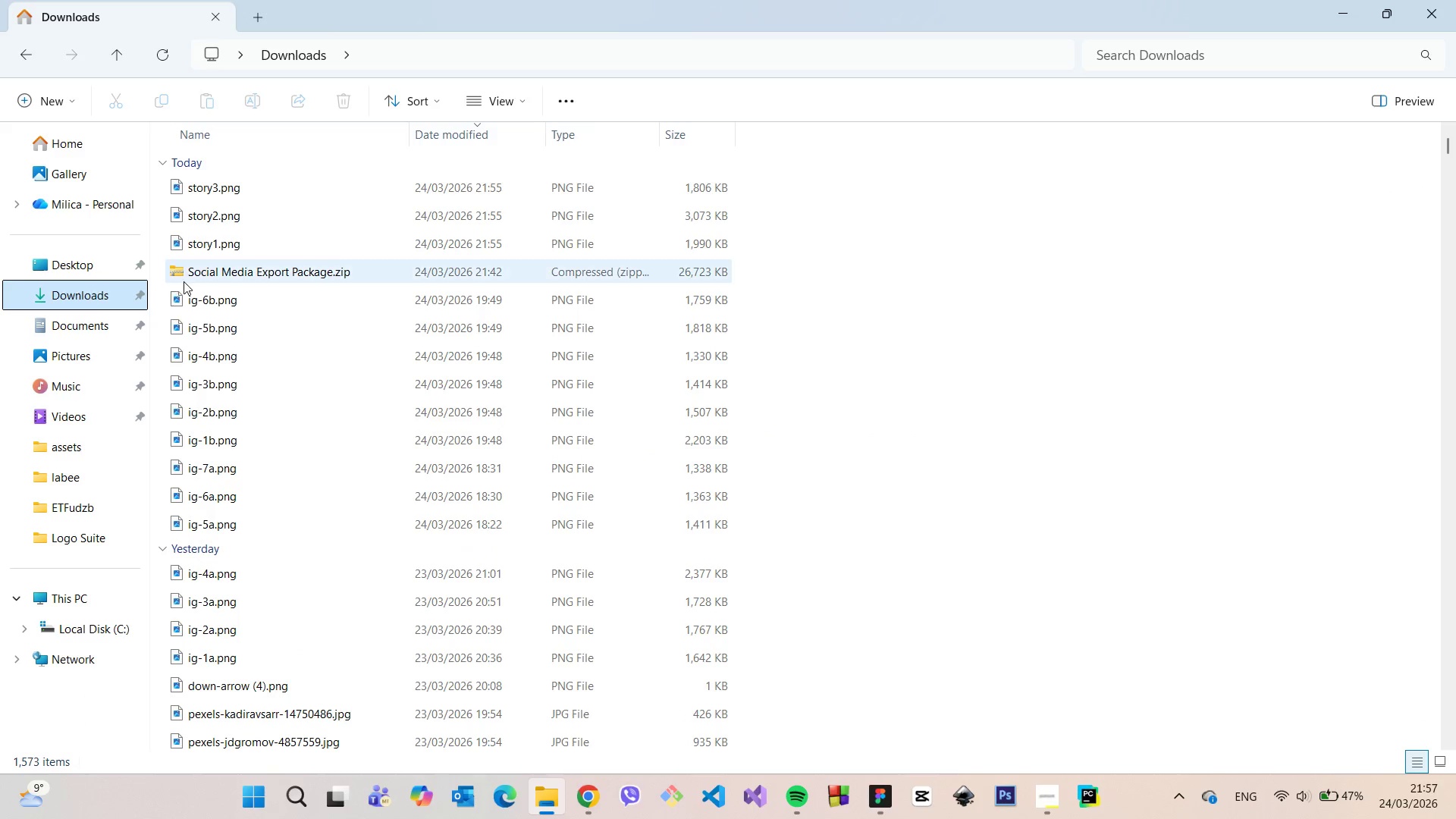 
double_click([215, 277])
 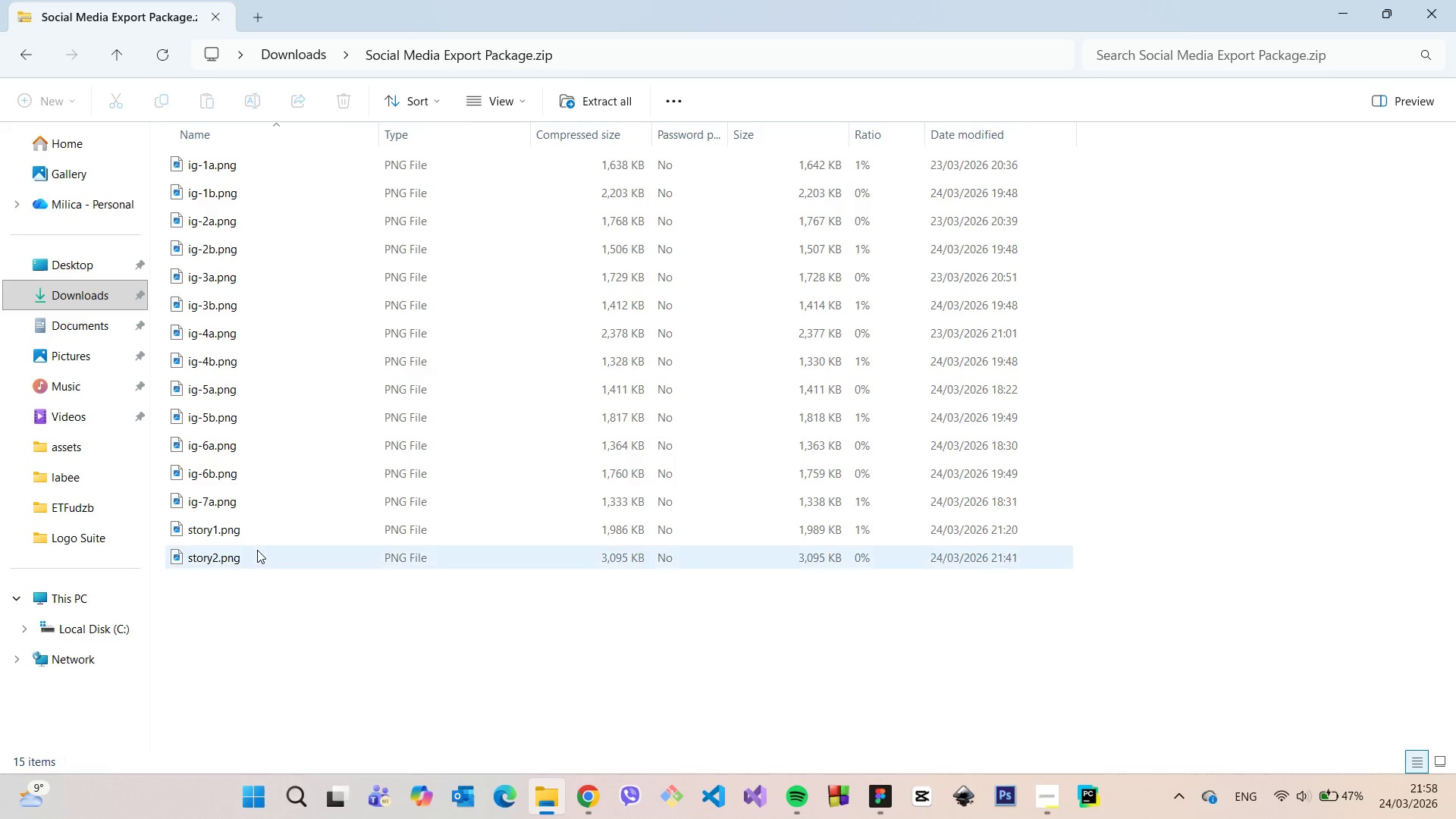 
left_click([257, 550])
 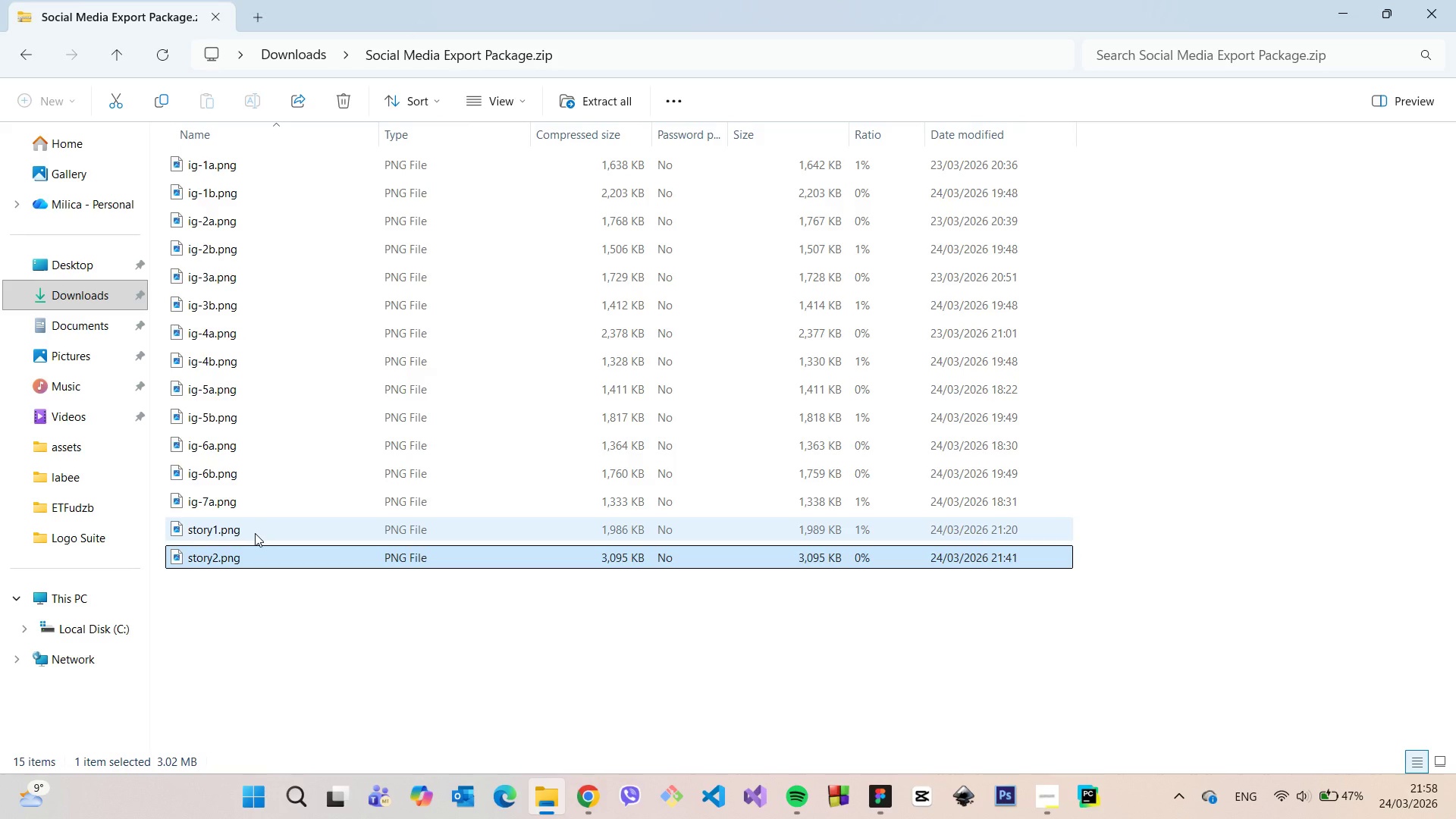 
hold_key(key=ShiftLeft, duration=0.44)
left_click([255, 533])
 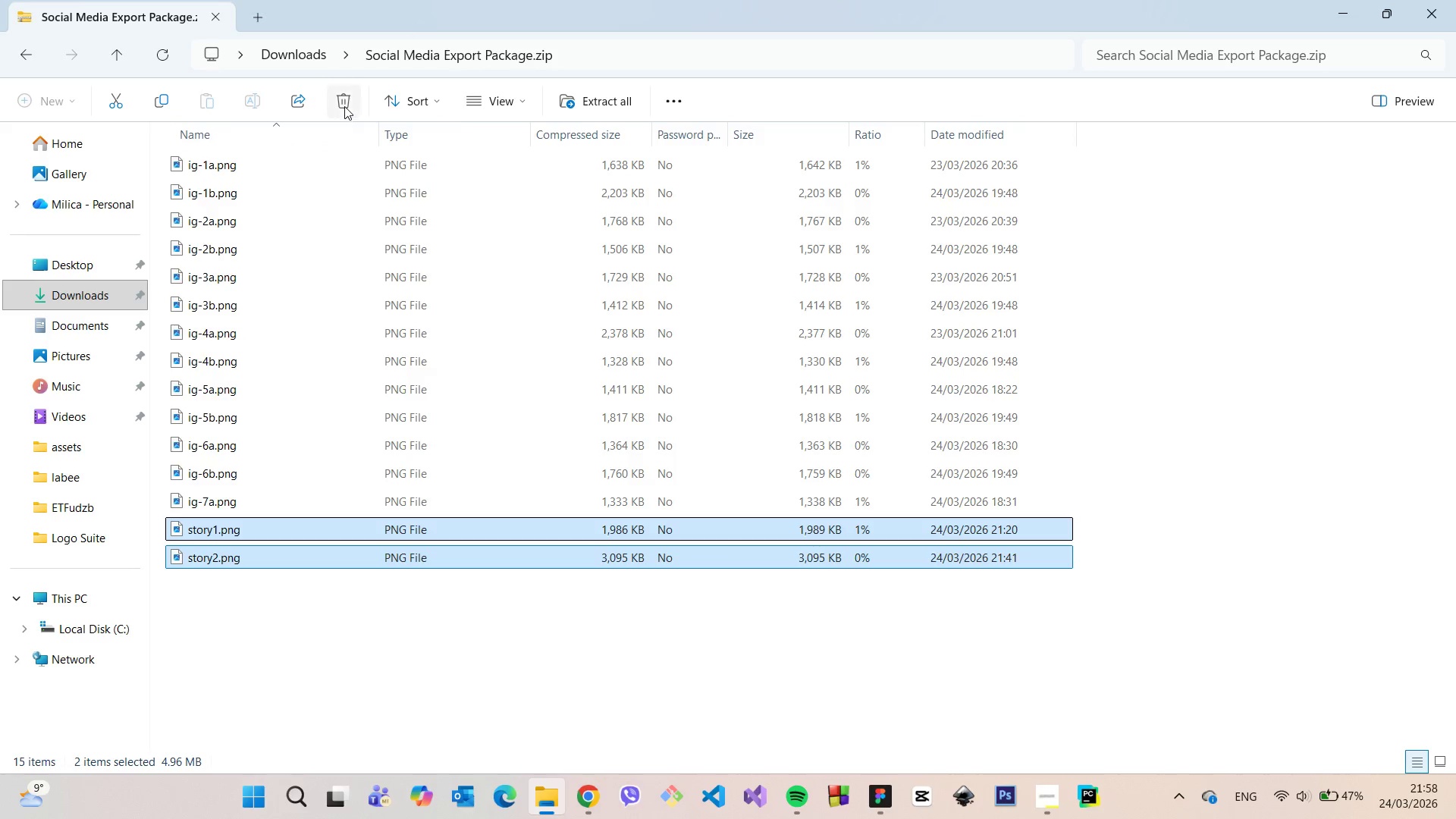 
left_click([344, 106])
 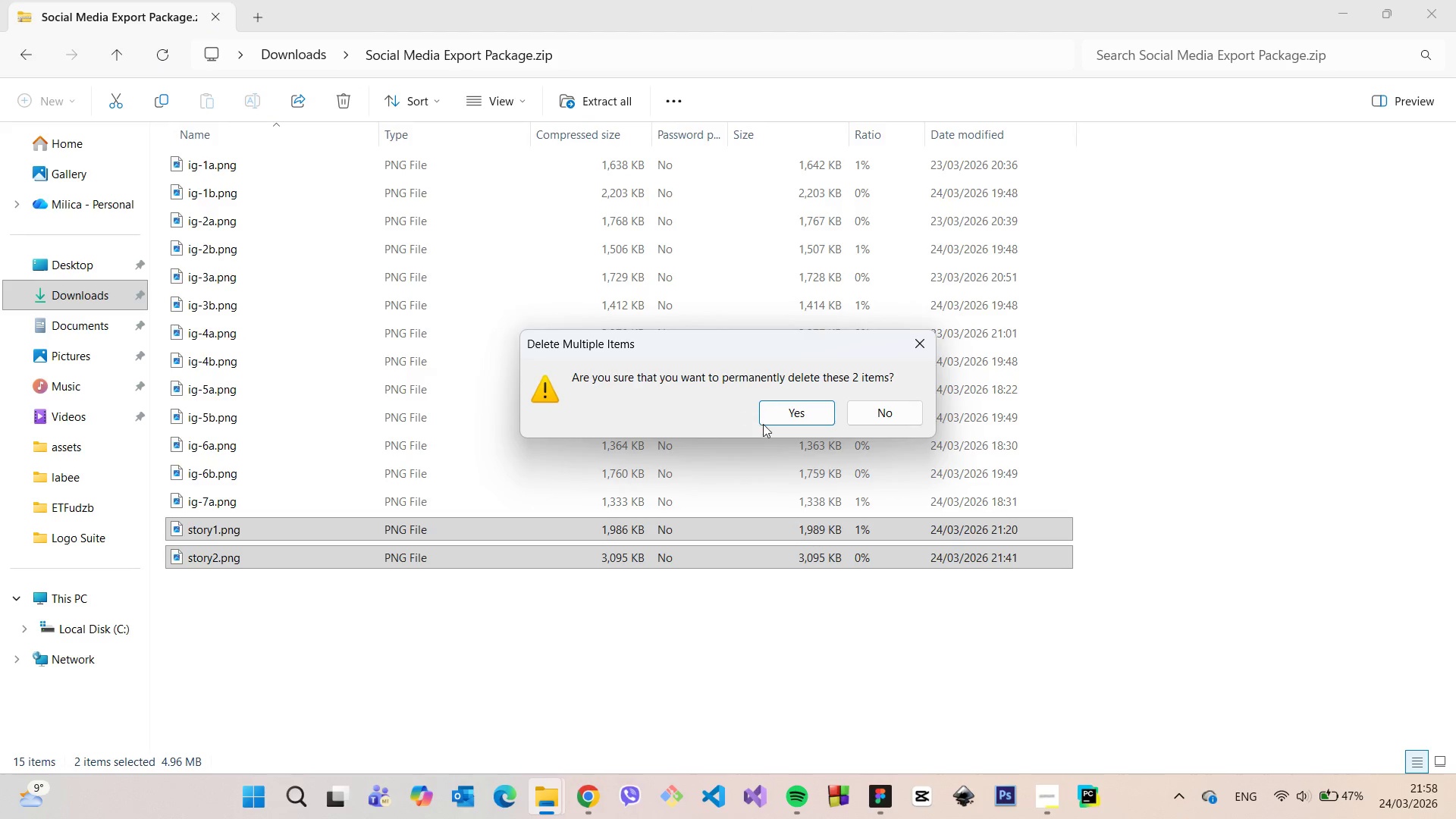 
left_click([780, 417])
 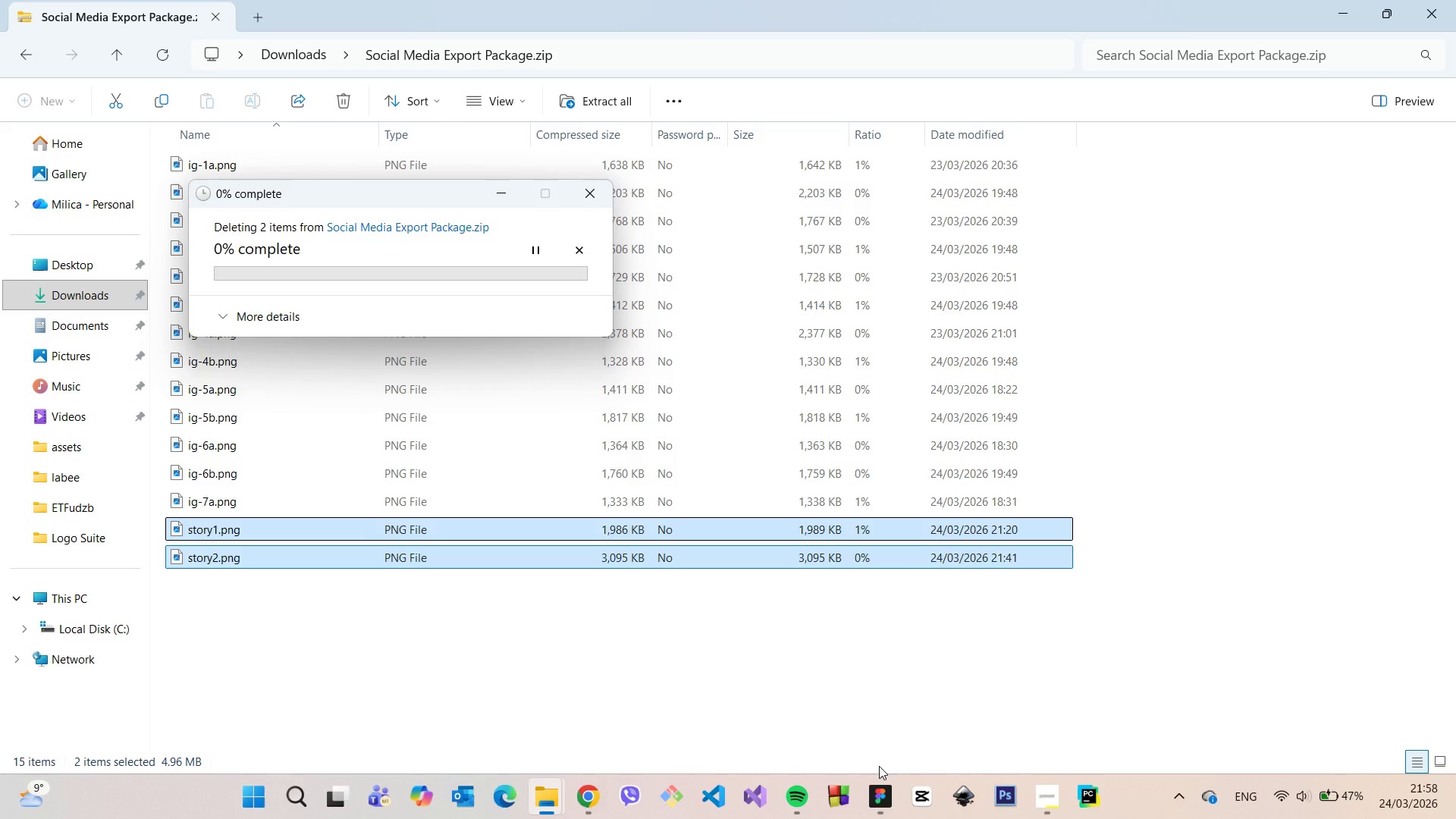 
wait(7.52)
 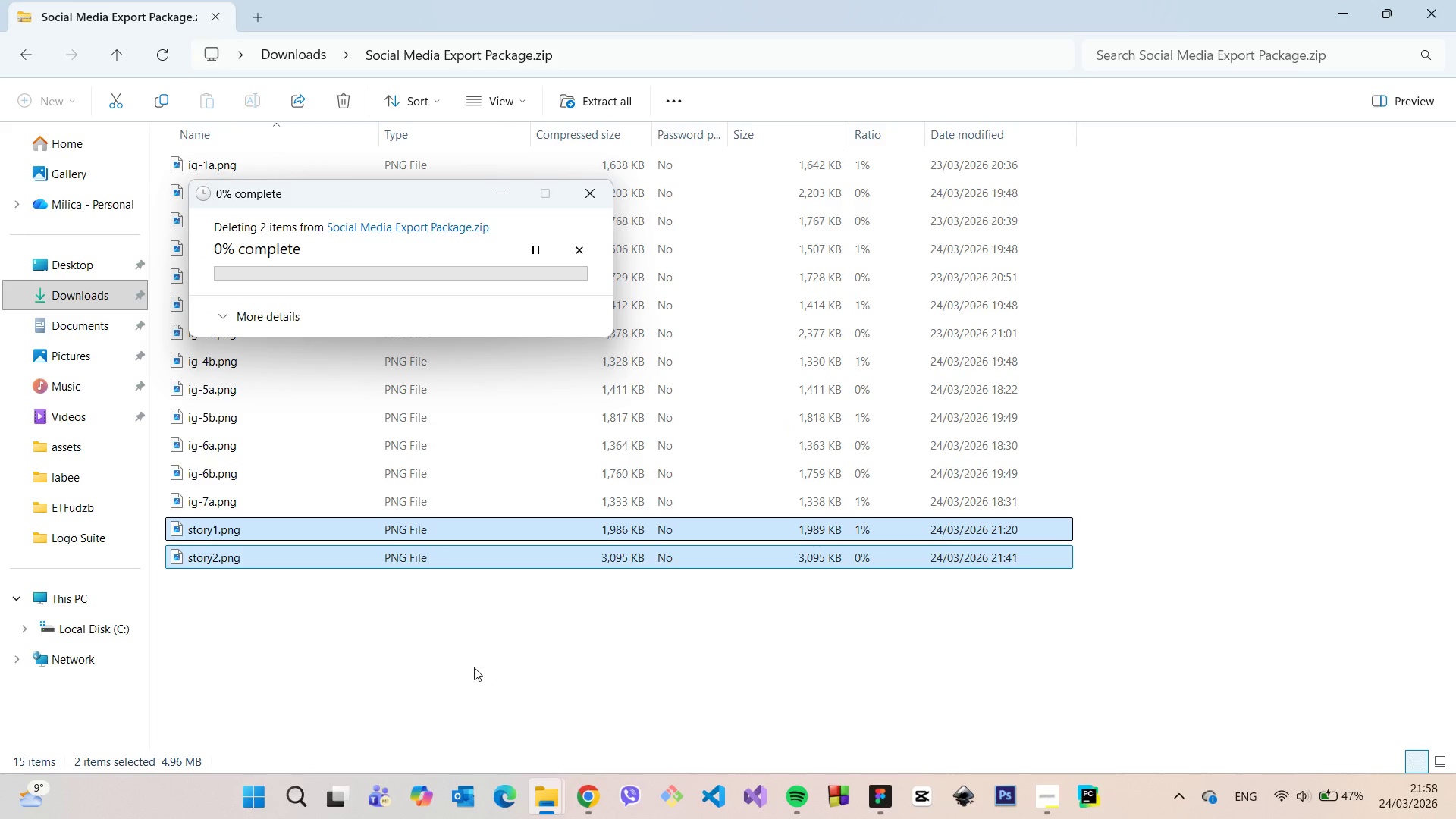 
left_click([883, 788])
 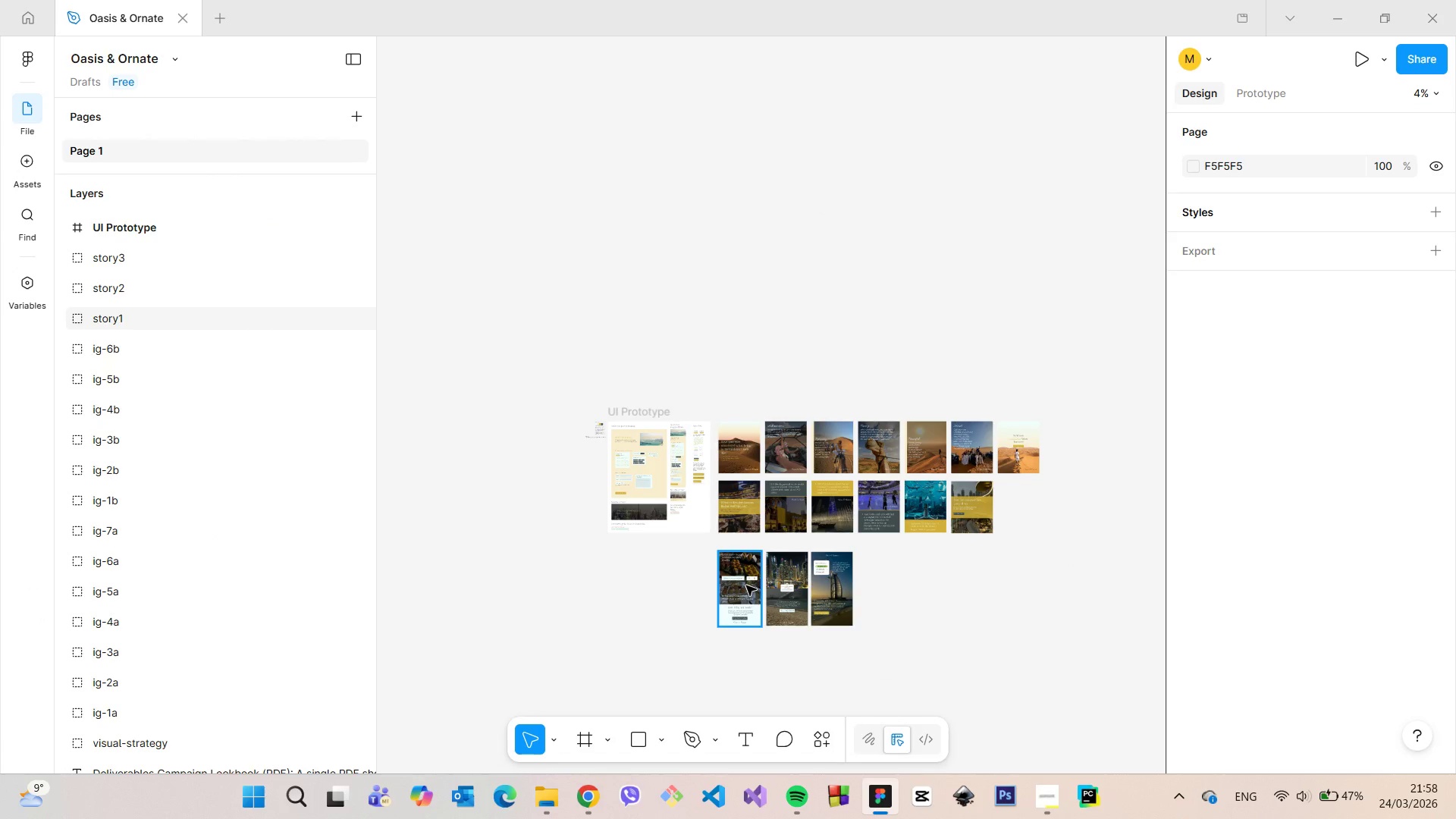 
scroll: coordinate [748, 585], scroll_direction: up, amount: 12.0
 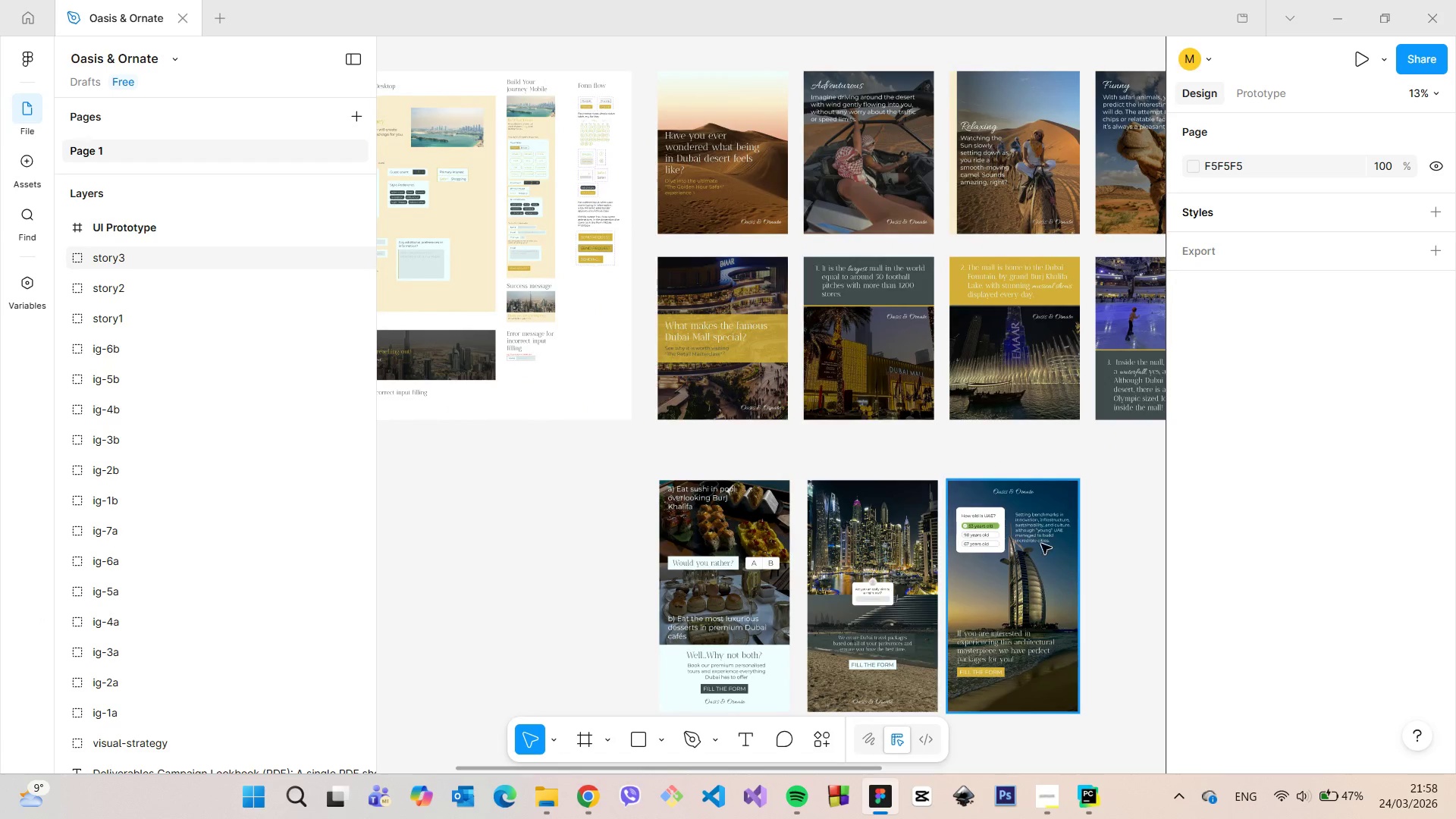 
scroll: coordinate [422, 166], scroll_direction: down, amount: 8.0
 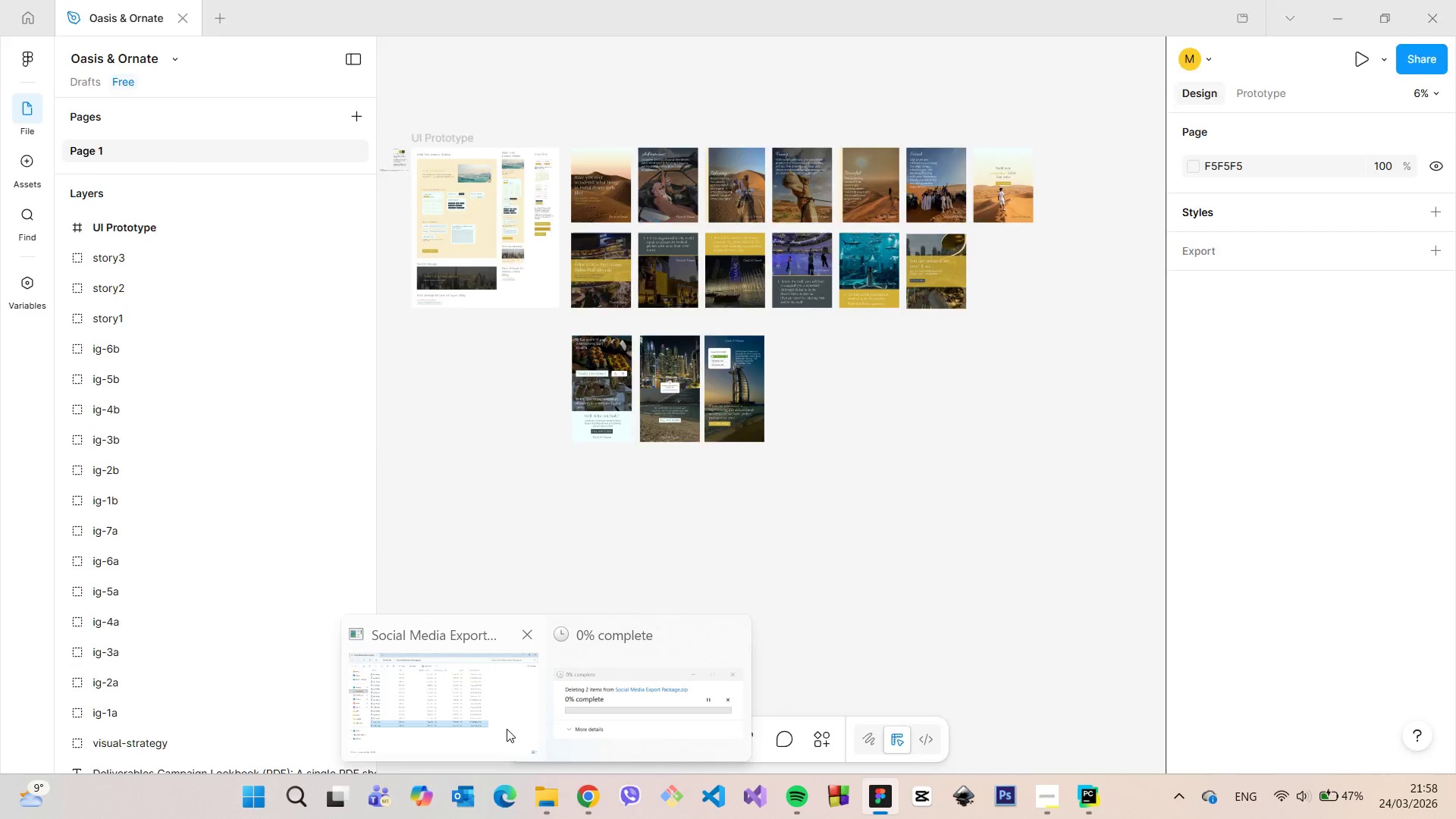 
left_click([507, 729])
 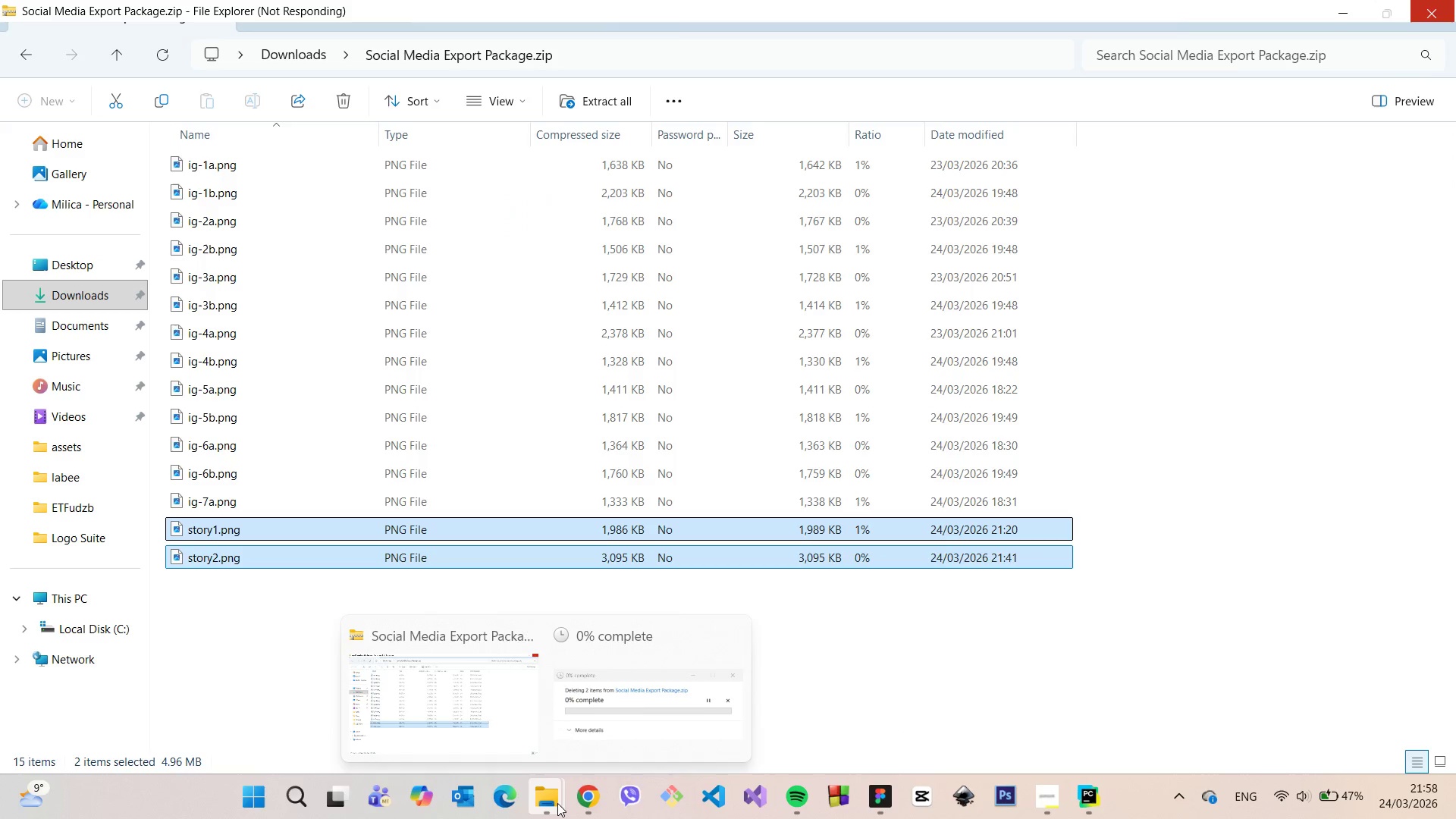 
left_click([557, 803])
 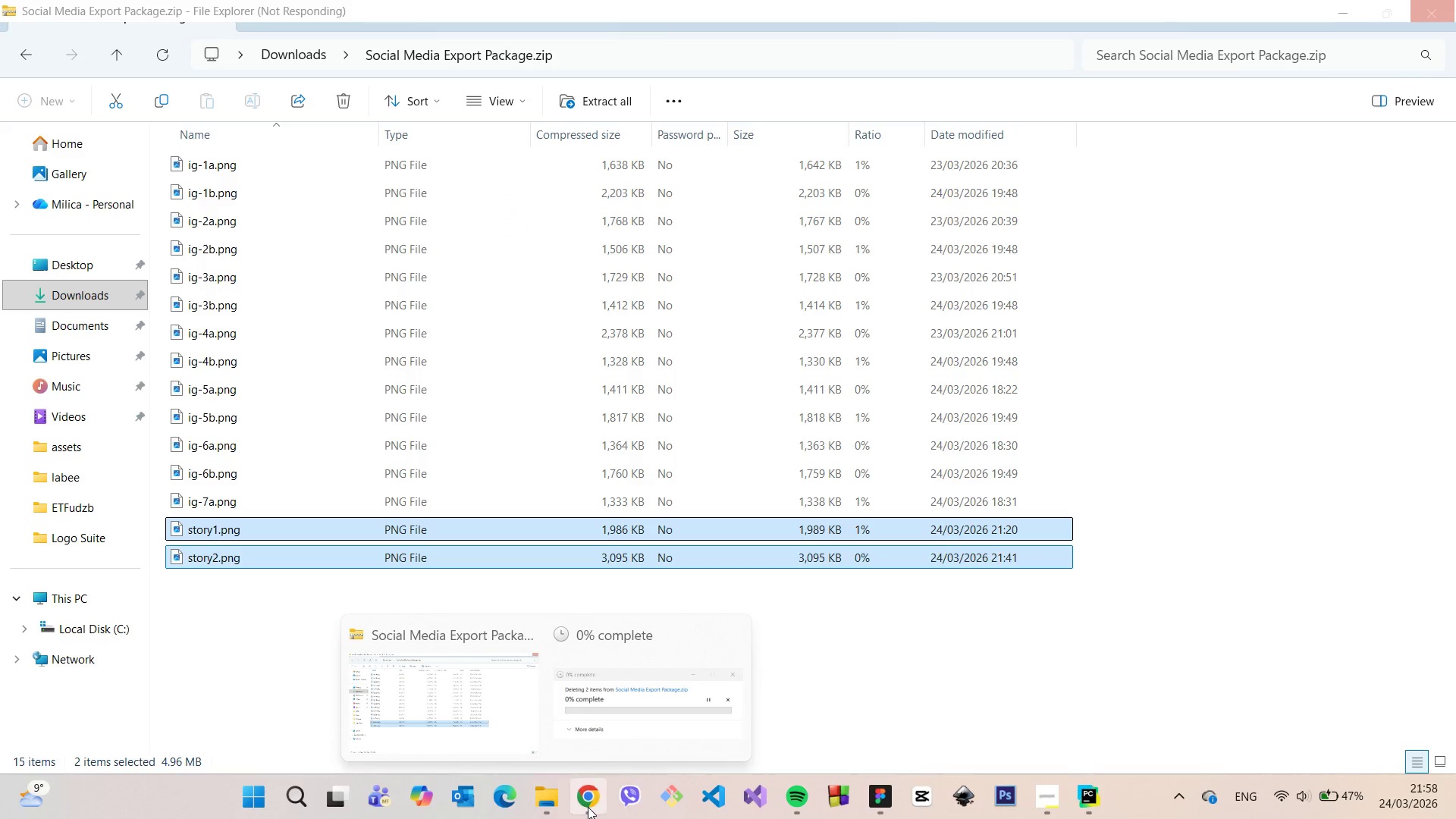 
left_click([588, 807])
 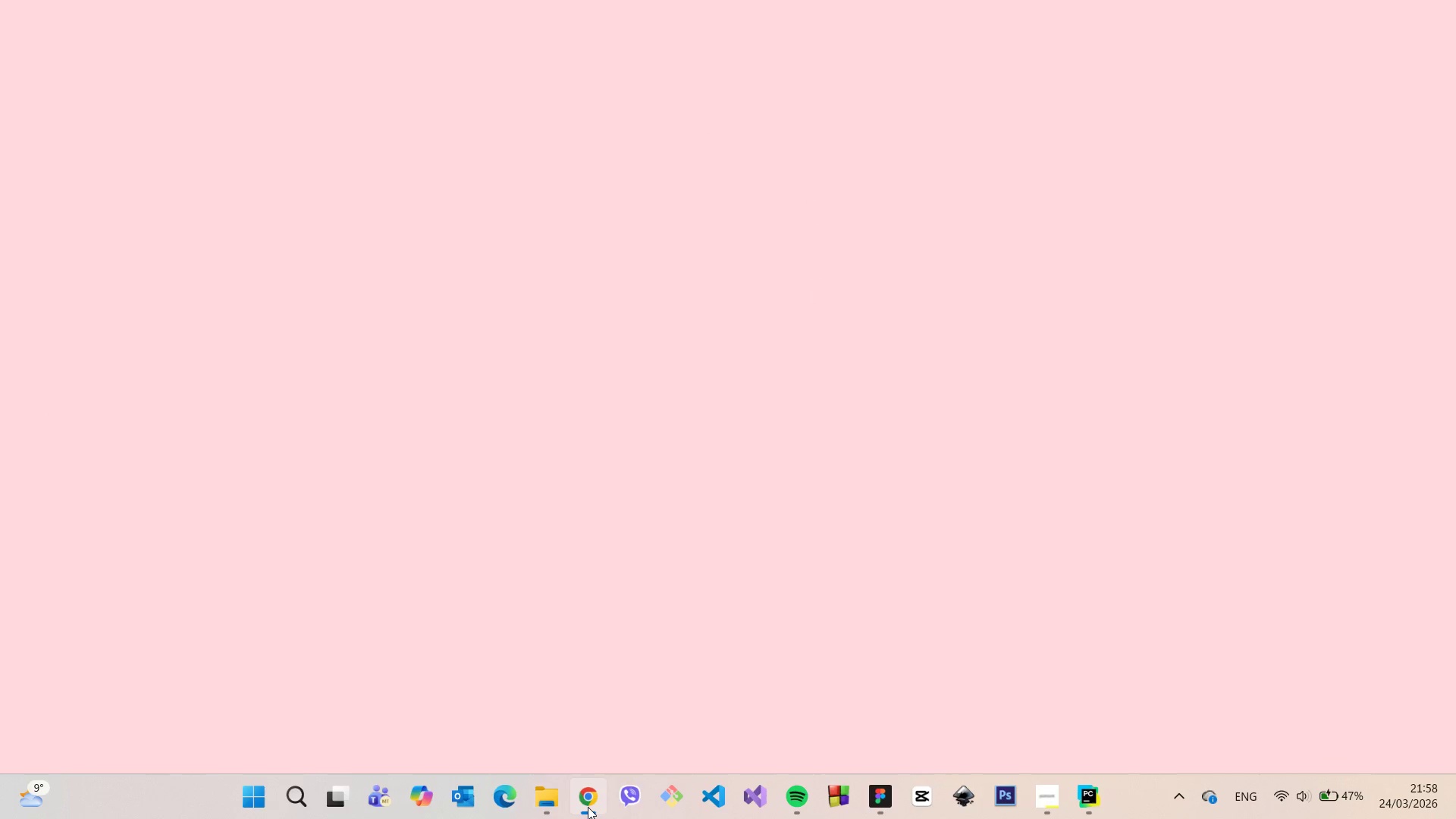 
left_click([588, 807])
 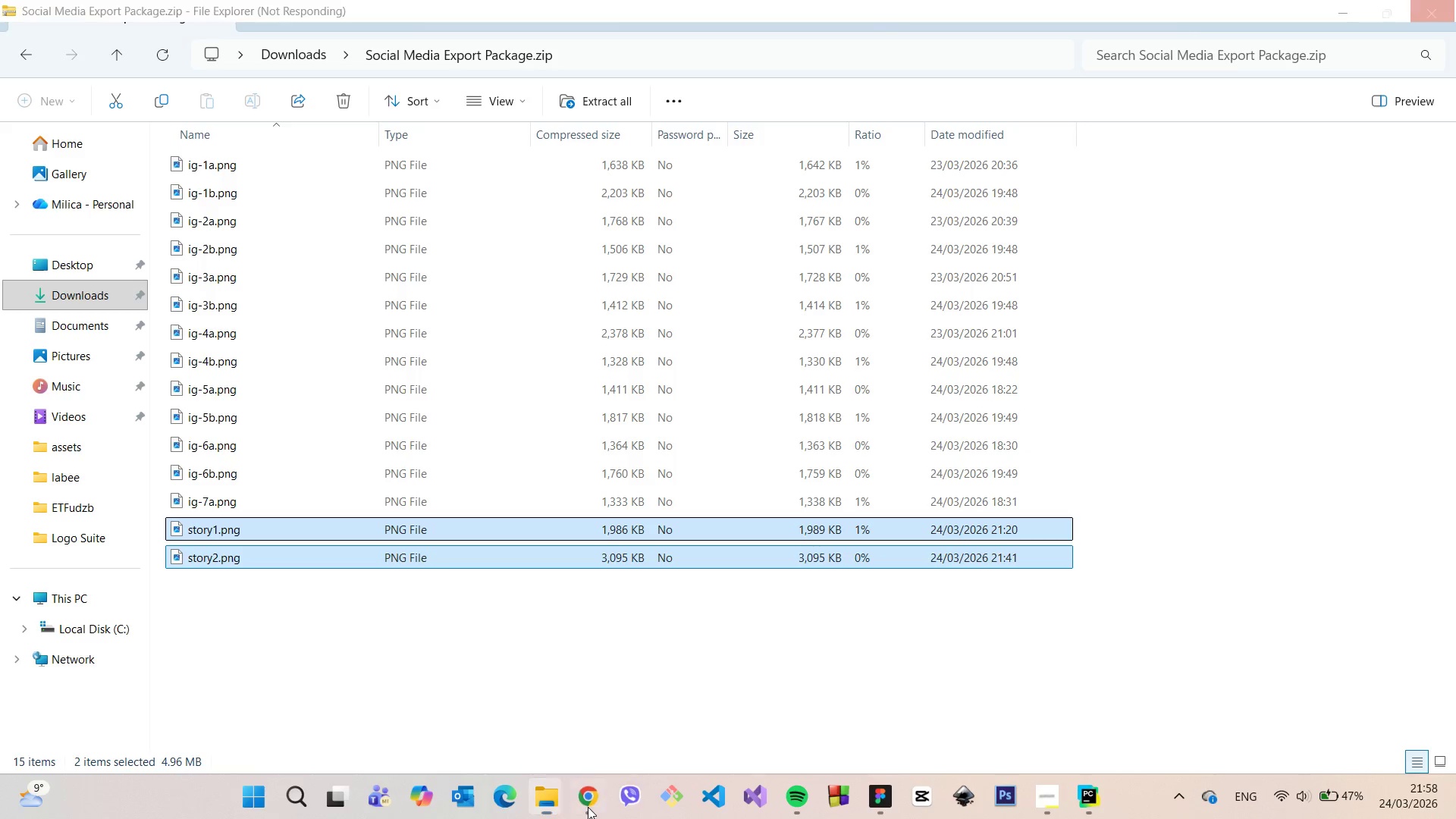 
left_click([588, 807])
 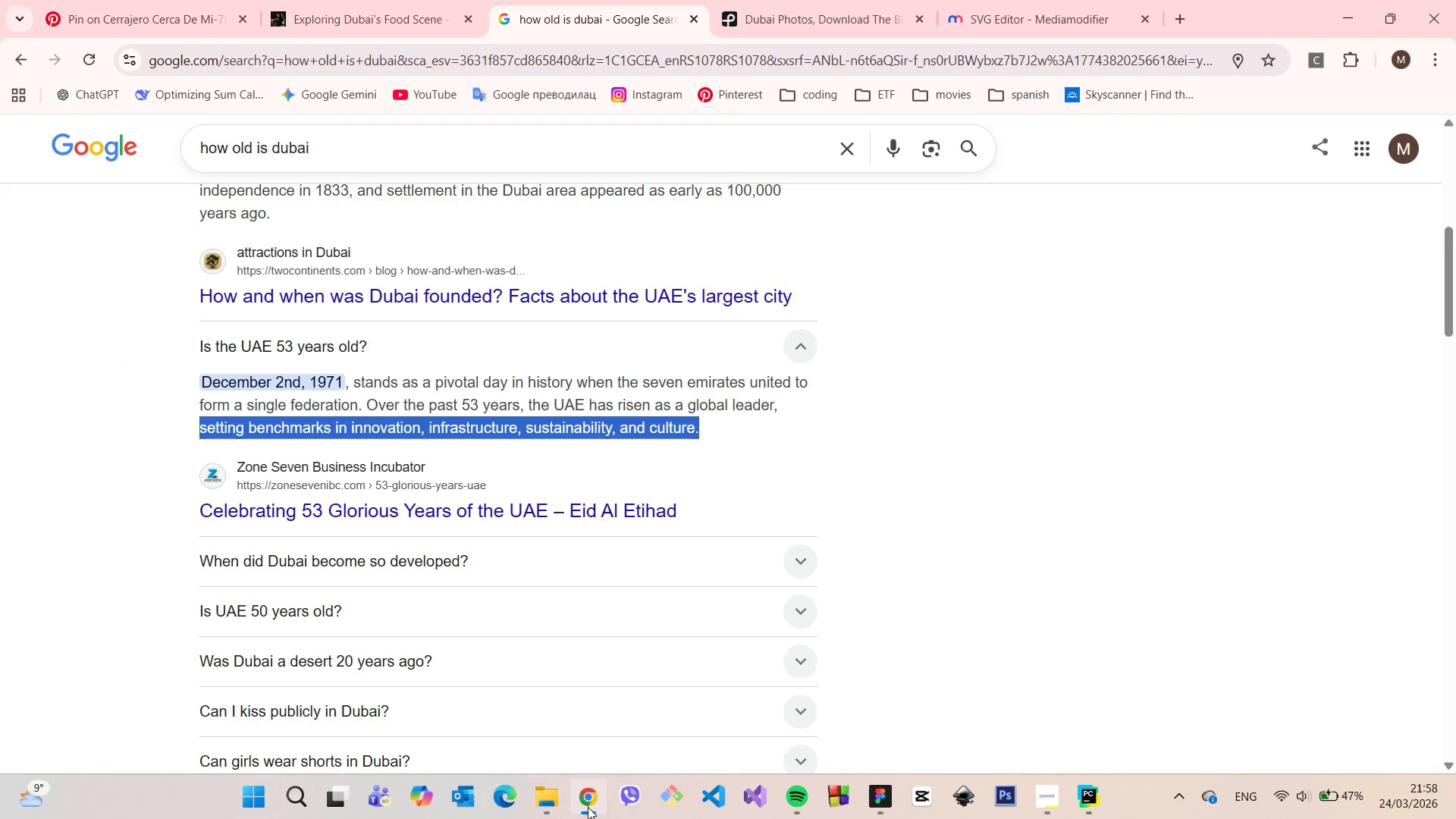 
left_click([588, 807])
 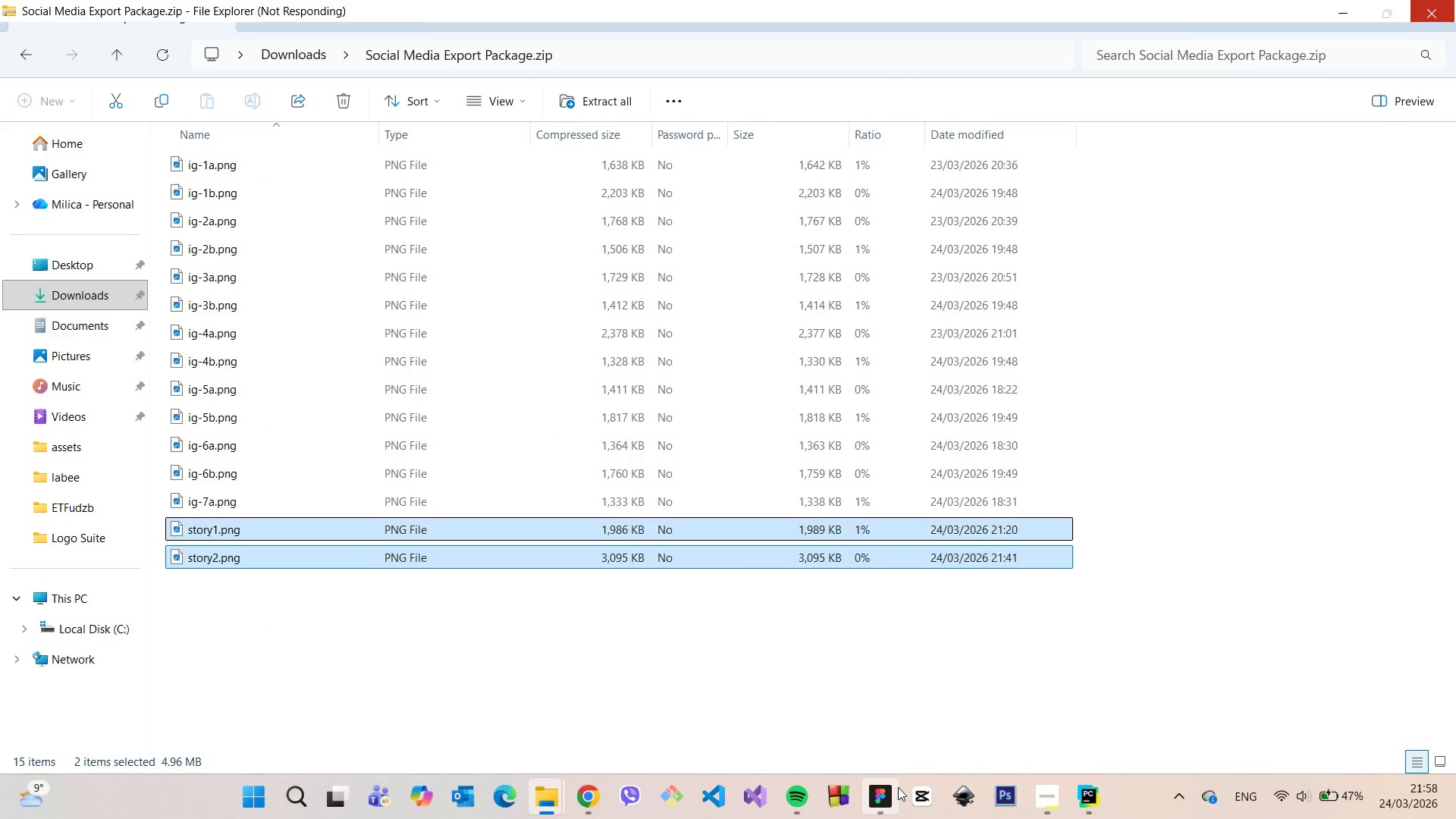 
left_click([898, 787])
 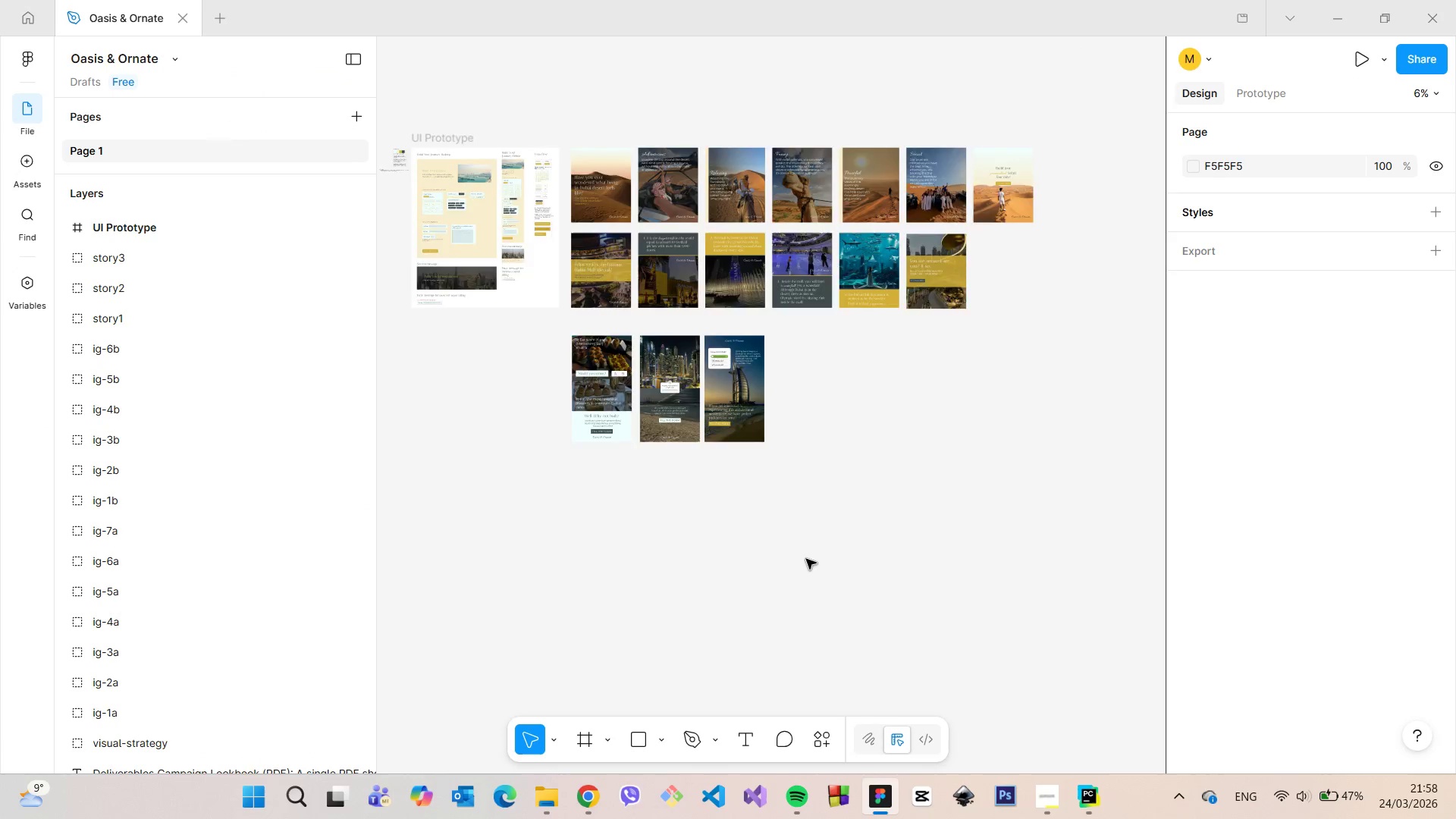 
scroll: coordinate [806, 559], scroll_direction: down, amount: 6.0
 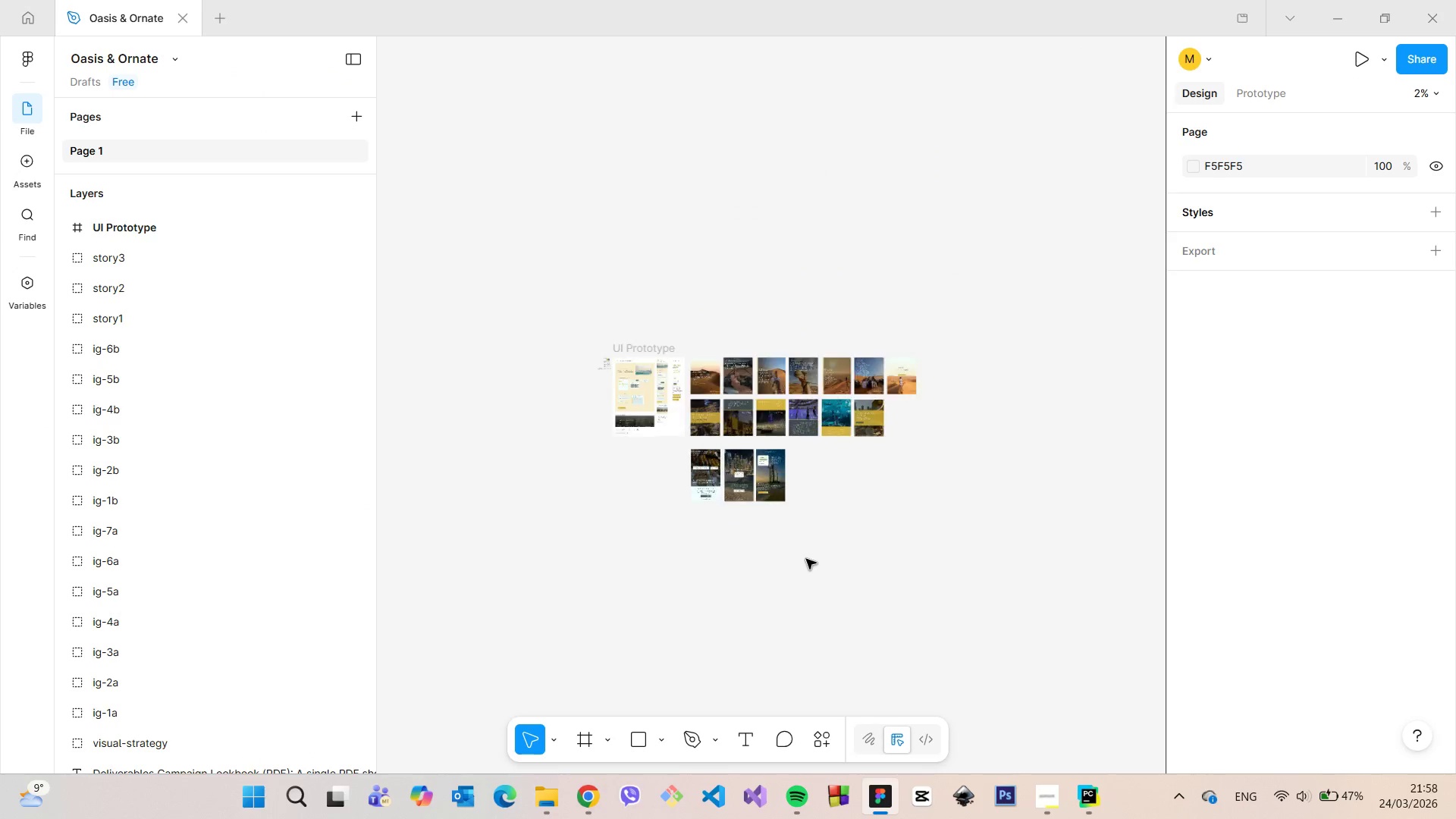 
scroll: coordinate [806, 559], scroll_direction: up, amount: 7.0
 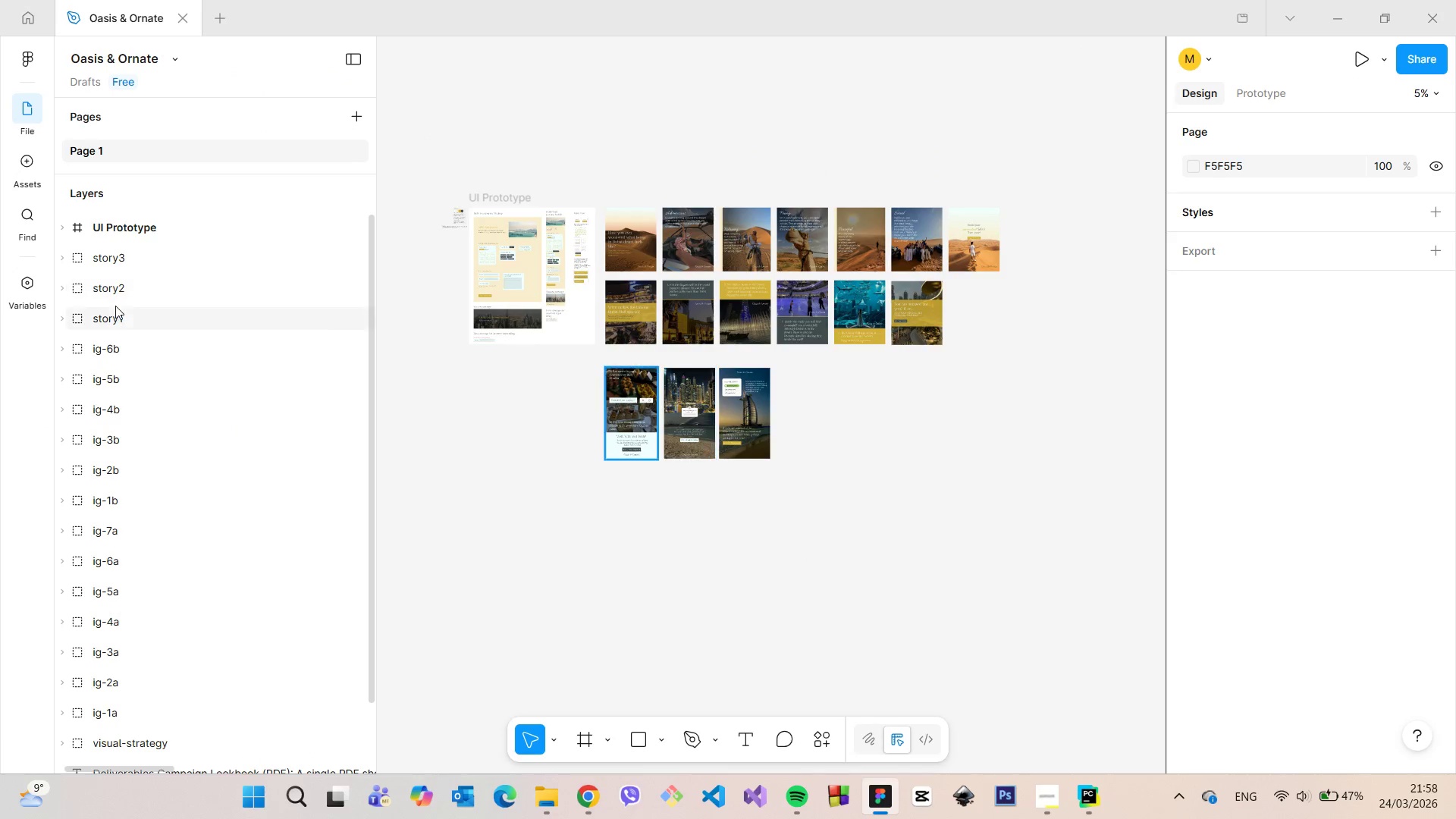 
scroll: coordinate [117, 309], scroll_direction: down, amount: 3.0
 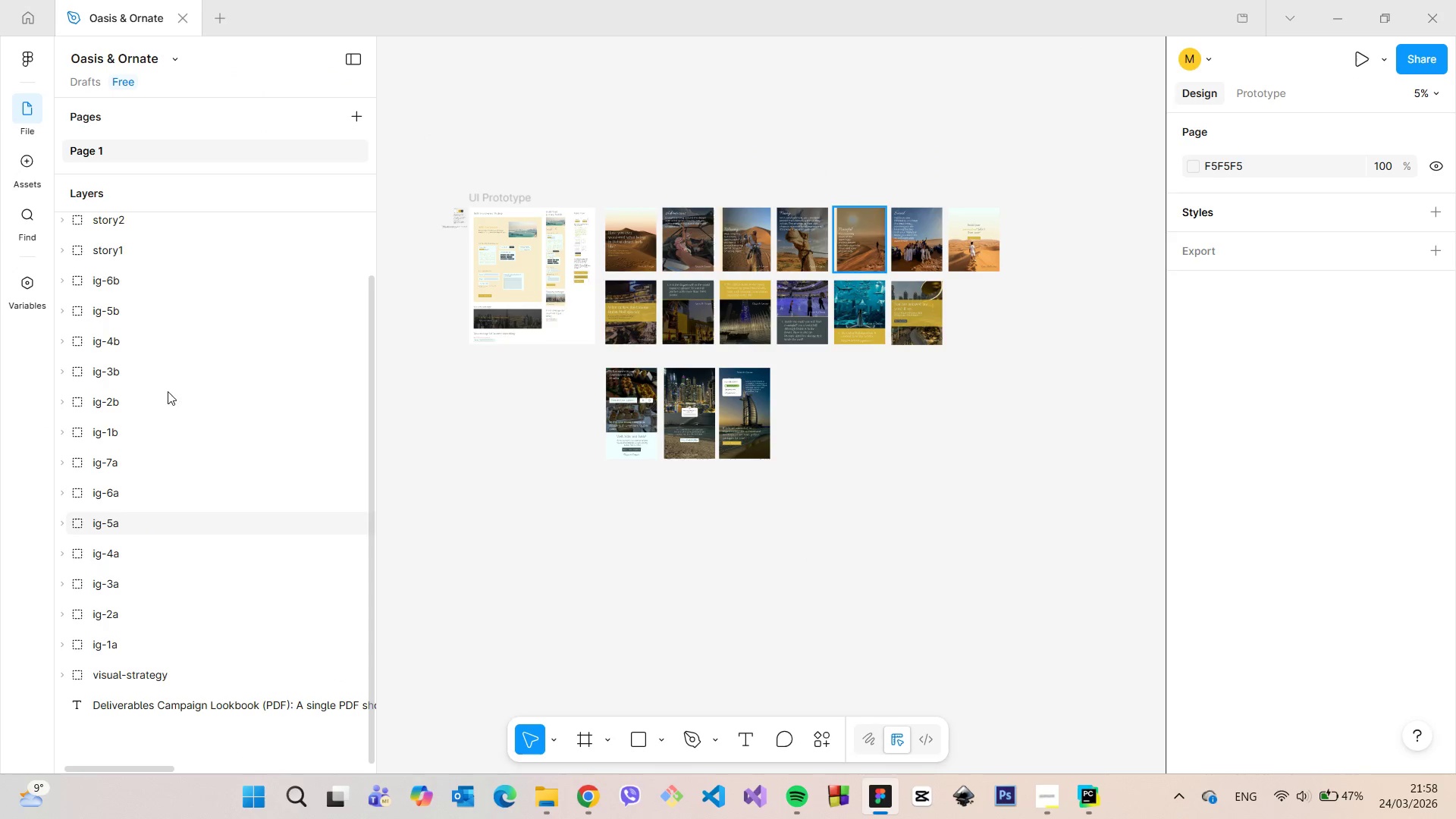 
scroll: coordinate [456, 240], scroll_direction: up, amount: 36.0
 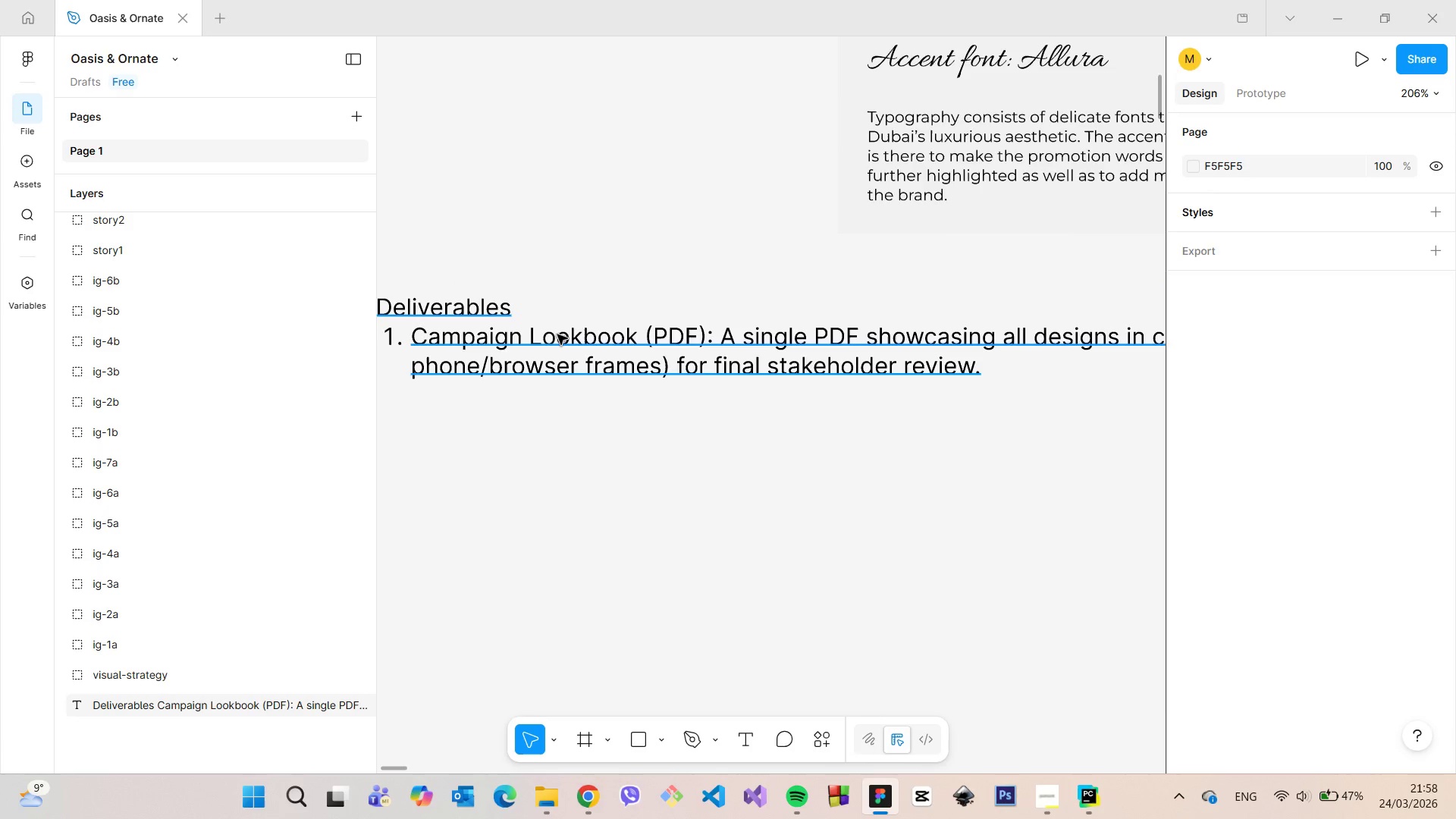 
double_click([557, 334])
 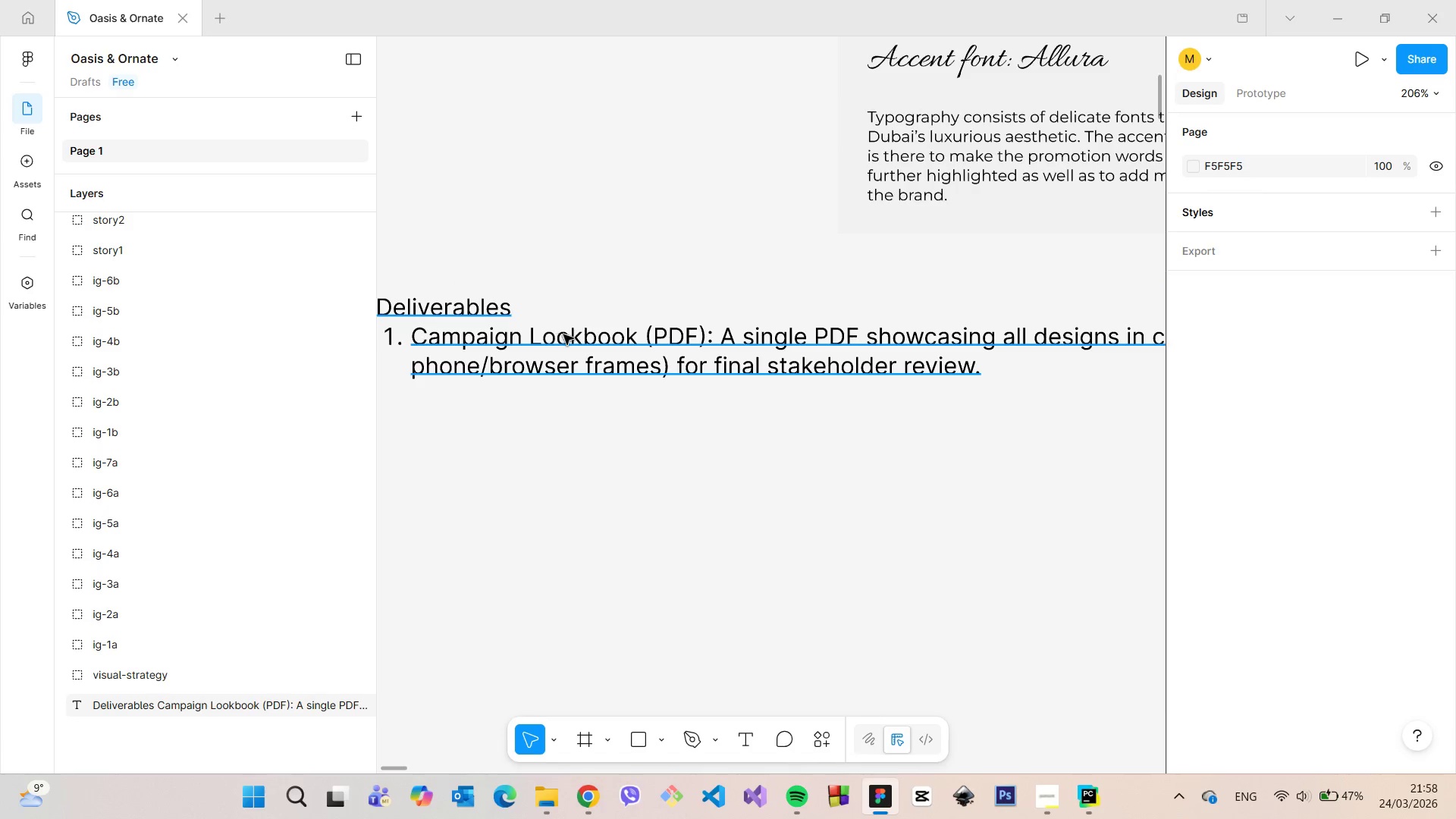 
triple_click([557, 334])
 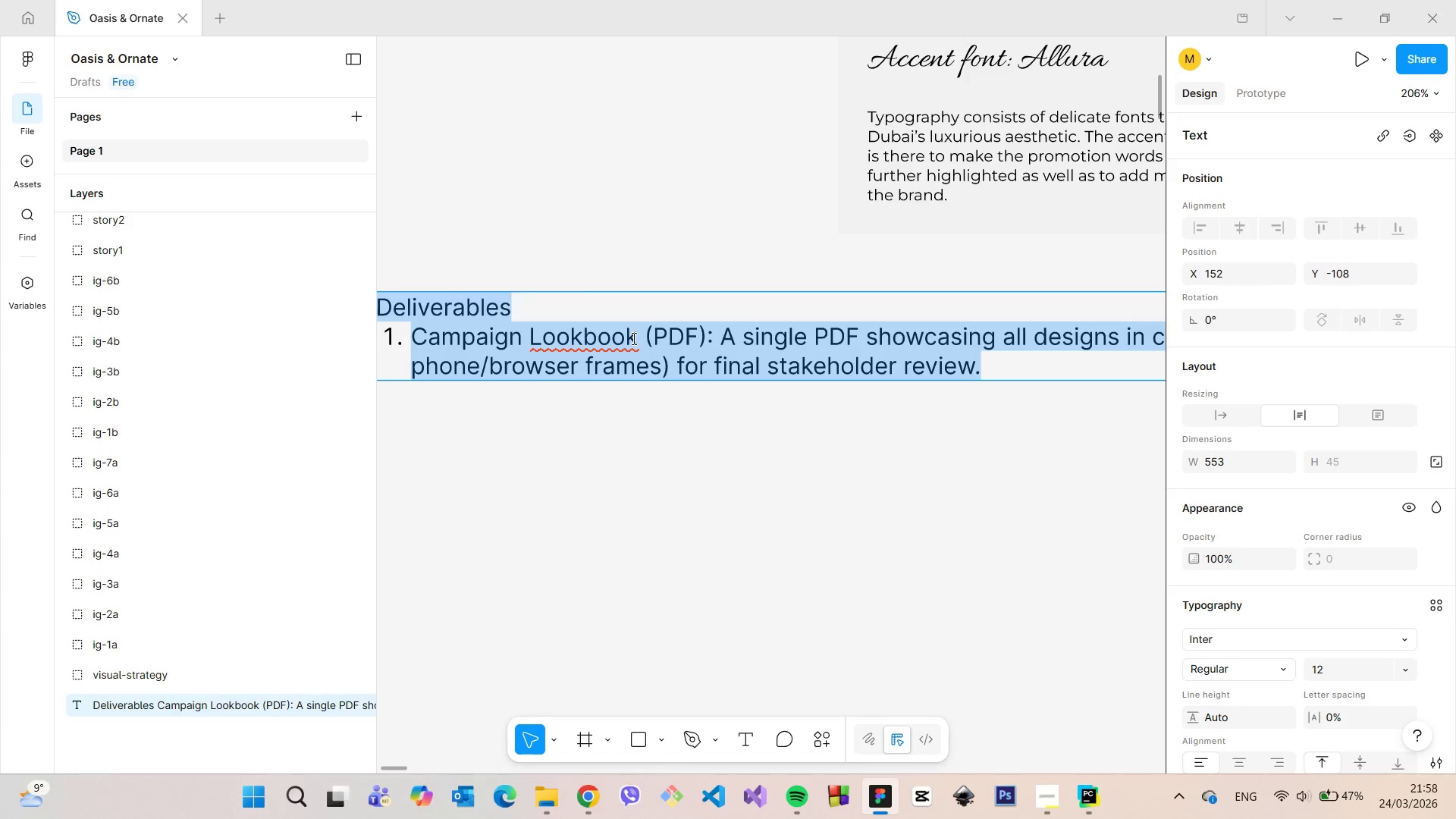 
double_click([632, 338])
 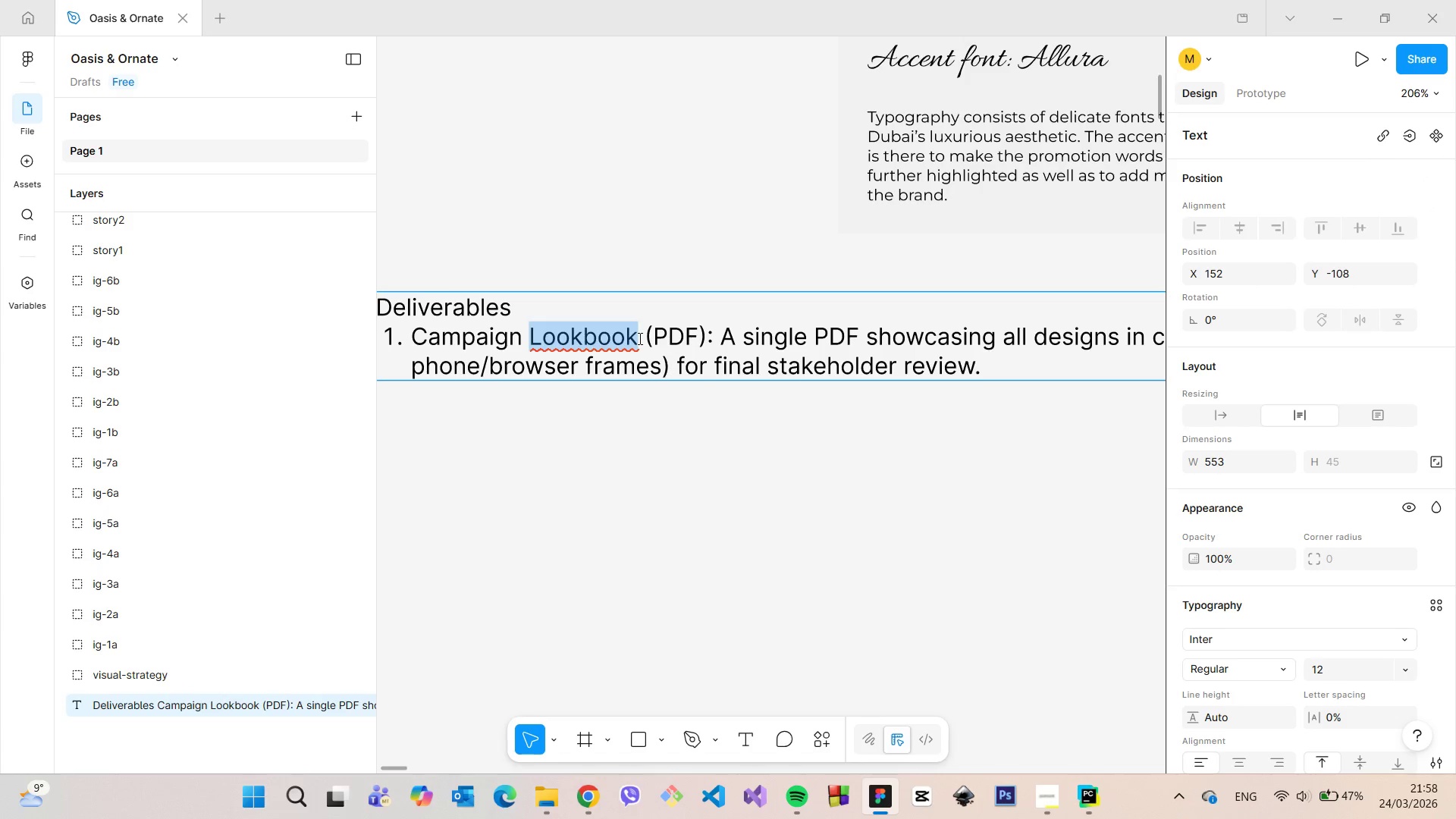 
left_click([639, 338])
 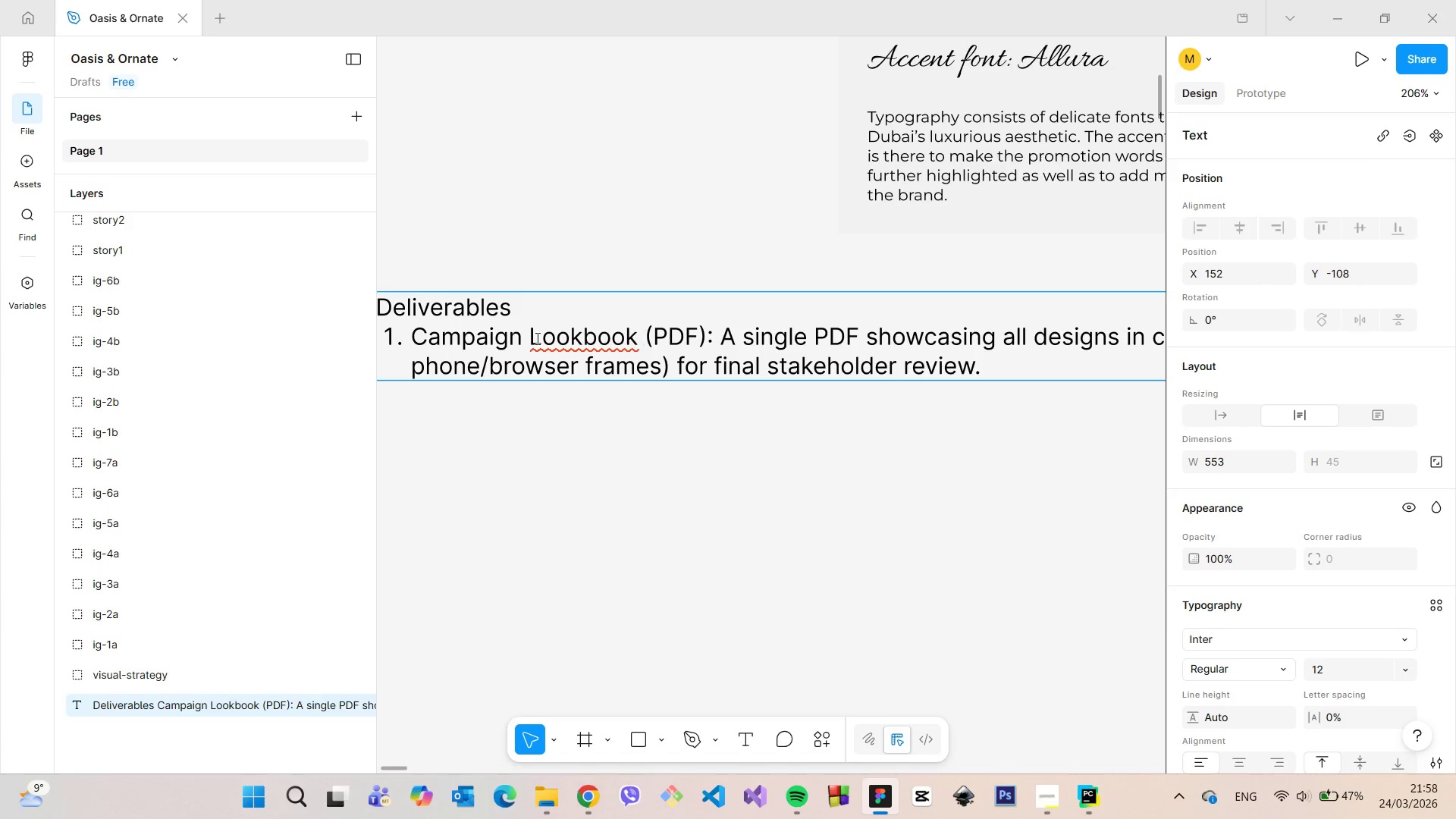 
left_click_drag(start_coordinate=[640, 338], to_coordinate=[401, 338])
 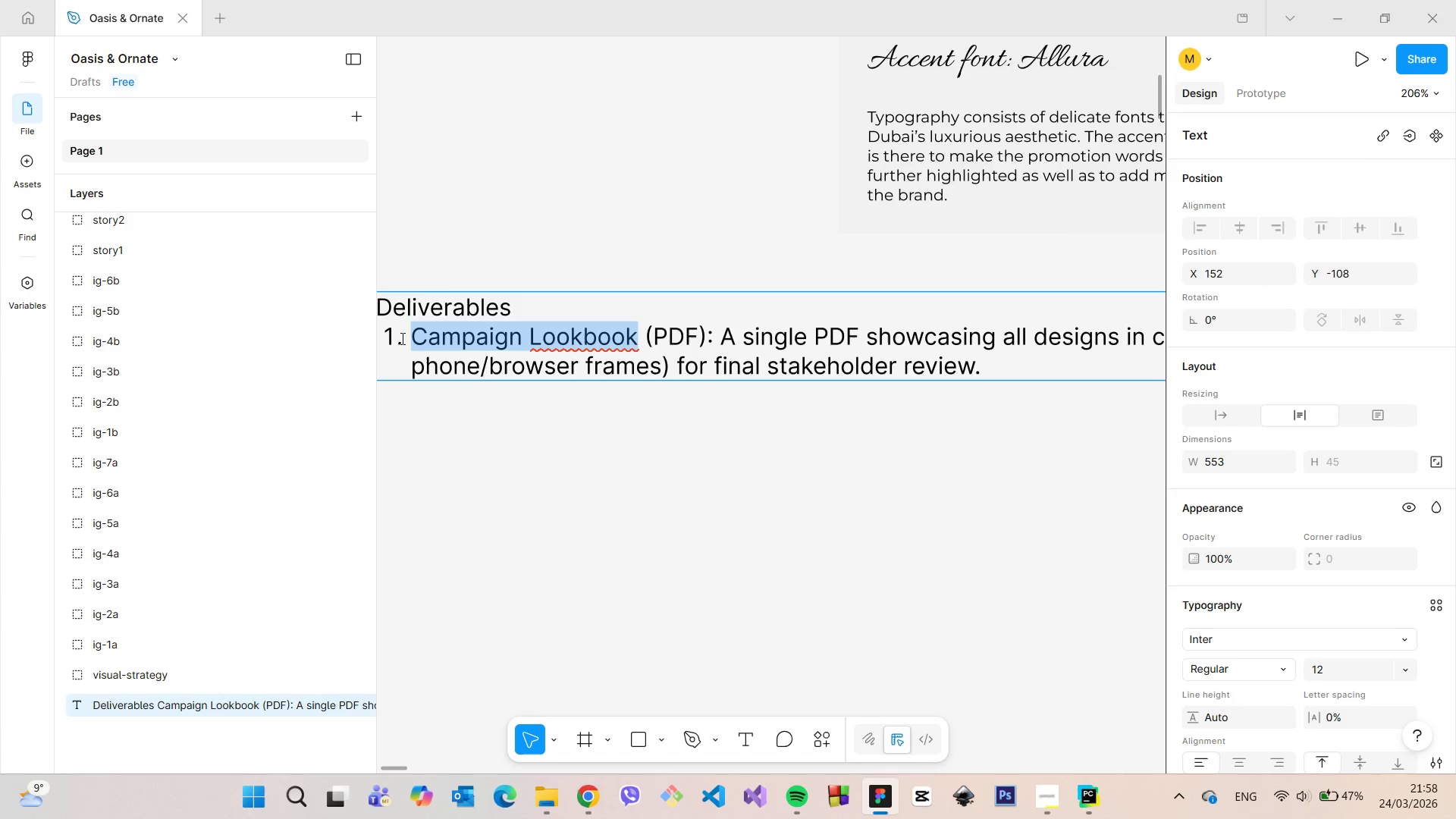 
key(Control+C)
 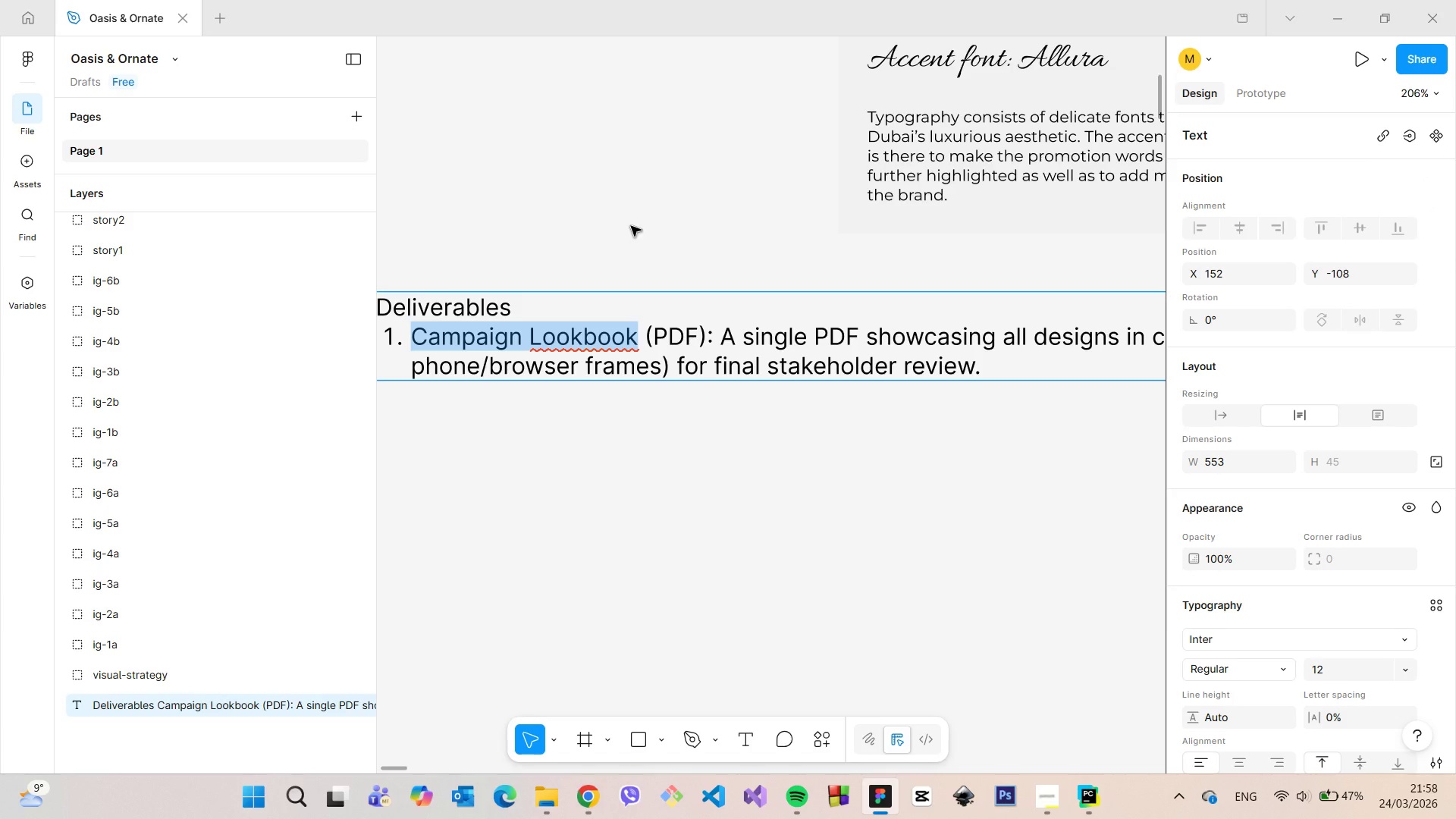 
left_click([631, 226])
 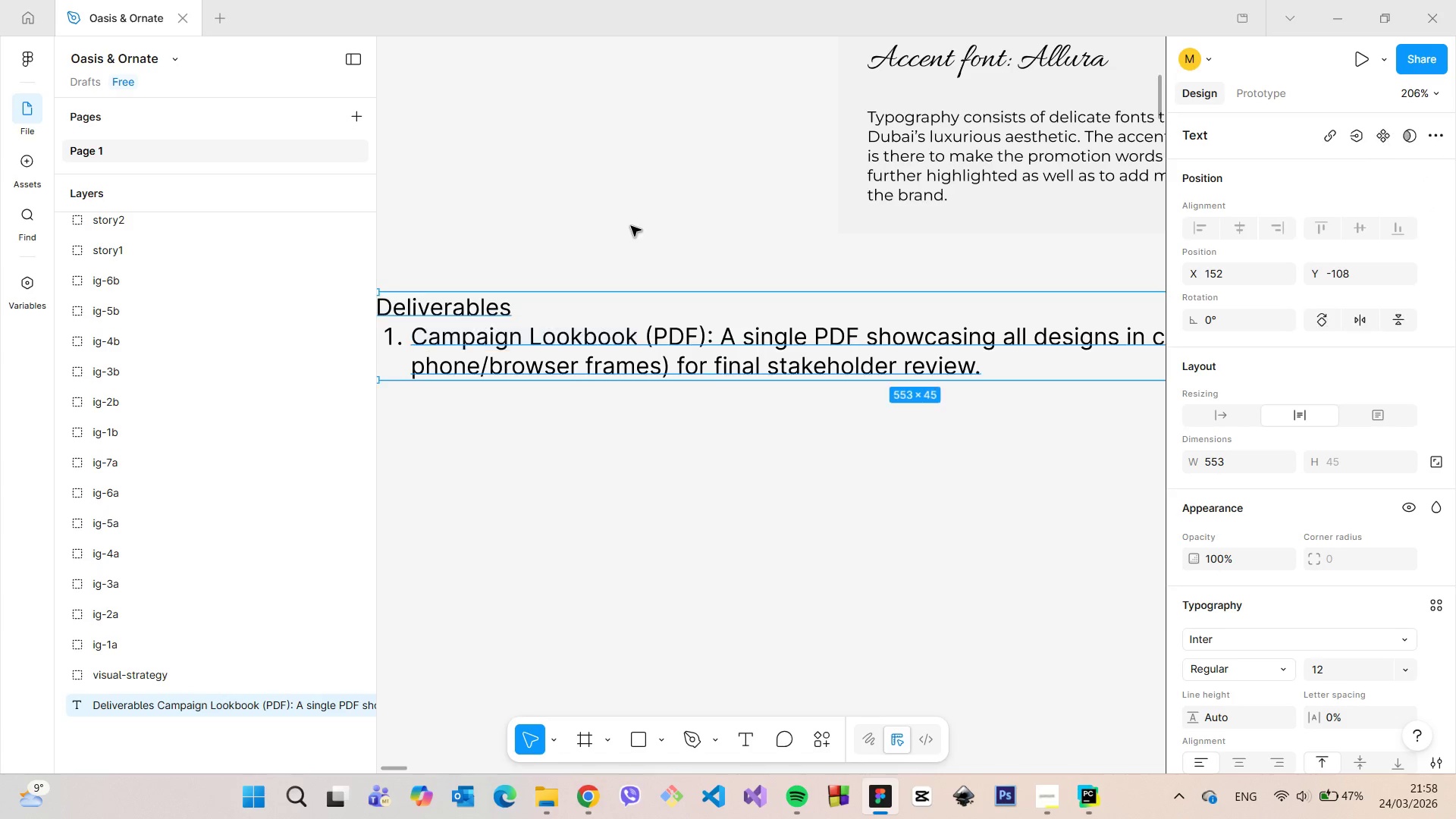 
left_click([631, 226])
 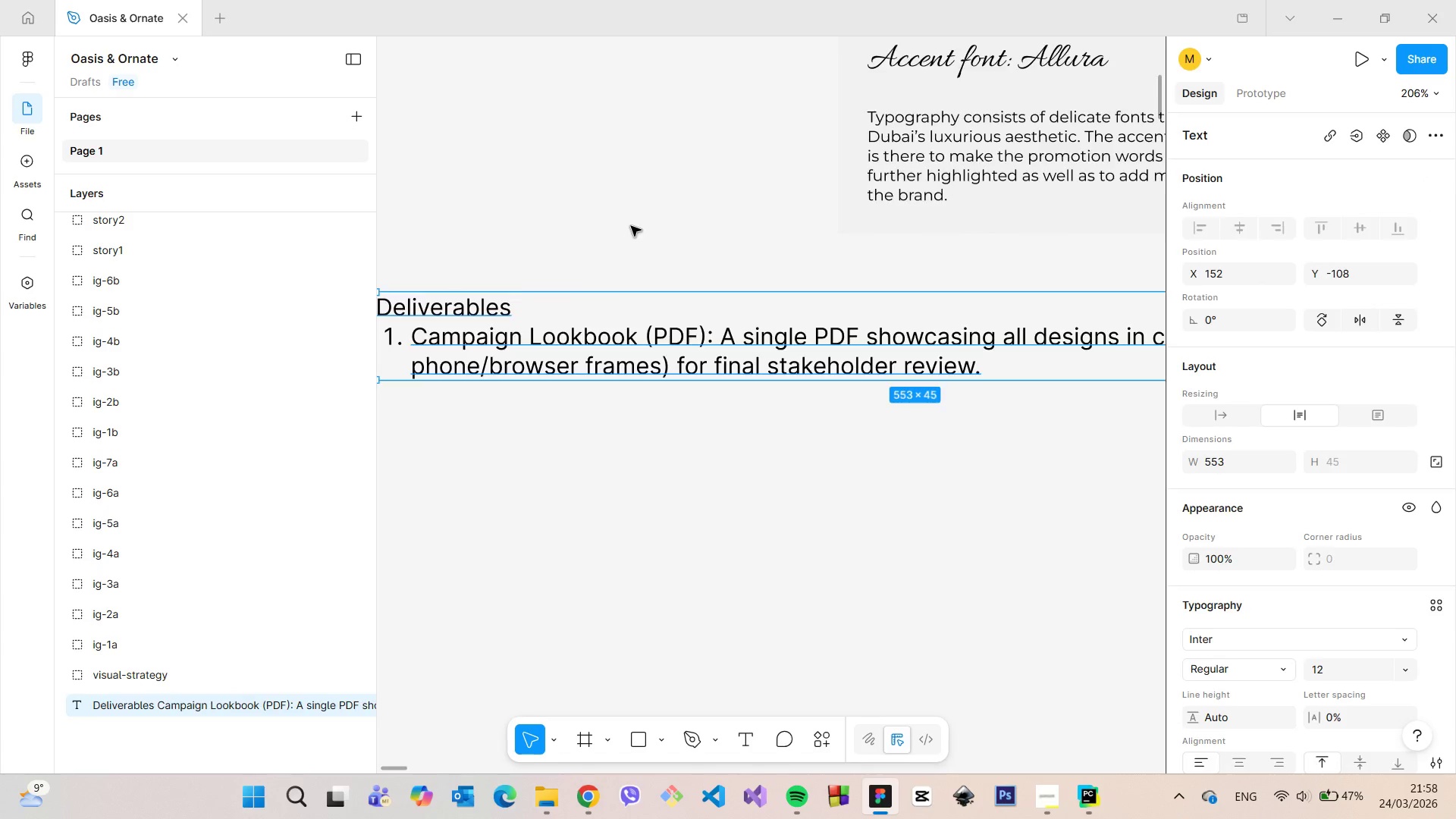 
scroll: coordinate [631, 226], scroll_direction: down, amount: 7.0
 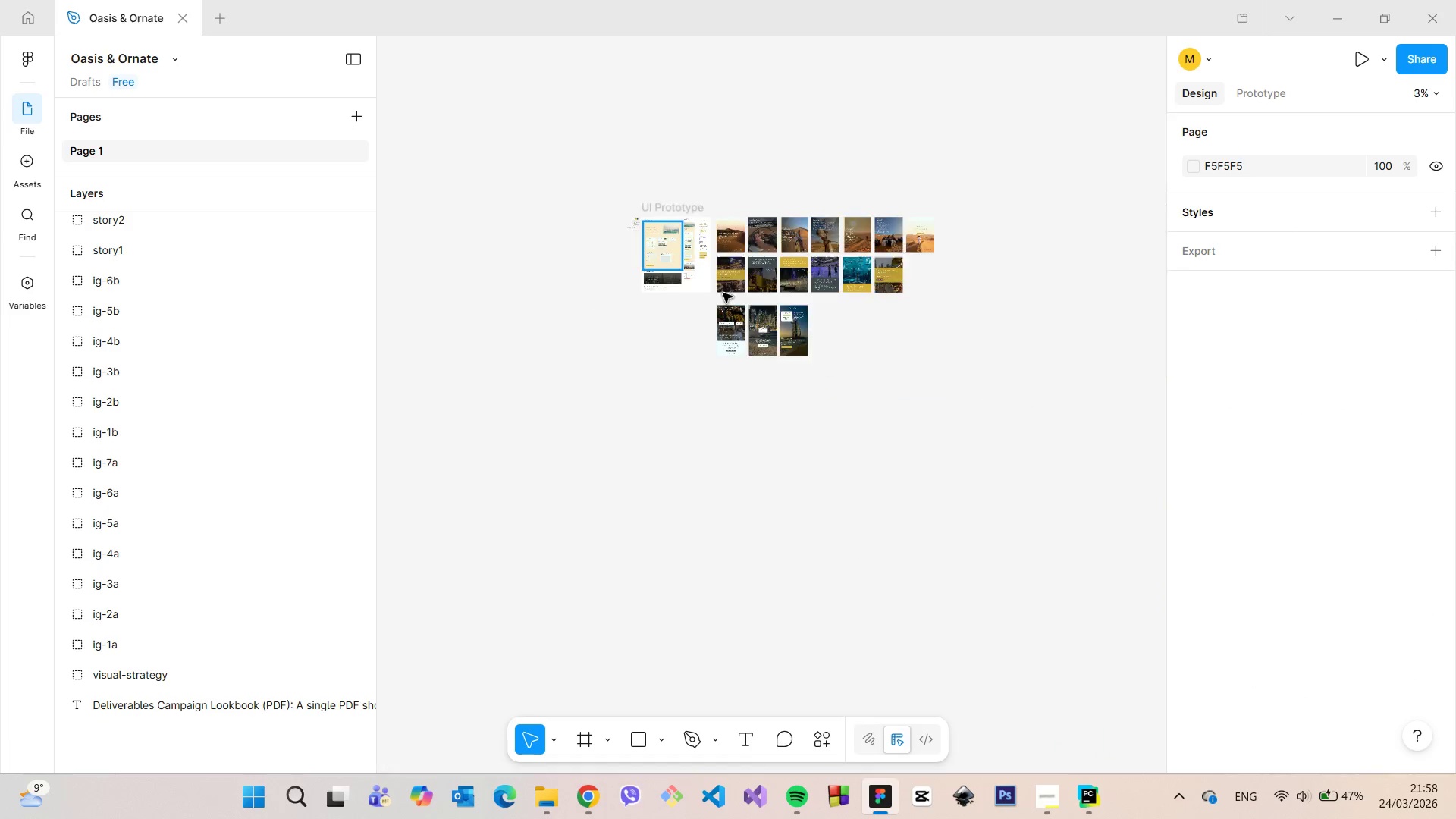 
scroll: coordinate [799, 523], scroll_direction: up, amount: 2.0
 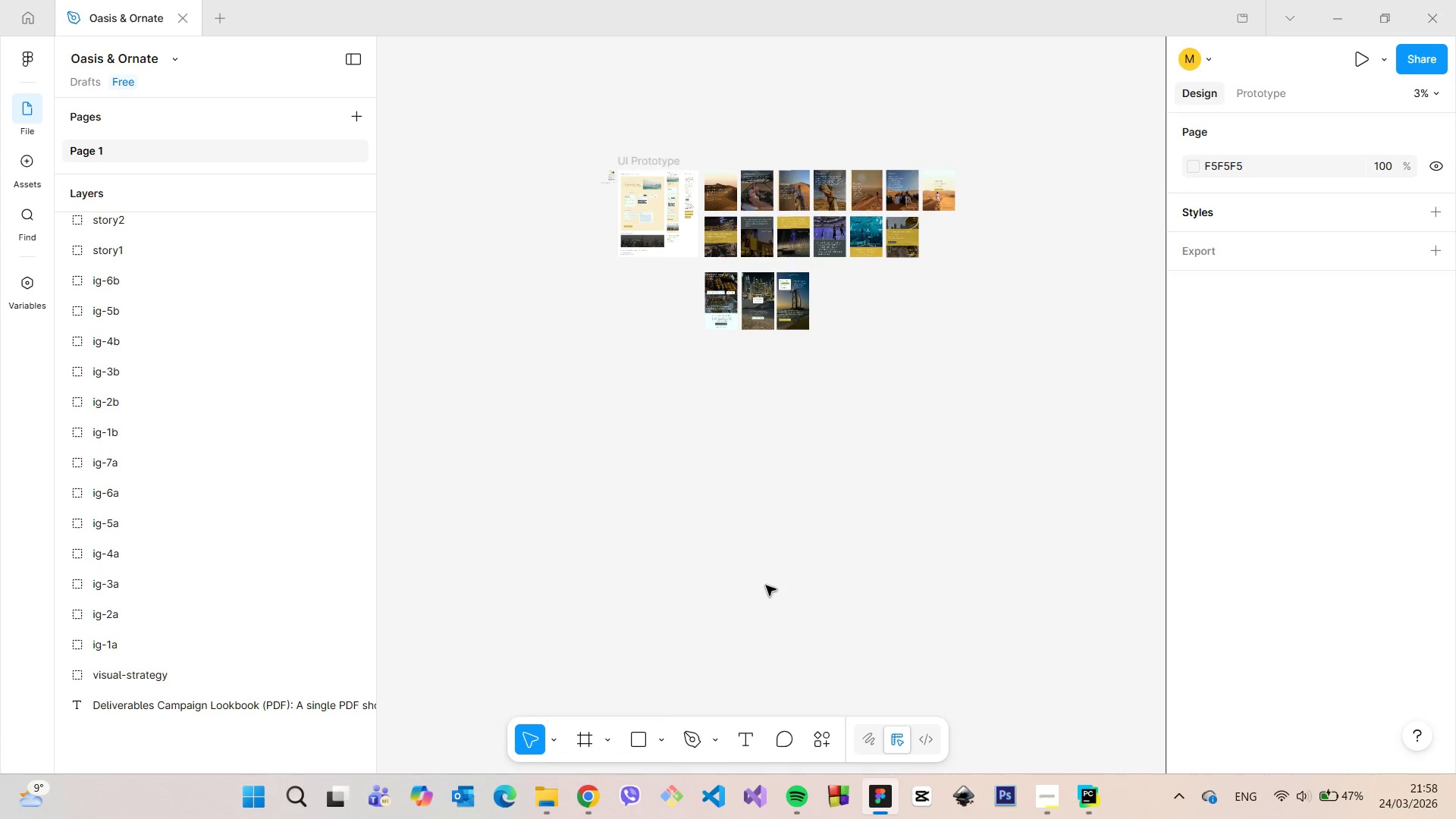 
left_click([660, 739])
 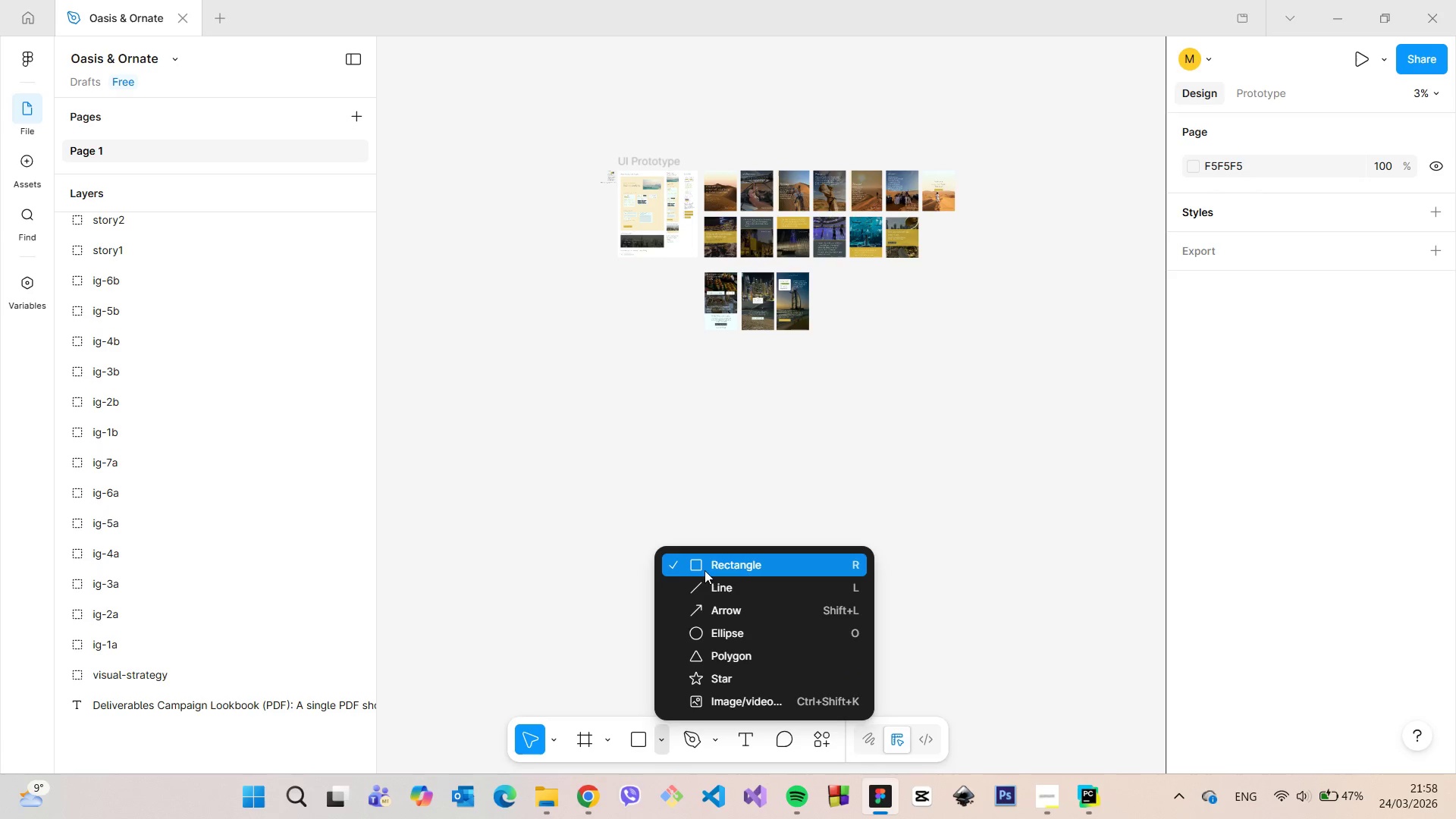 
left_click([704, 570])
 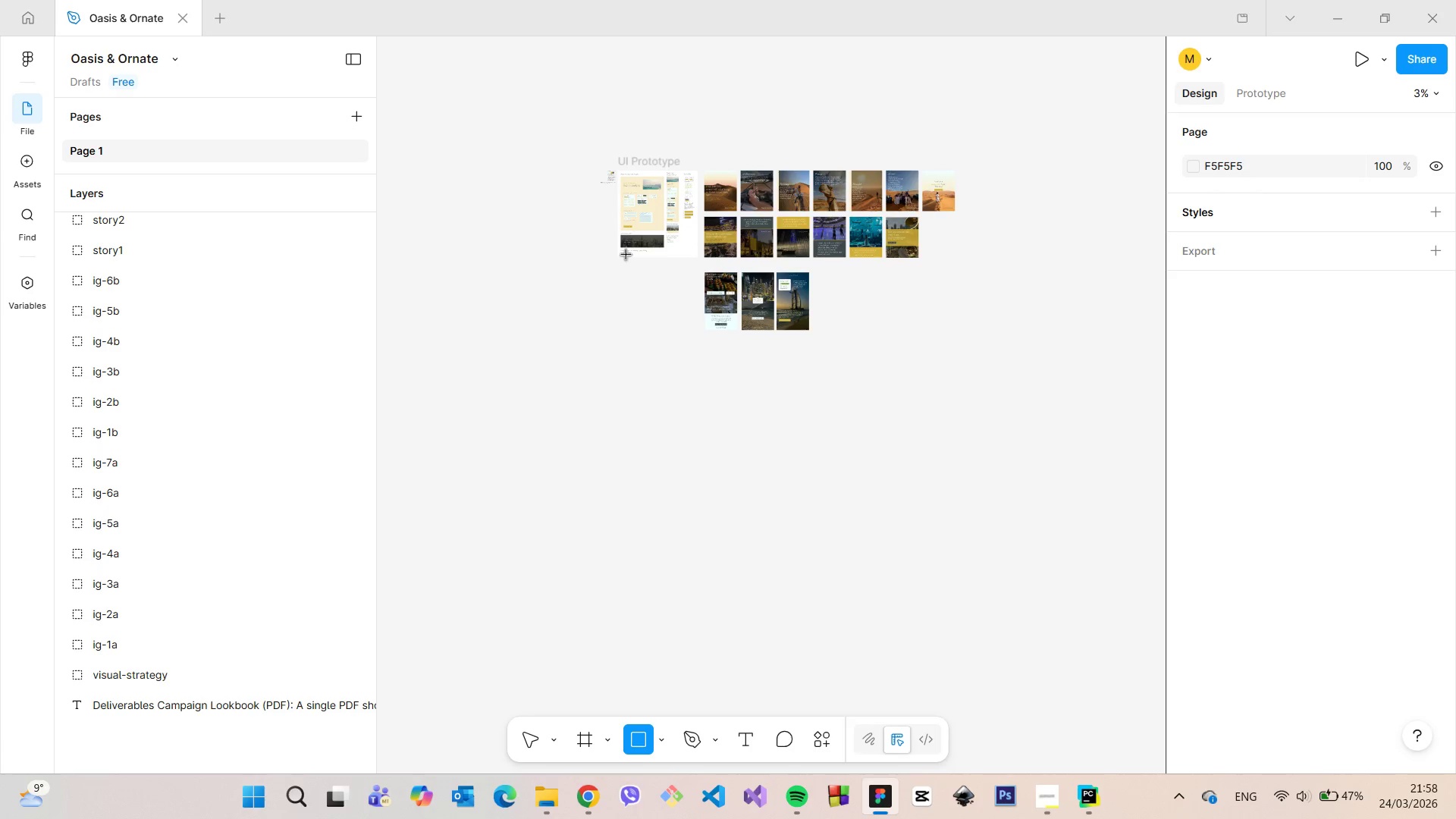 
scroll: coordinate [628, 256], scroll_direction: up, amount: 15.0
 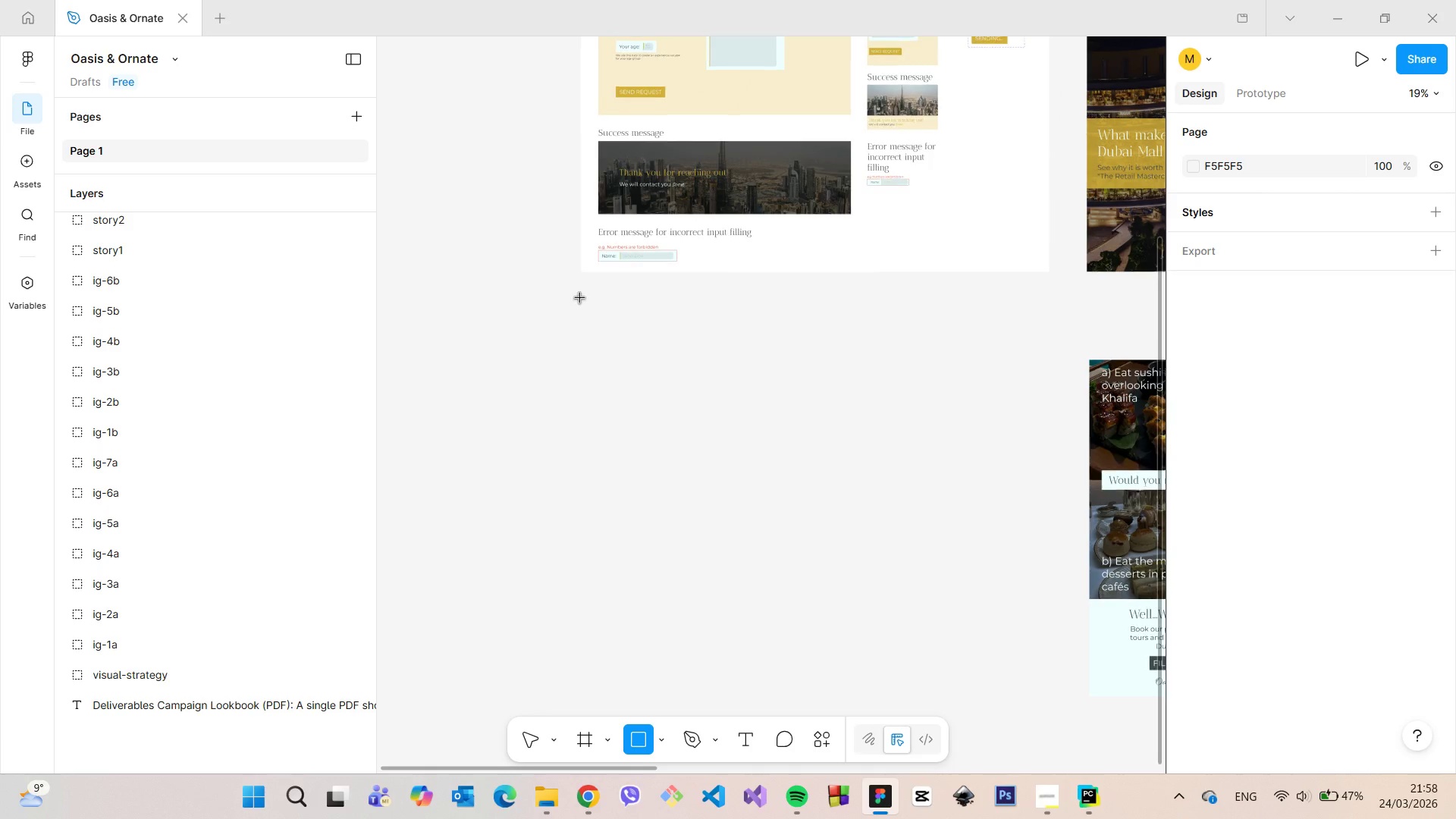 
left_click_drag(start_coordinate=[580, 298], to_coordinate=[973, 652])
 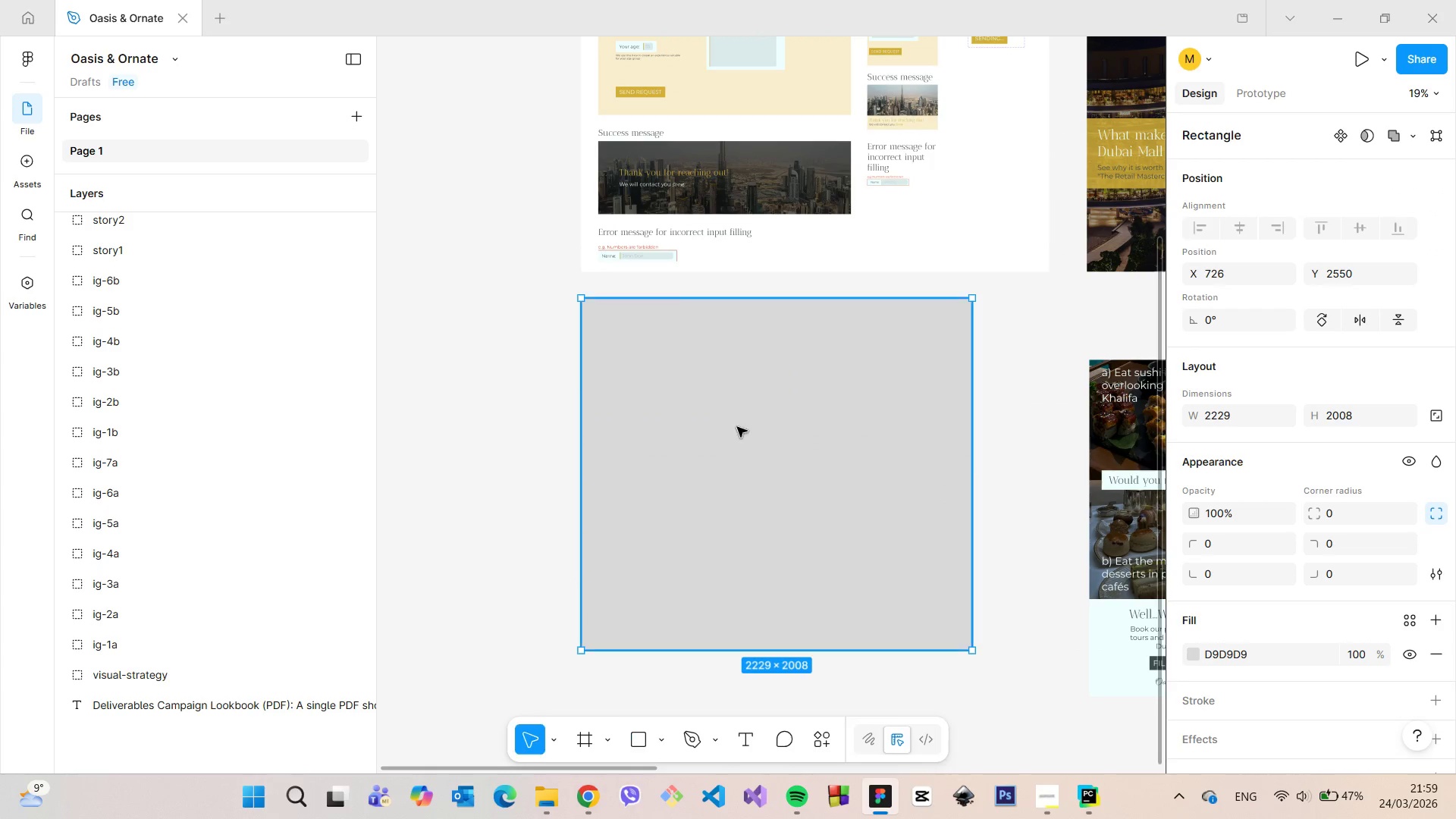 
left_click_drag(start_coordinate=[731, 427], to_coordinate=[736, 440])
 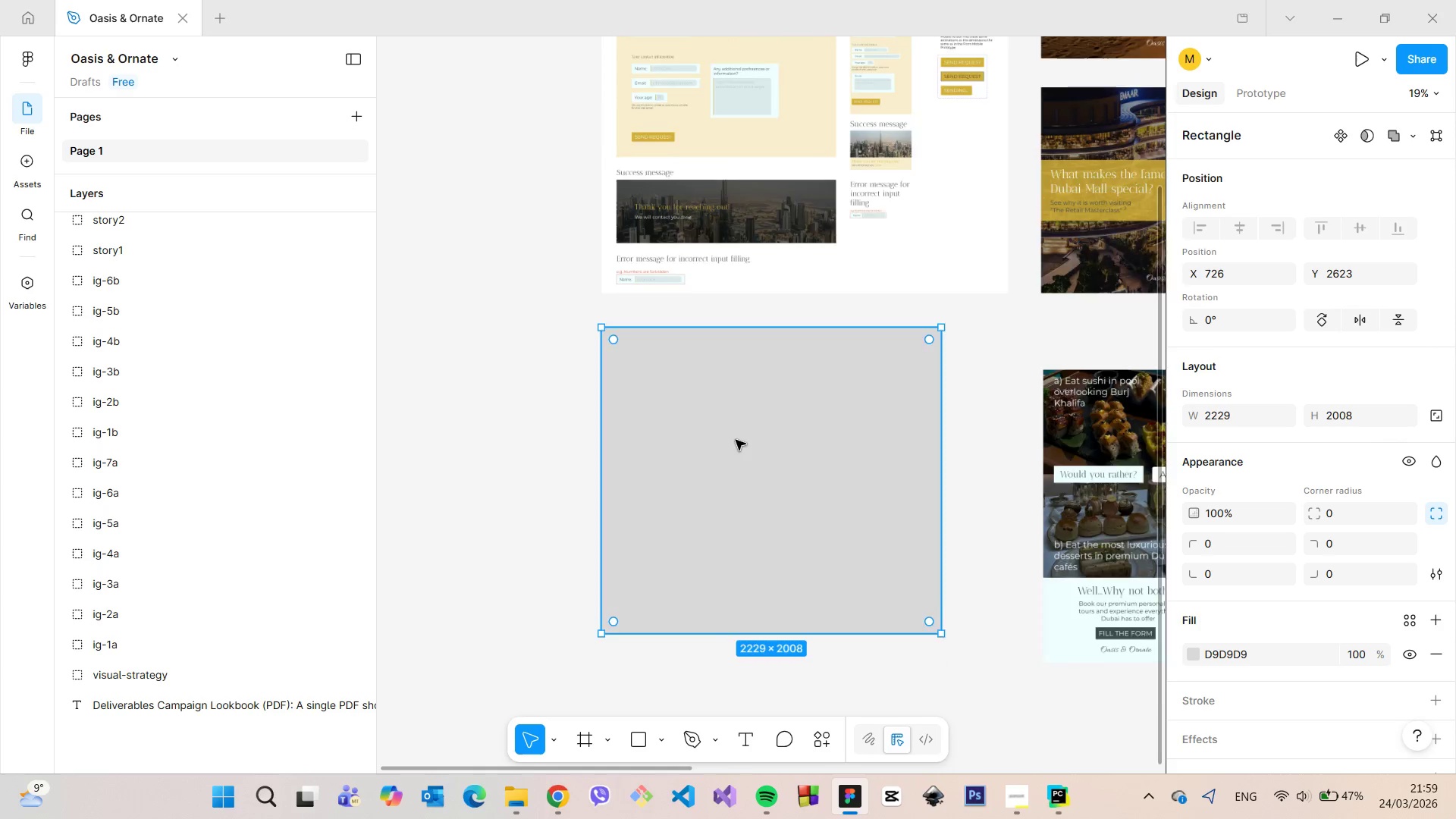 
scroll: coordinate [736, 440], scroll_direction: down, amount: 6.0
 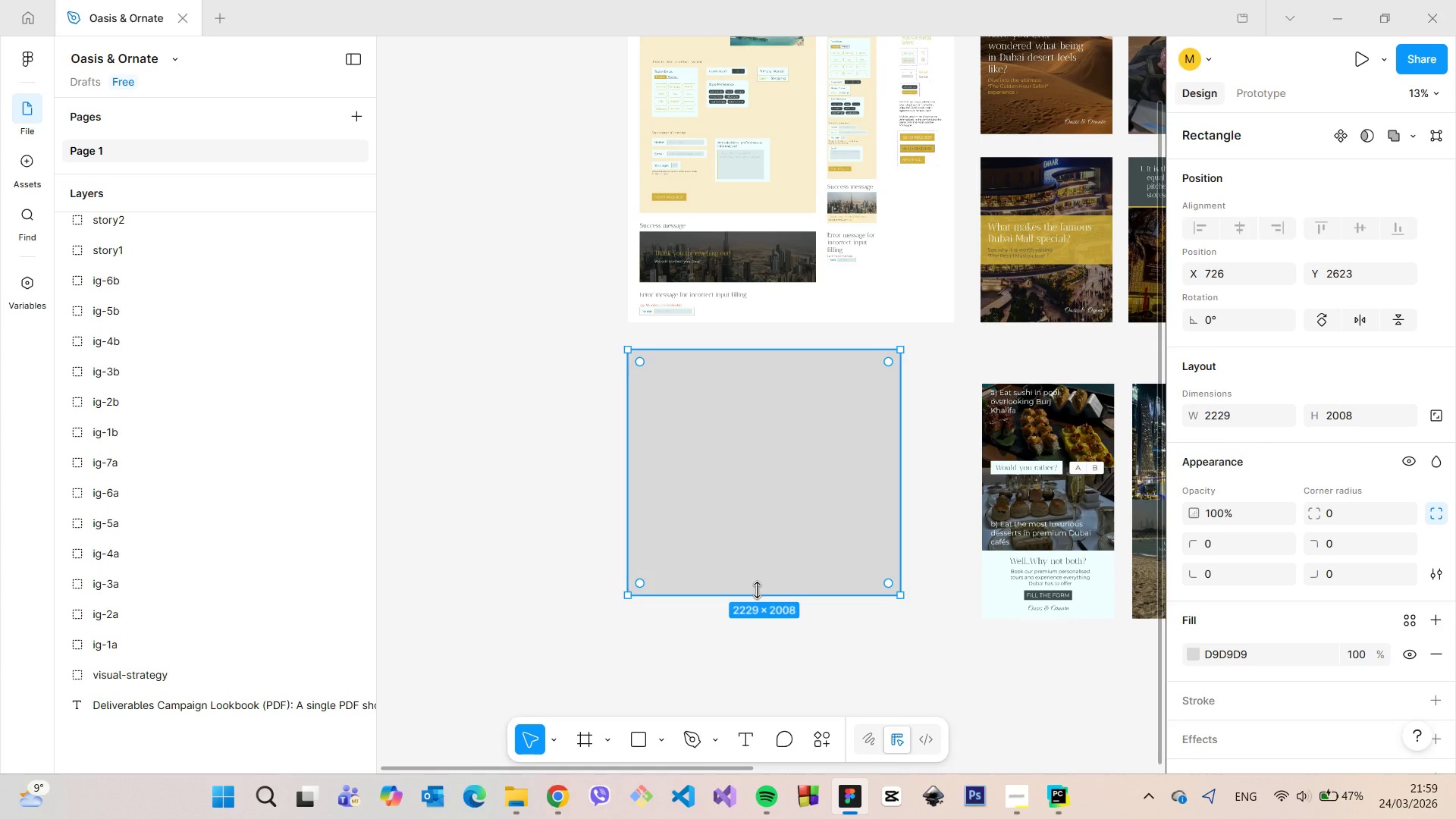 
left_click_drag(start_coordinate=[756, 590], to_coordinate=[761, 708])
 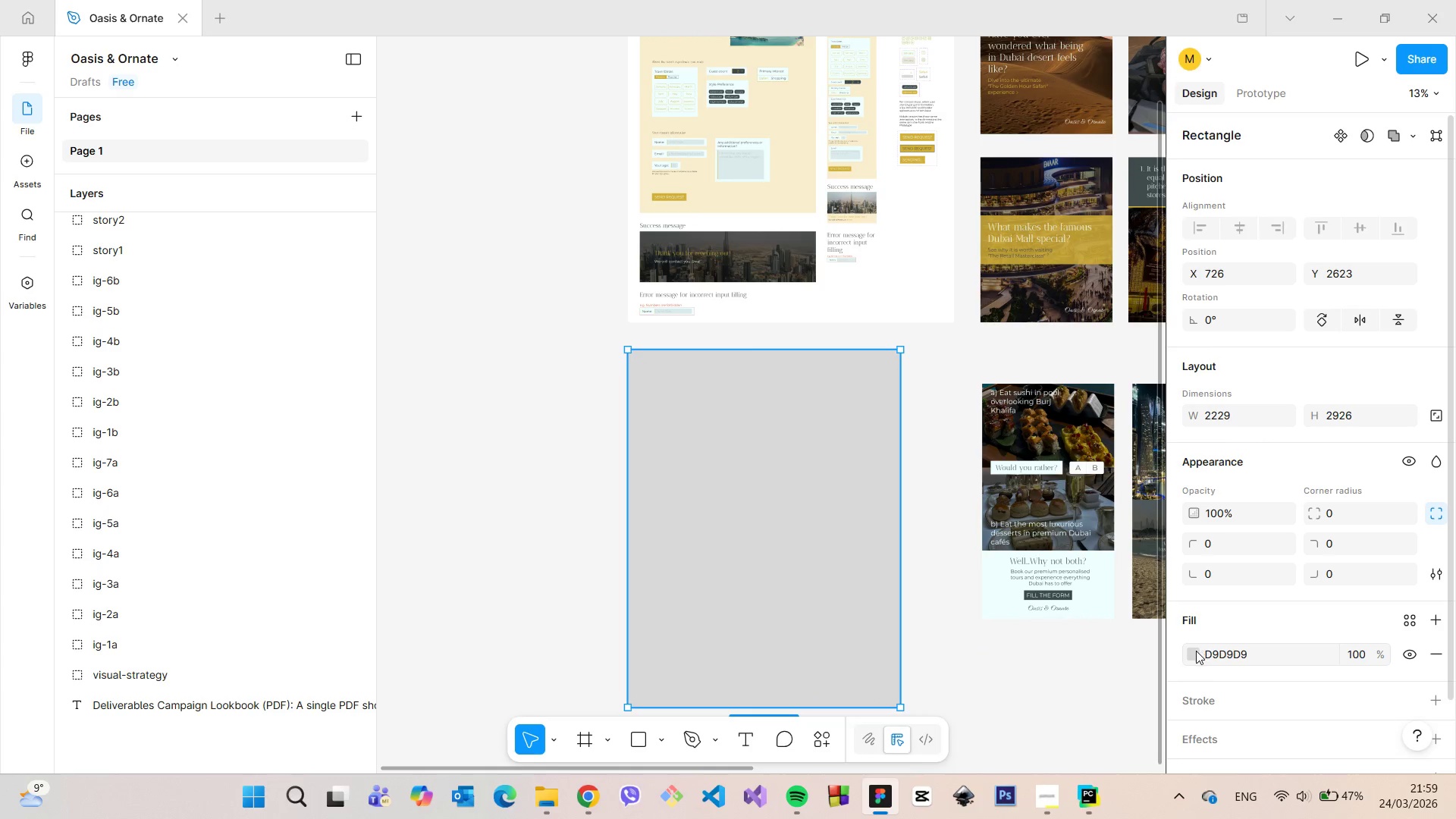 
left_click([1195, 651])
 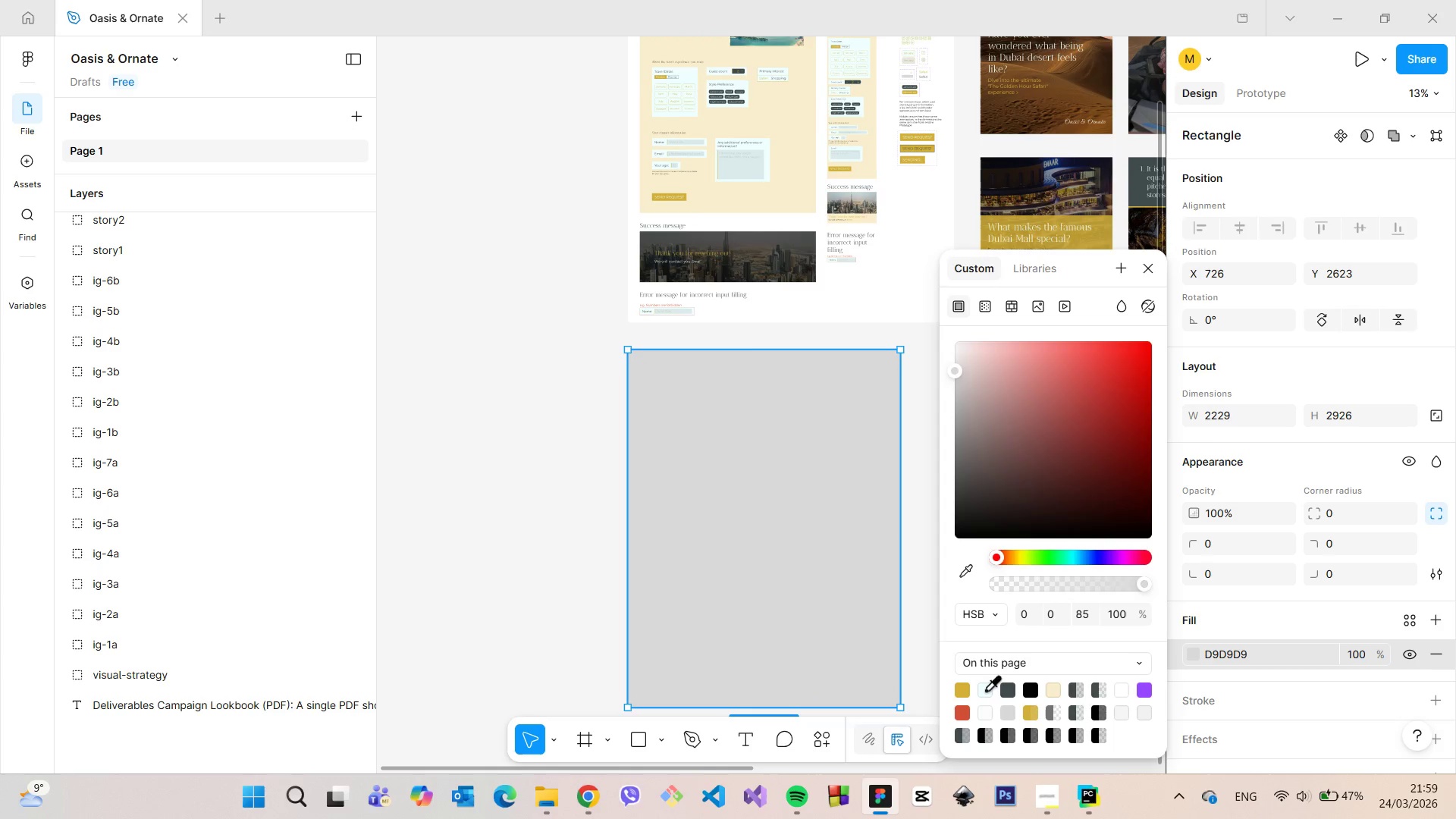 
left_click([985, 689])
 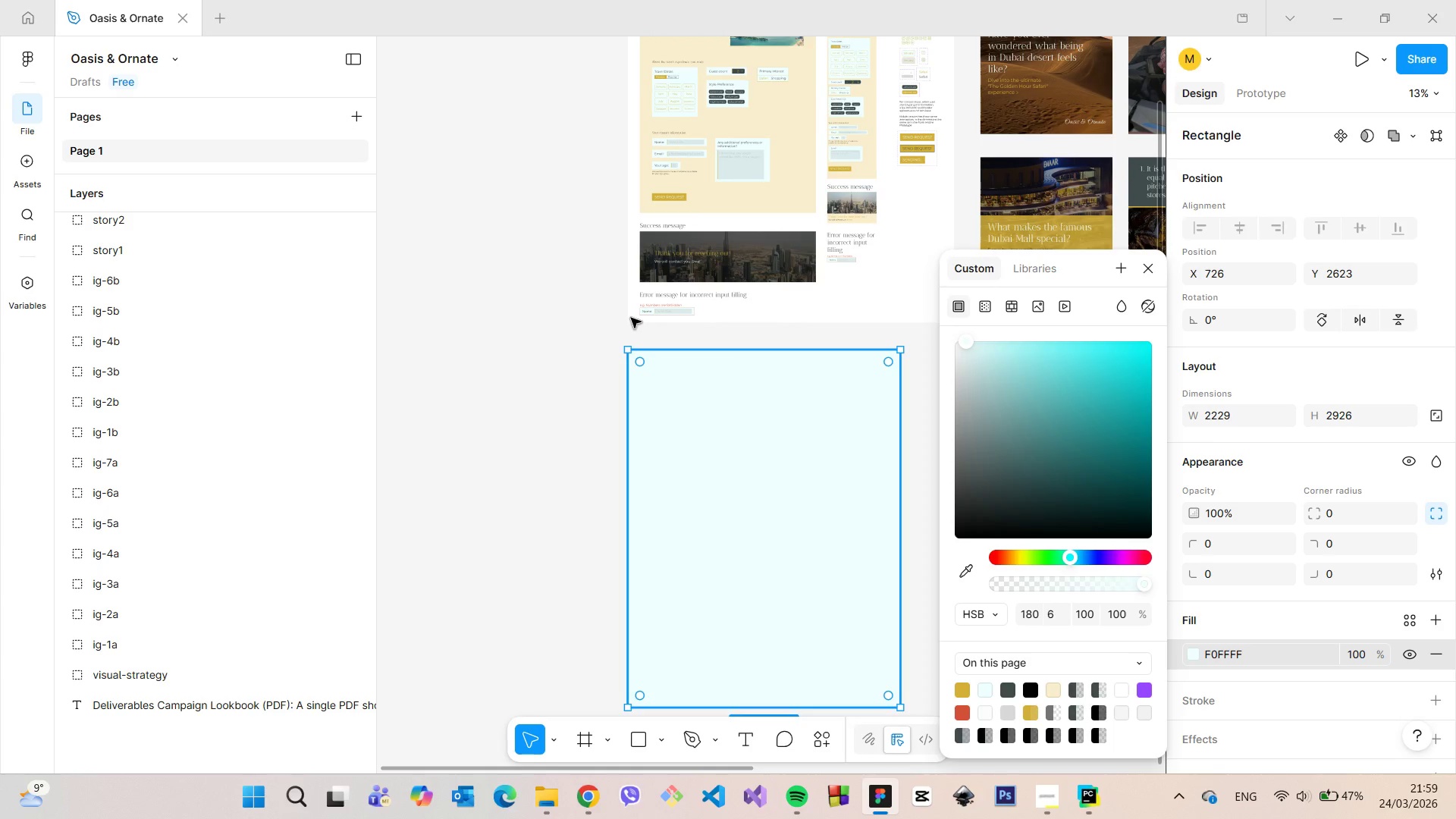 
scroll: coordinate [267, 241], scroll_direction: up, amount: 8.0
 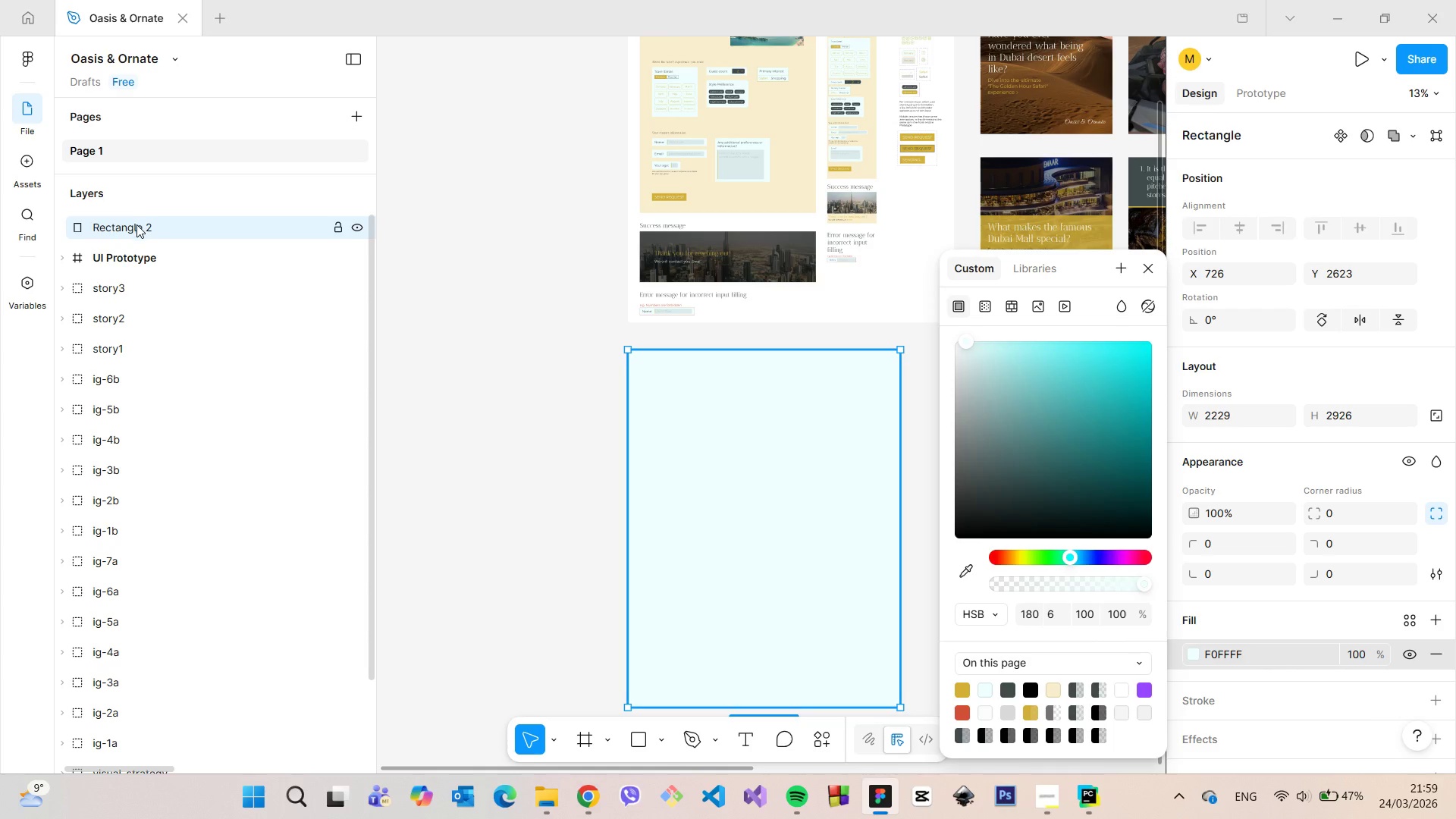 
double_click([136, 224])
 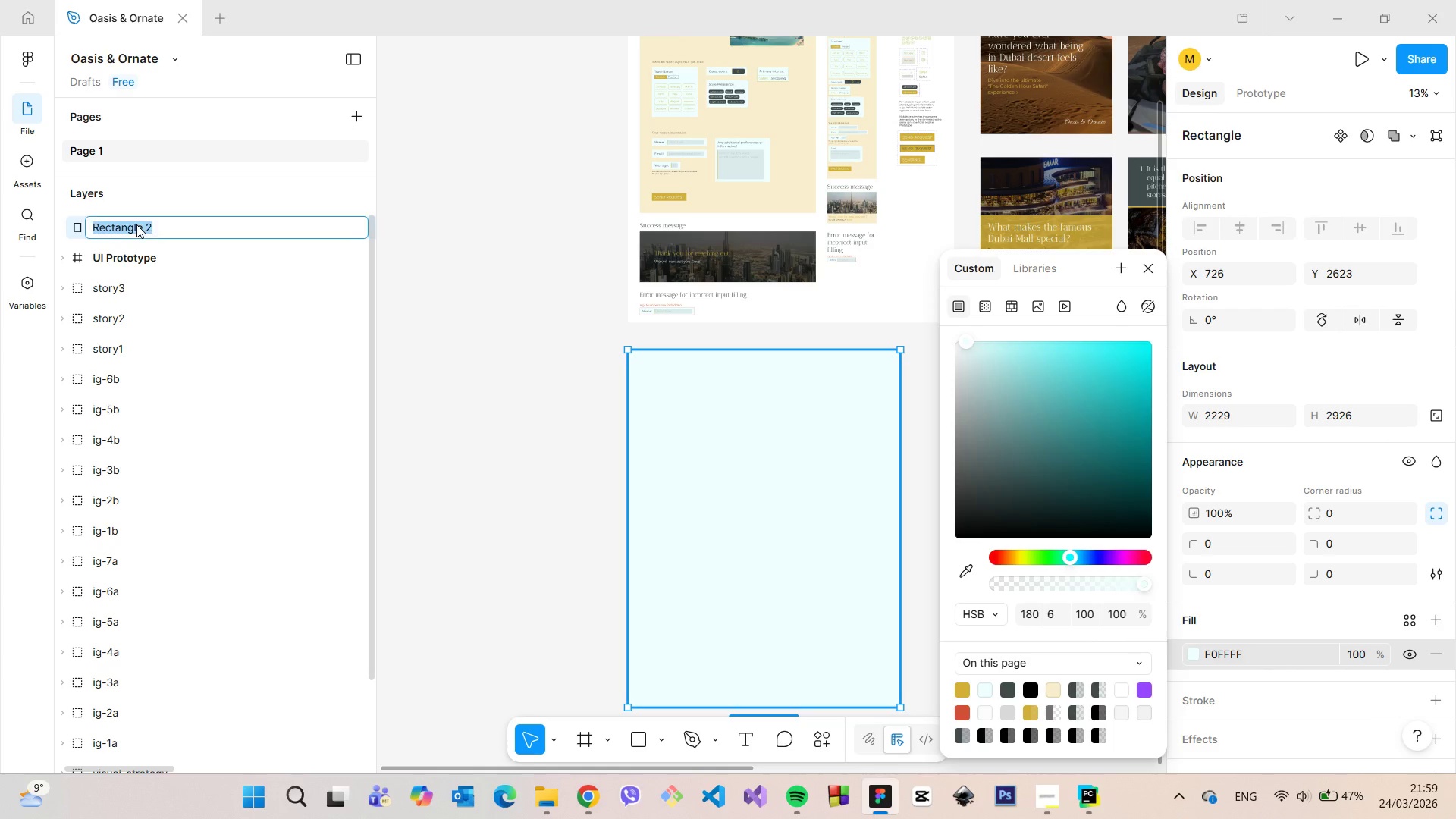 
triple_click([136, 224])
 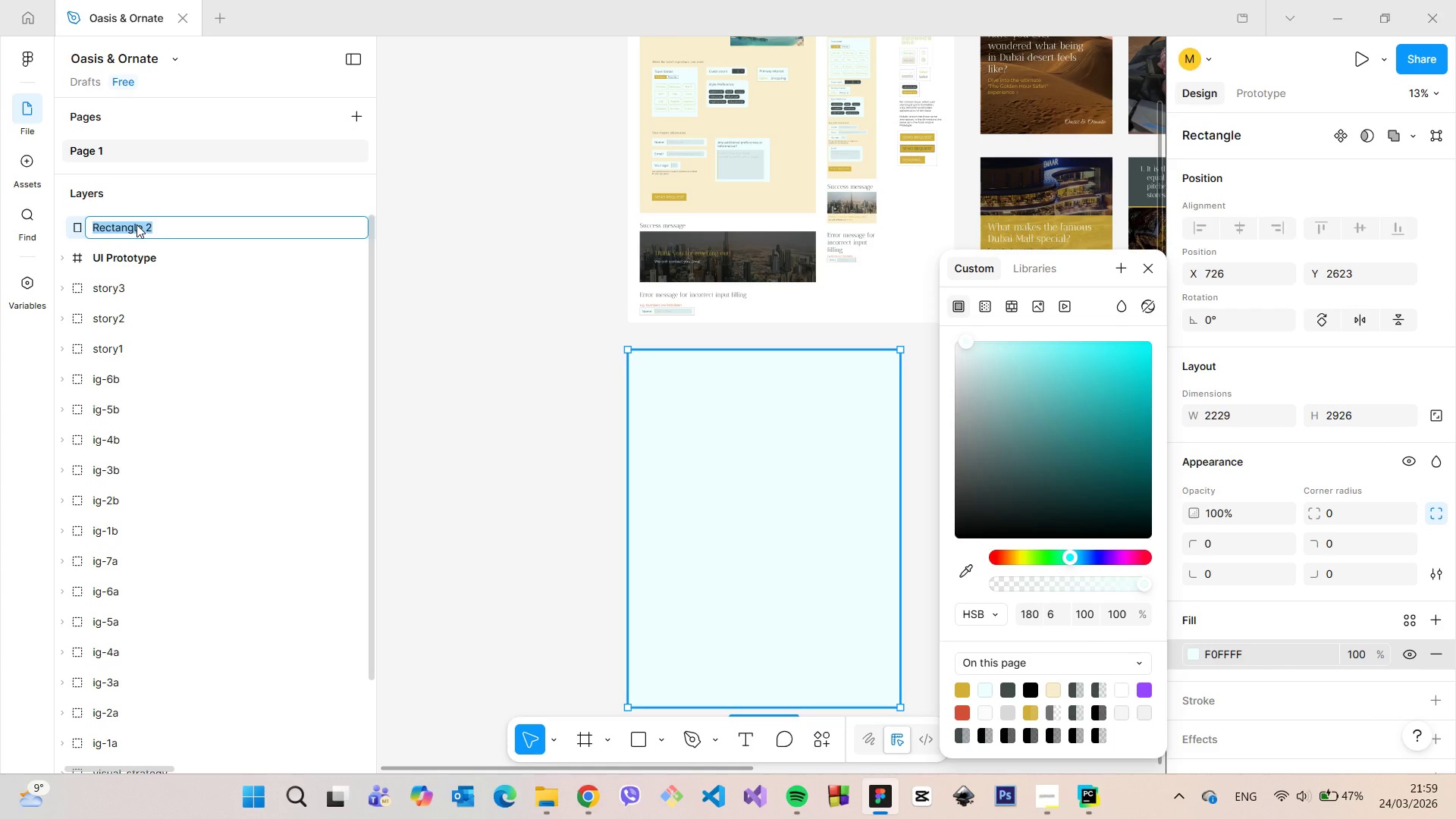 
type(Capmaign Lookbook)
 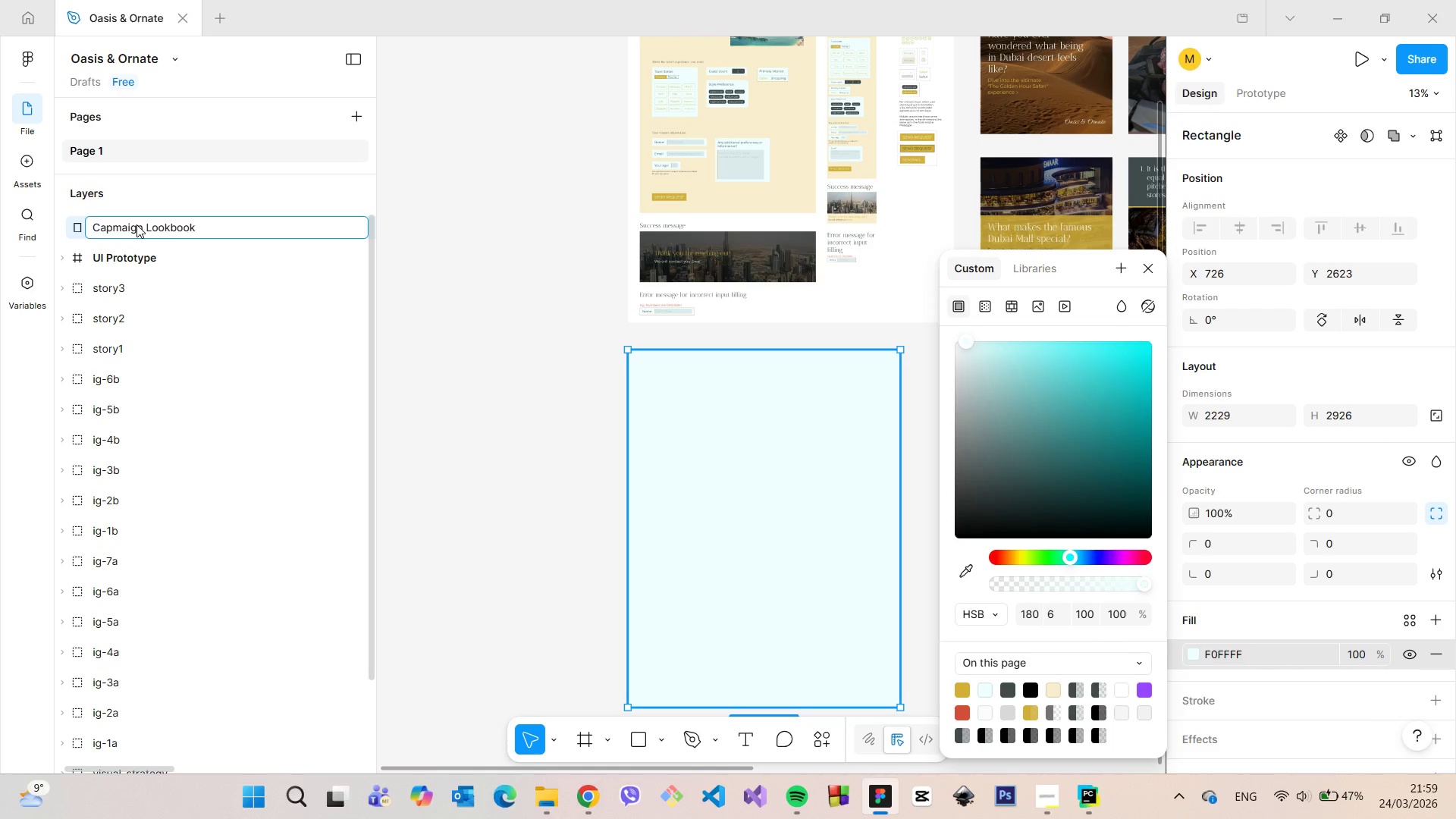 
left_click([485, 195])
 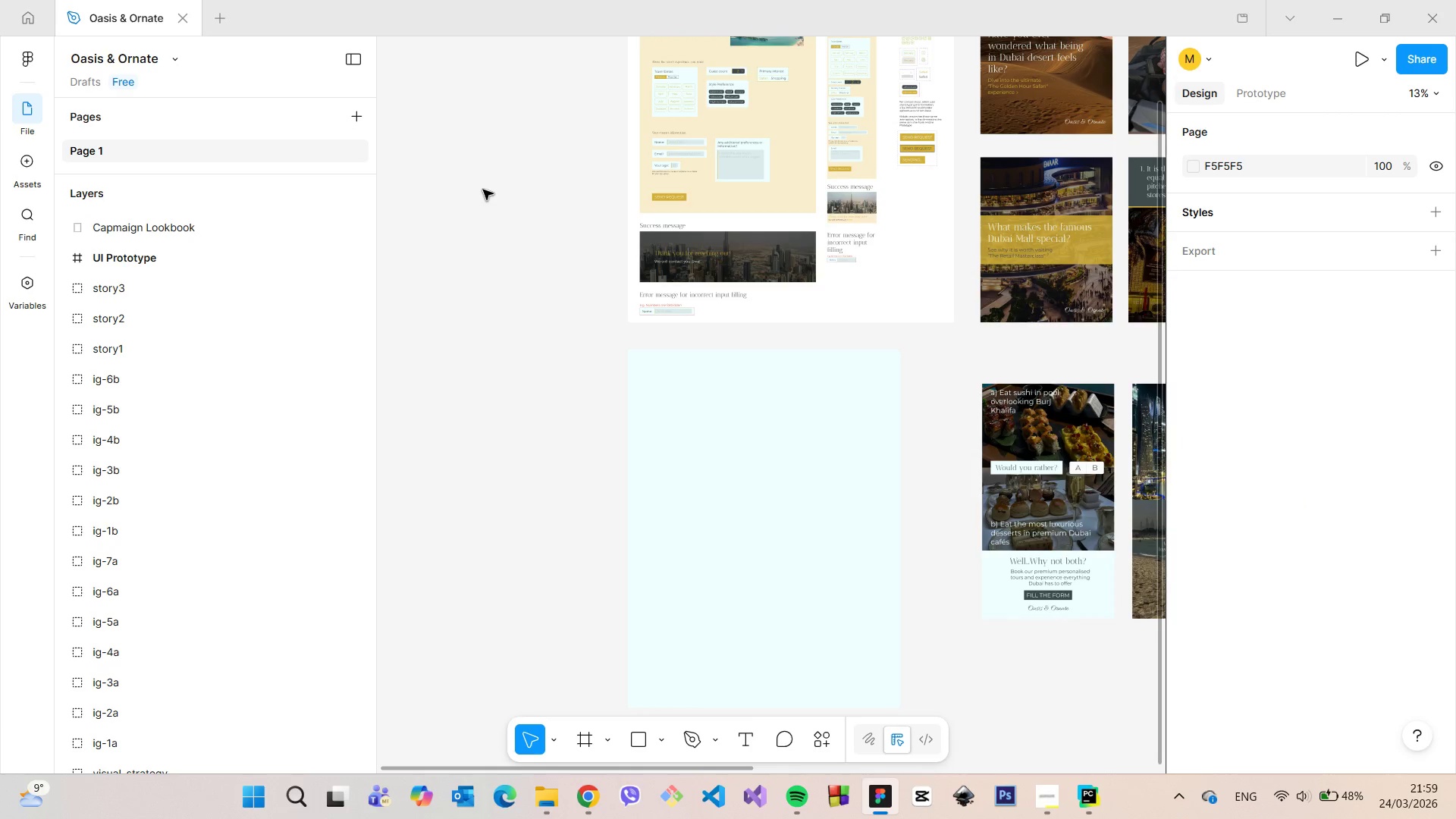 
scroll: coordinate [483, 190], scroll_direction: down, amount: 4.0
 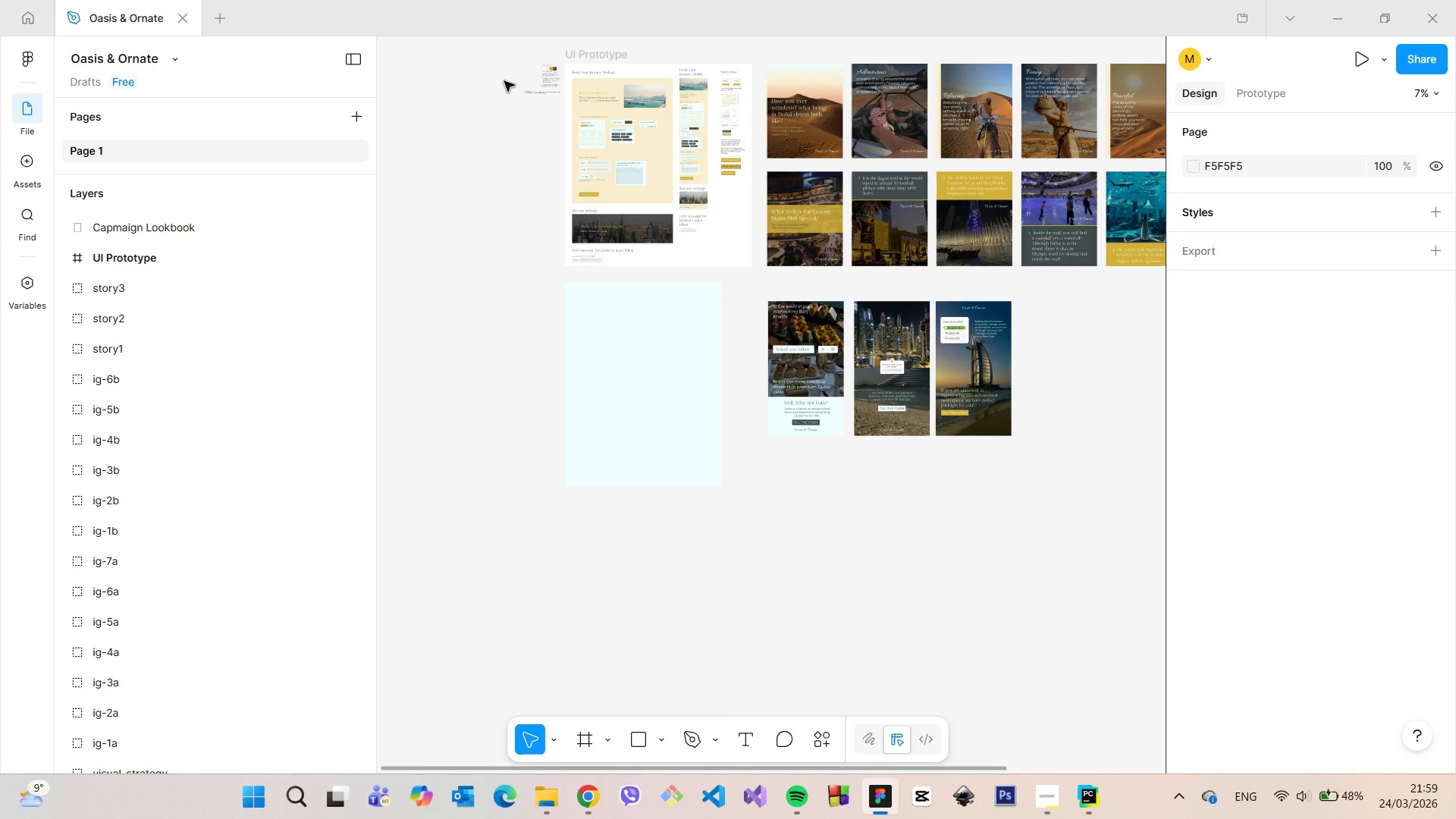 
scroll: coordinate [632, 139], scroll_direction: up, amount: 25.0
 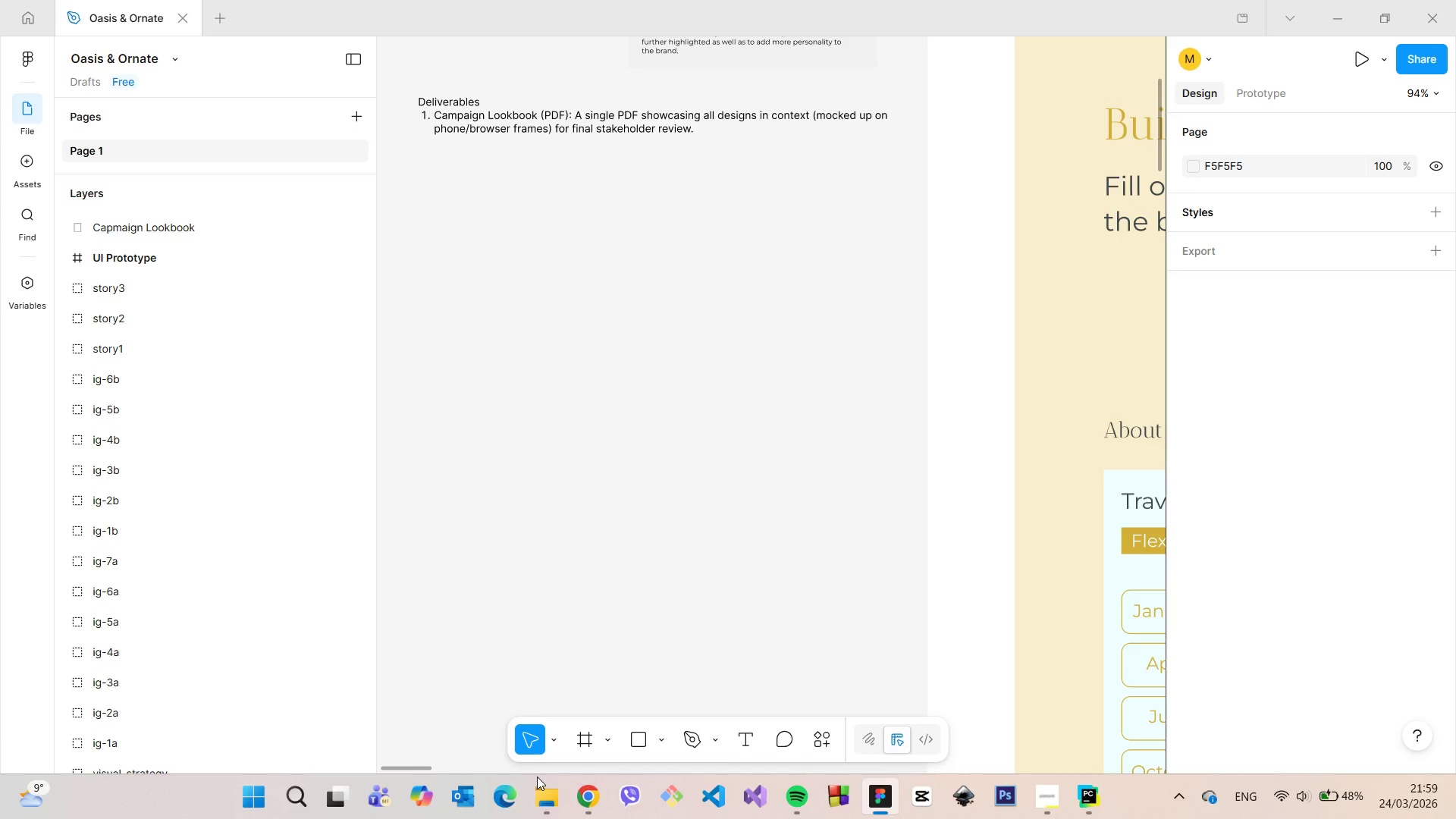 
left_click([540, 791])
 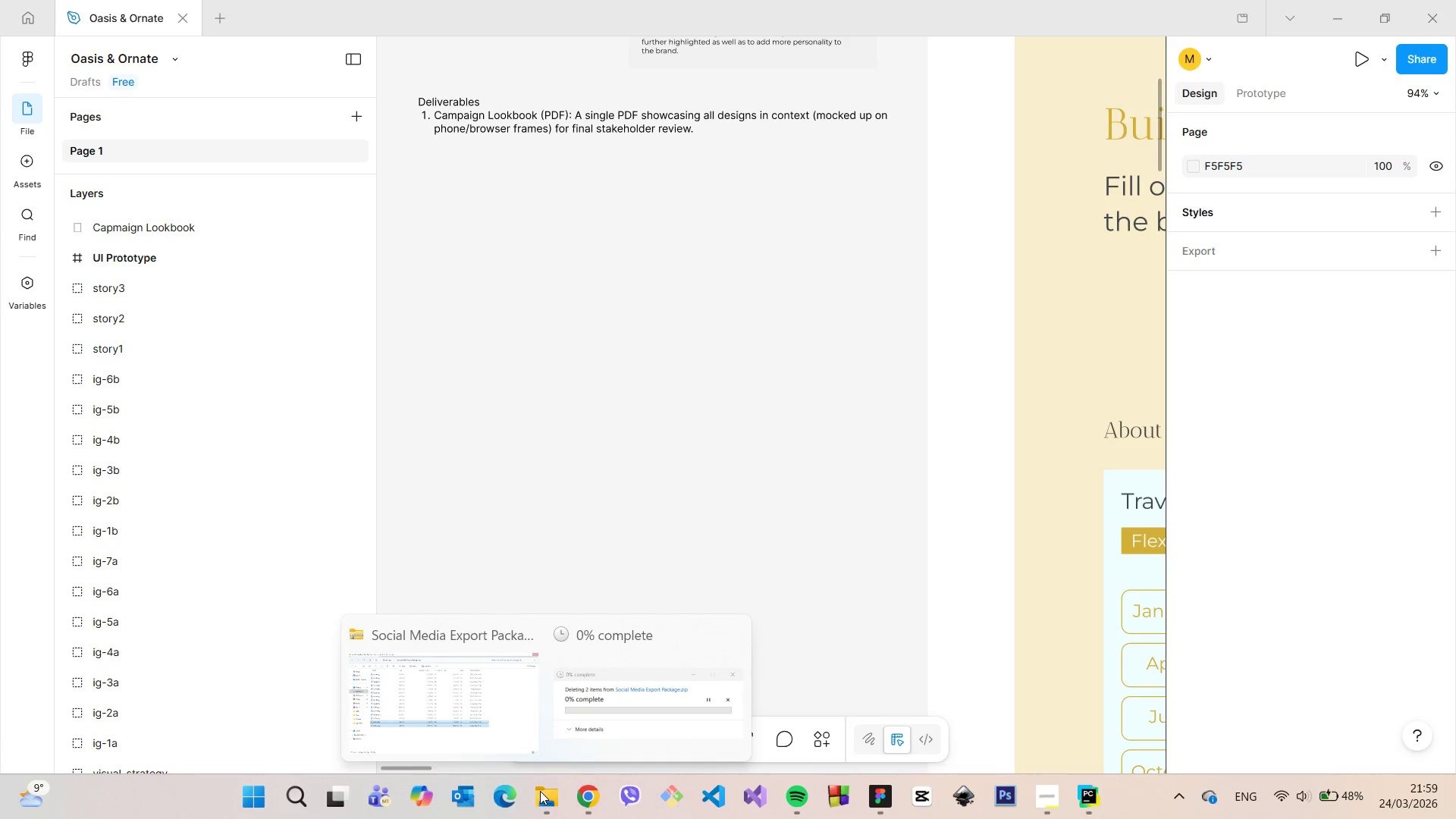 
left_click([540, 791])
 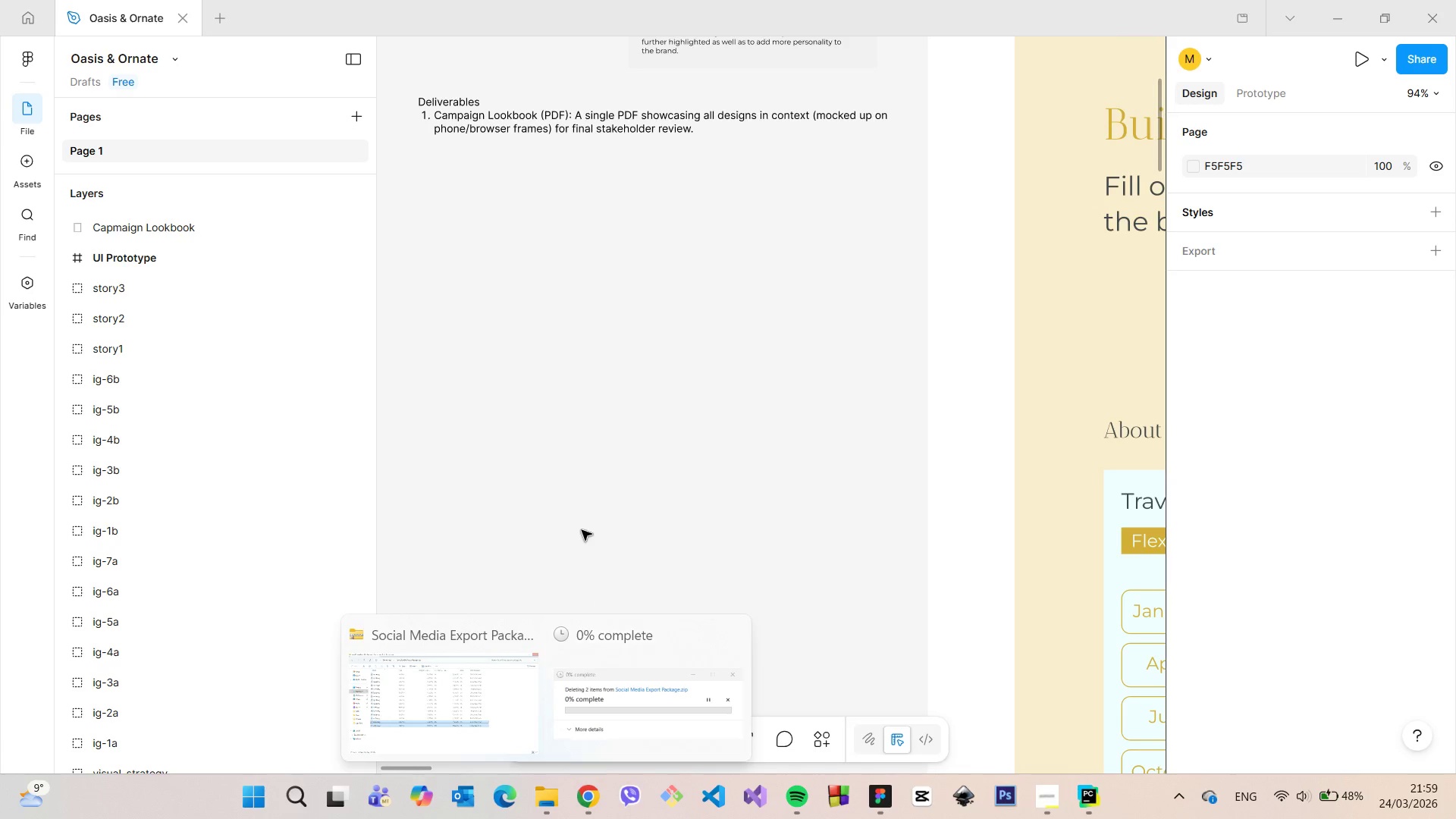 
left_click([582, 524])
 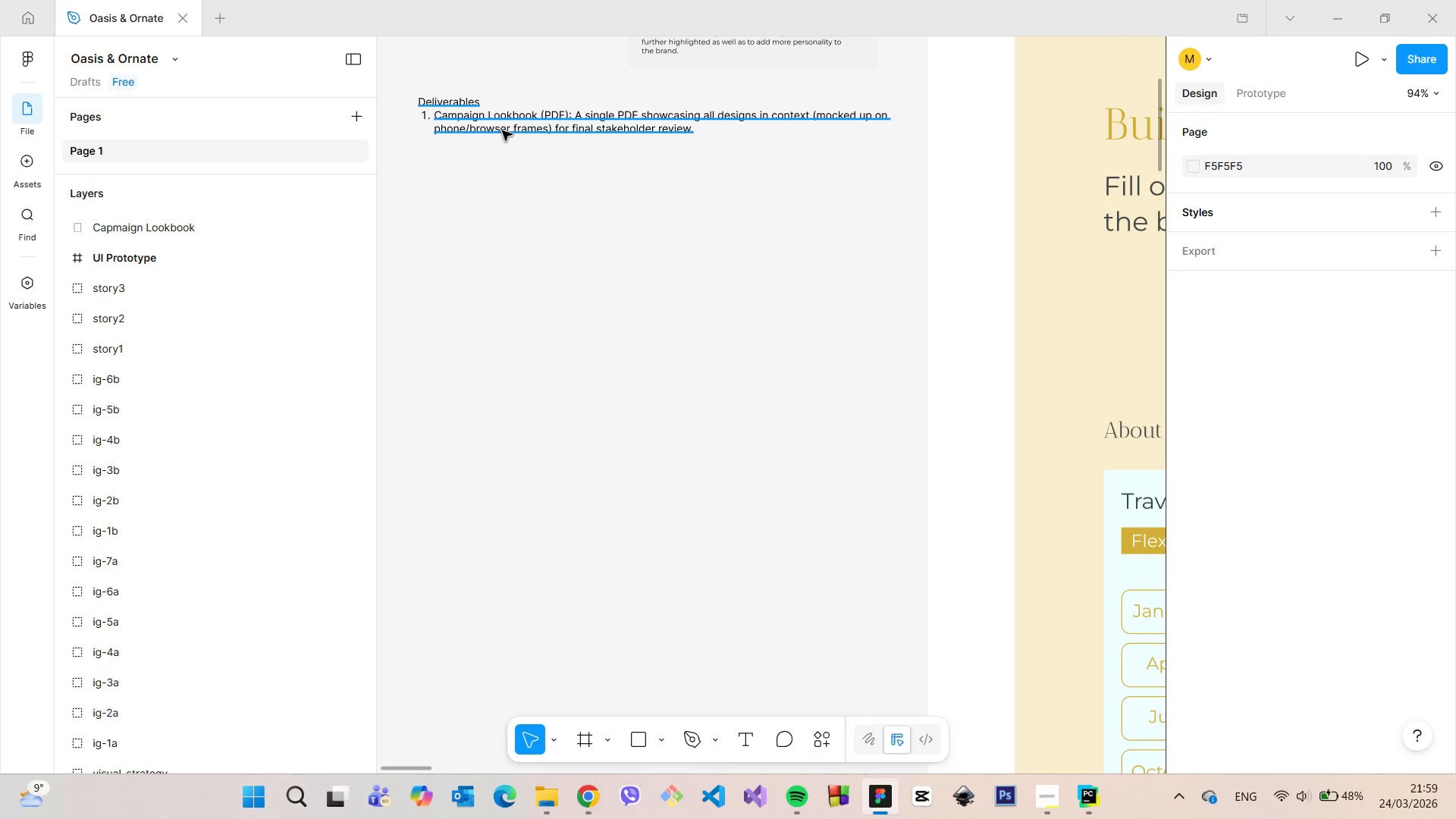 
left_click([502, 130])
 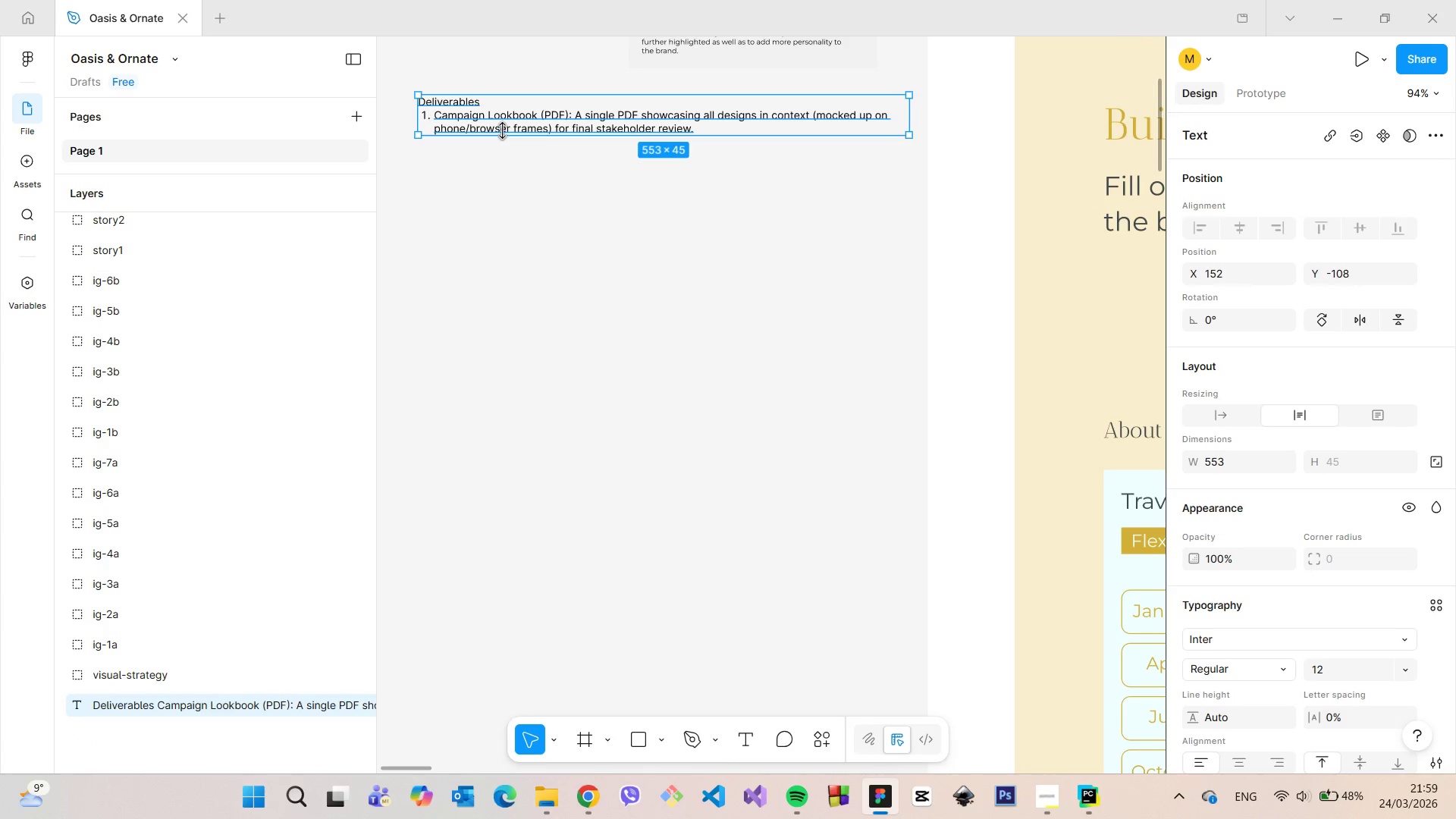 
left_click([502, 130])
 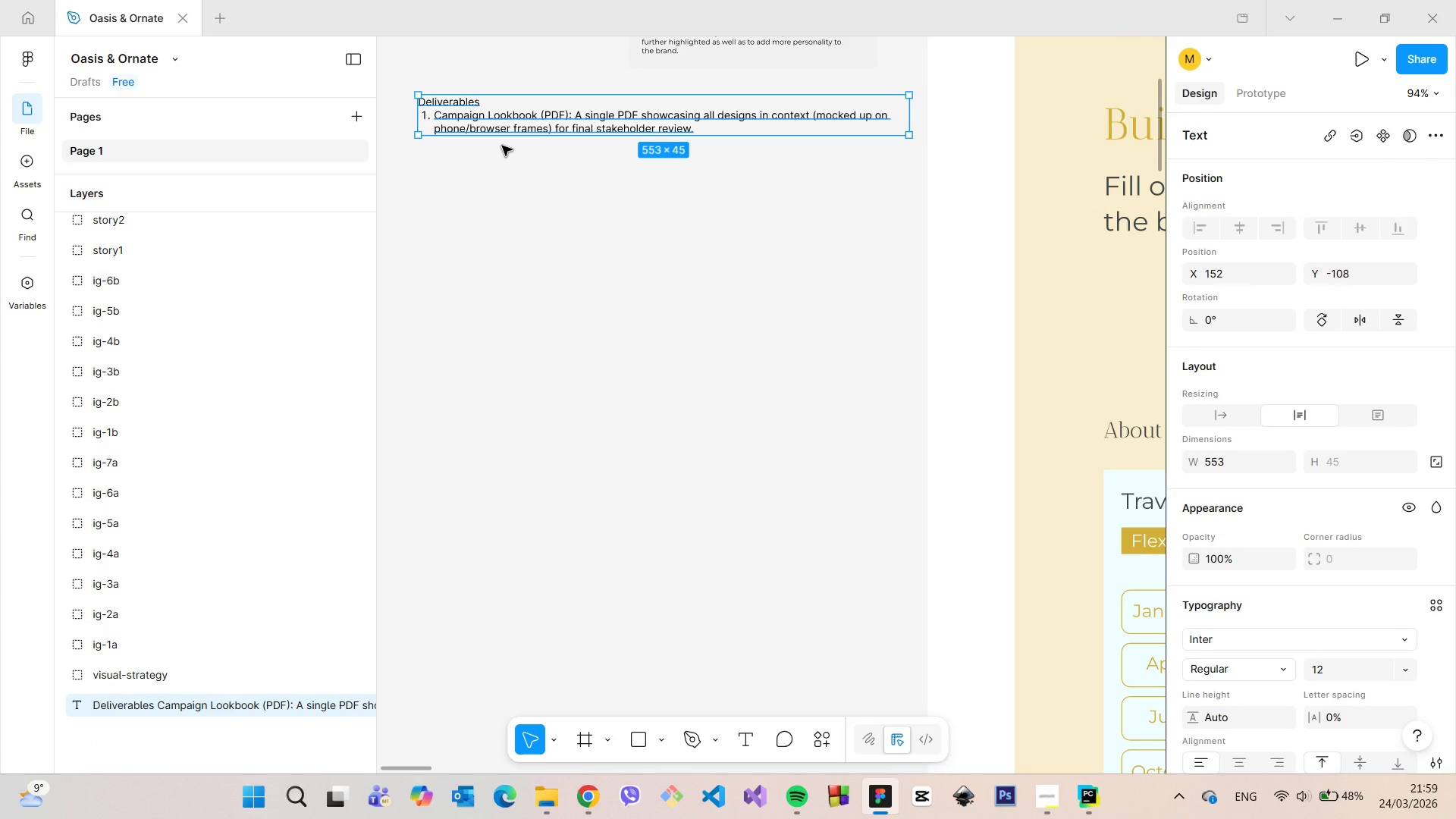 
key(Backspace)
 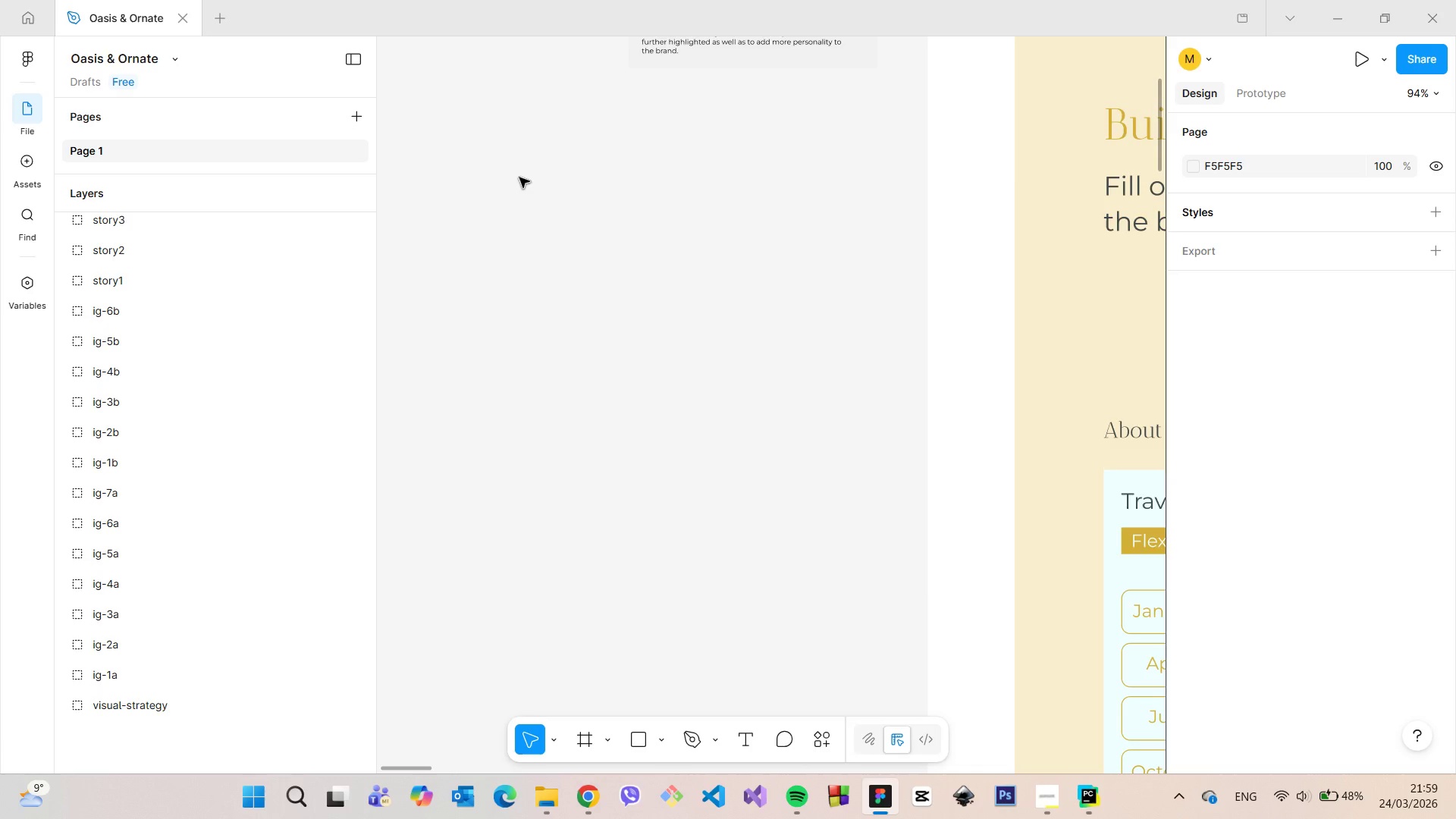 
scroll: coordinate [519, 177], scroll_direction: down, amount: 28.0
 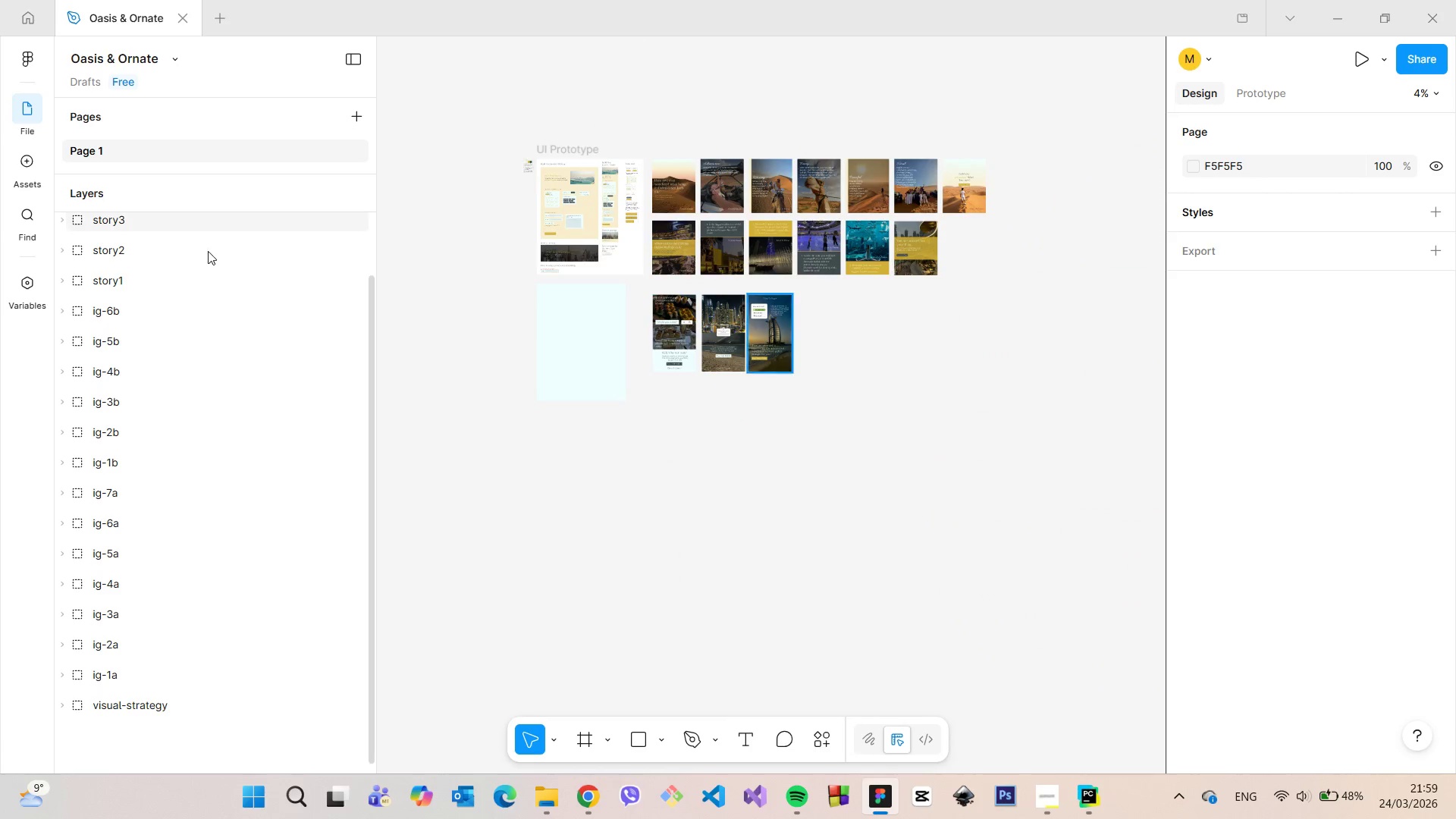 
scroll: coordinate [201, 259], scroll_direction: up, amount: 6.0
 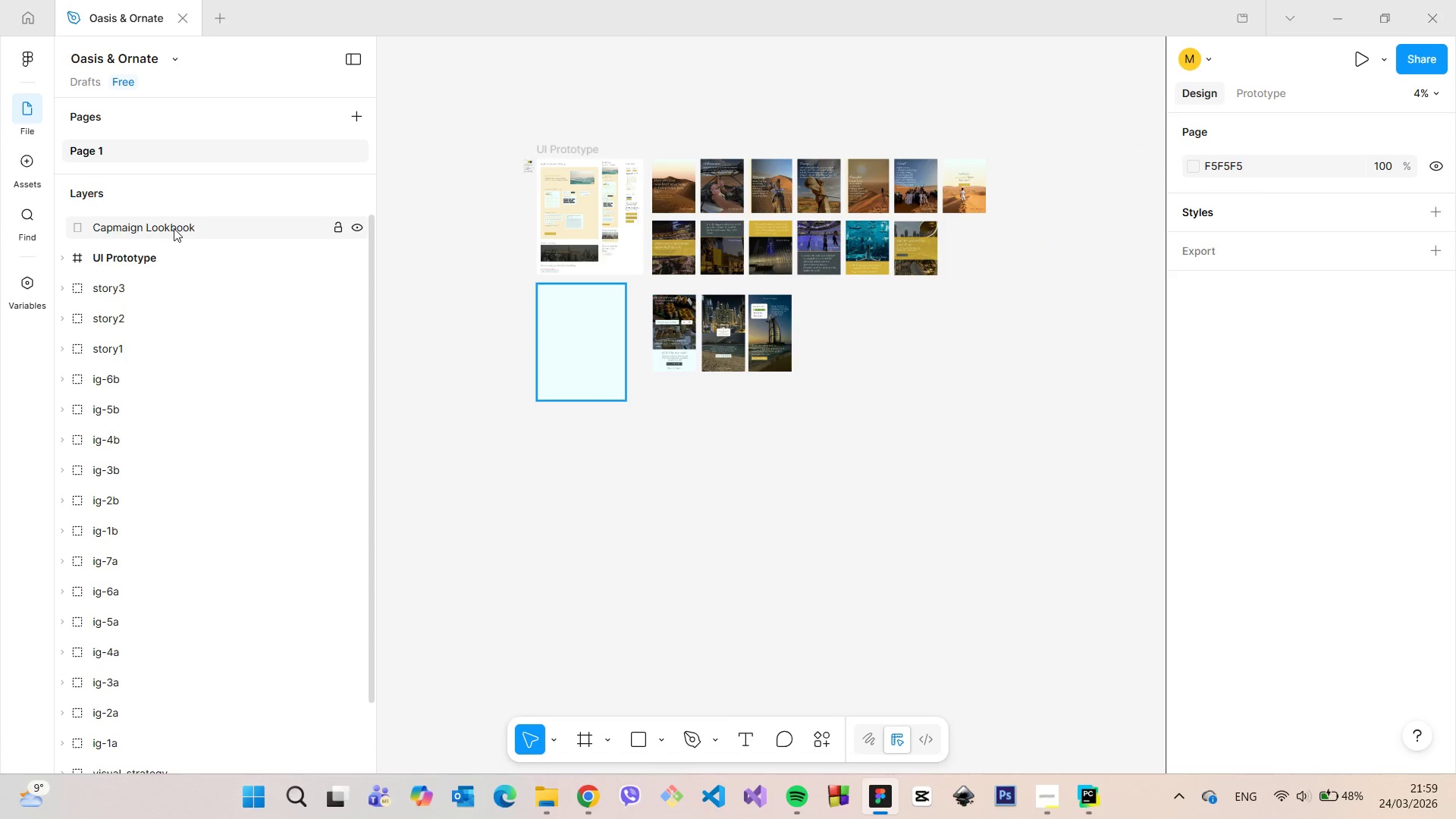 
double_click([174, 228])
 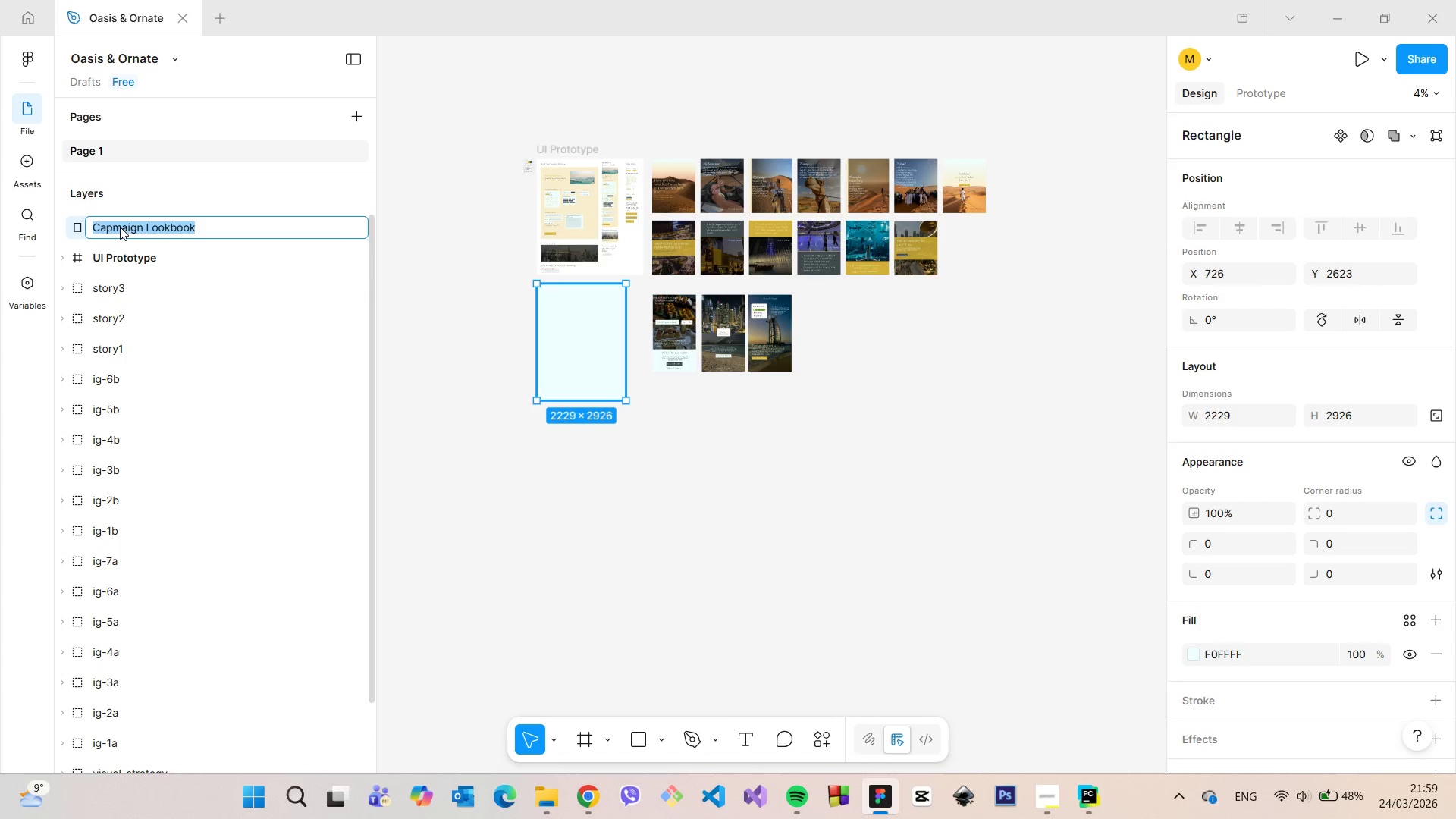 
double_click([120, 227])
 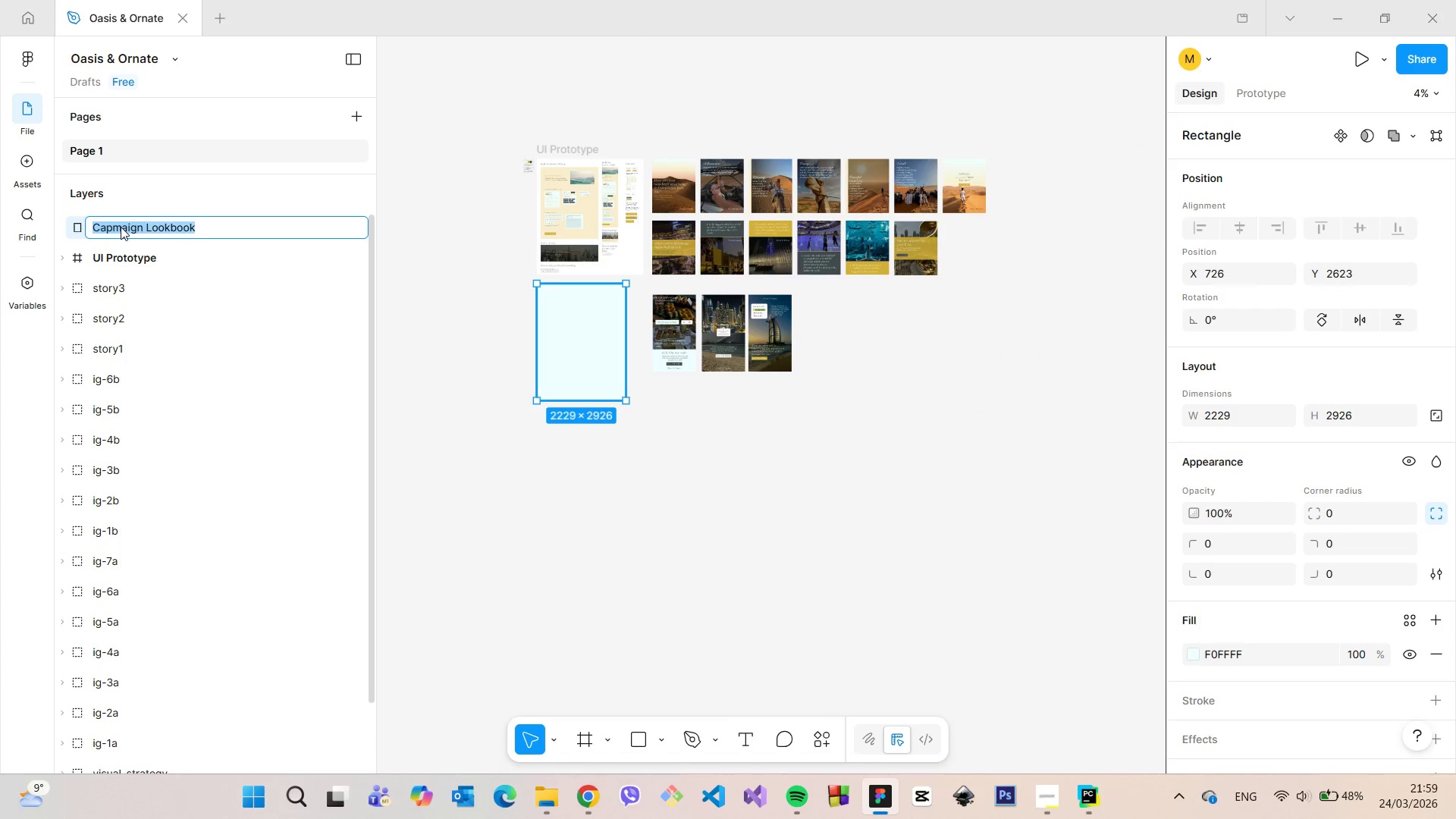 
triple_click([121, 227])
 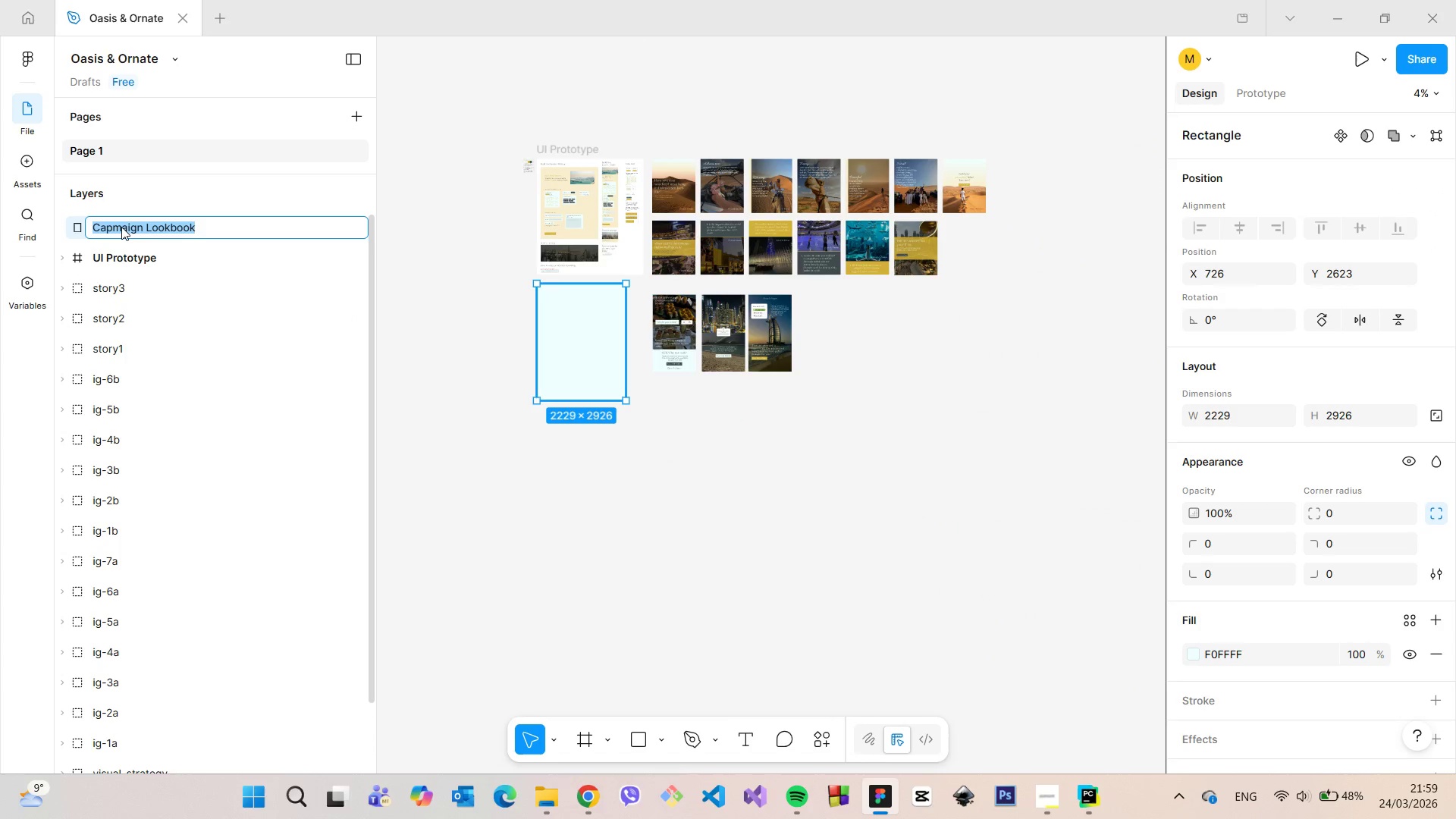 
triple_click([121, 227])
 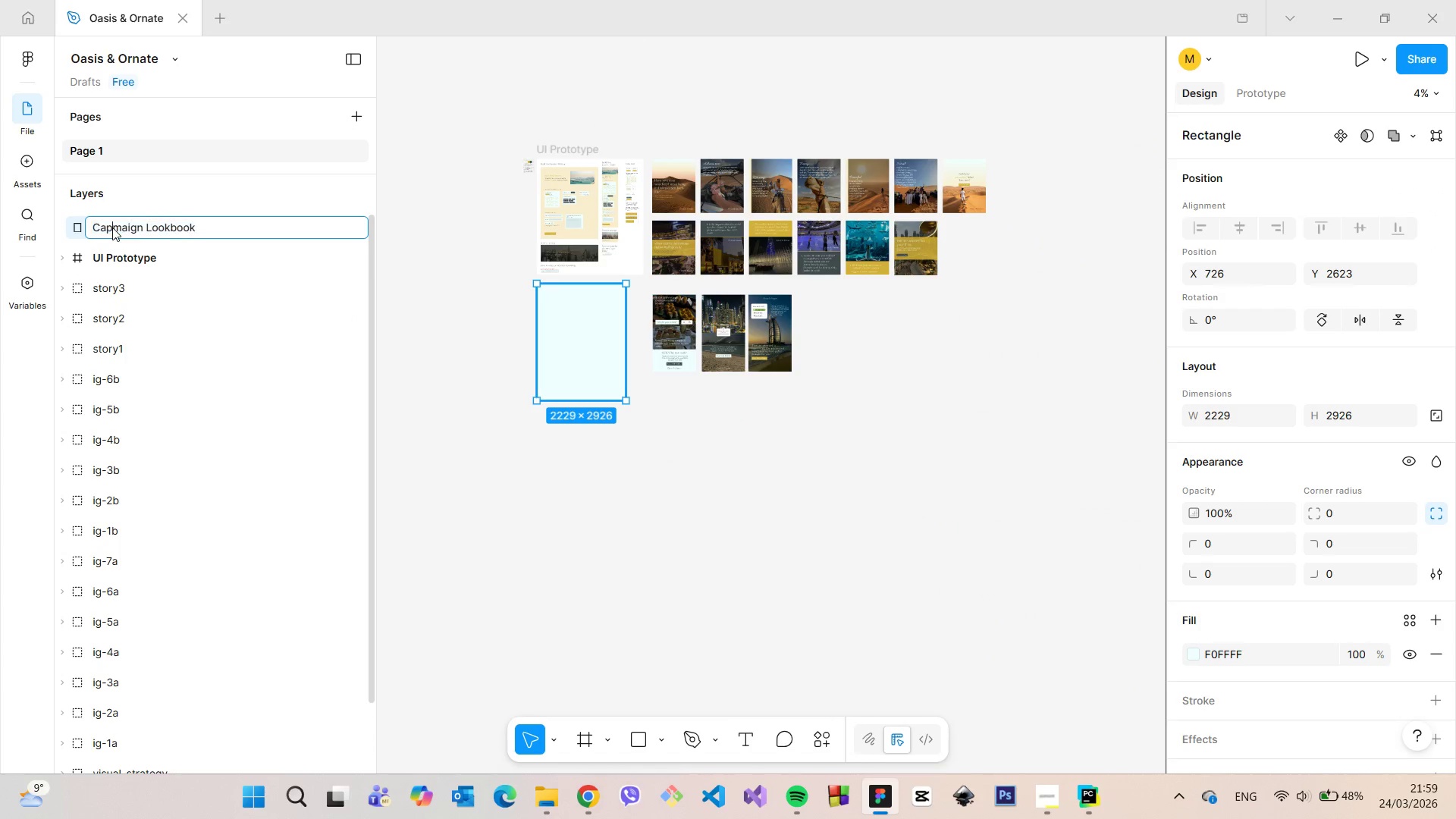 
double_click([112, 228])
 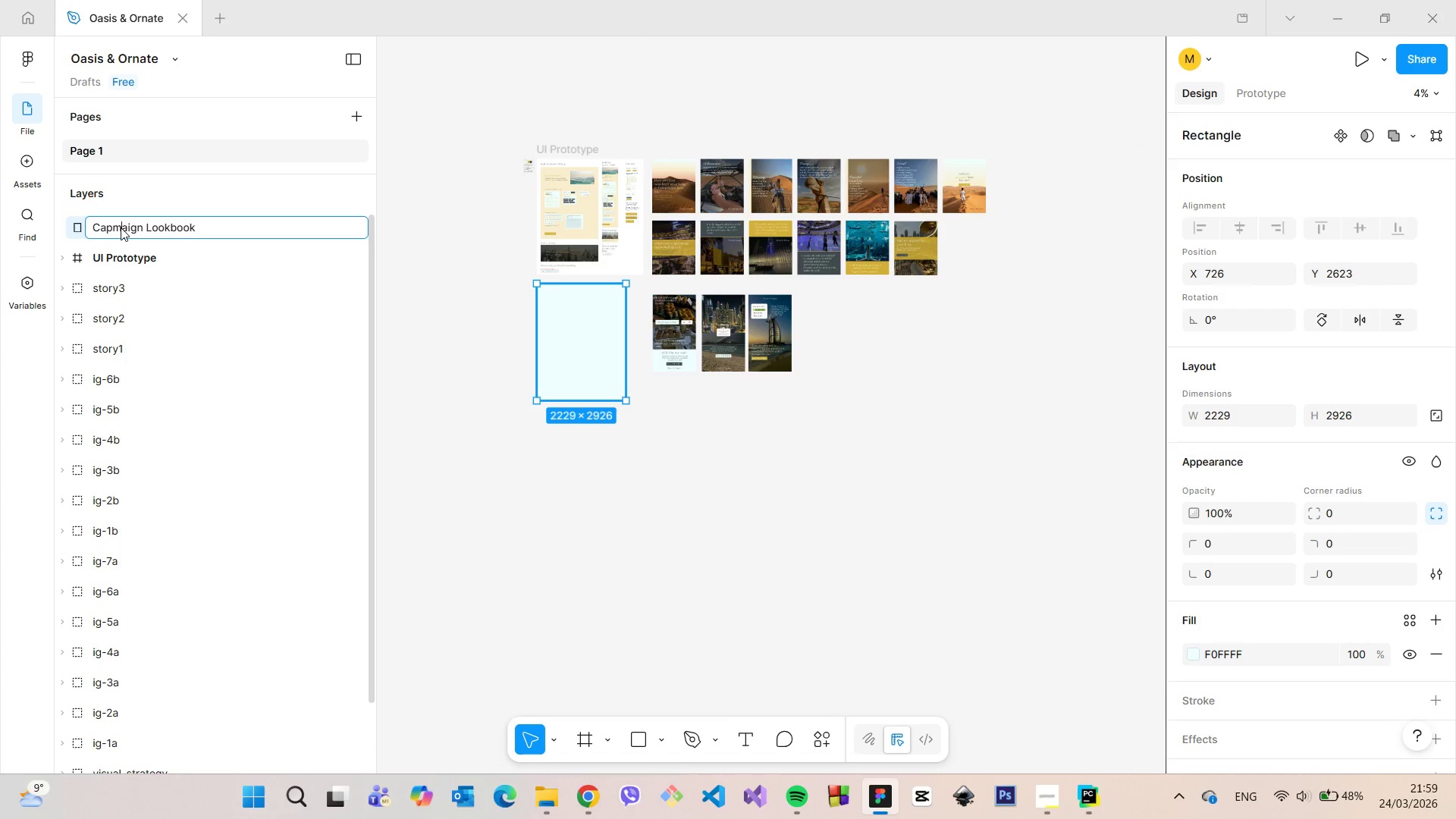 
left_click([121, 228])
 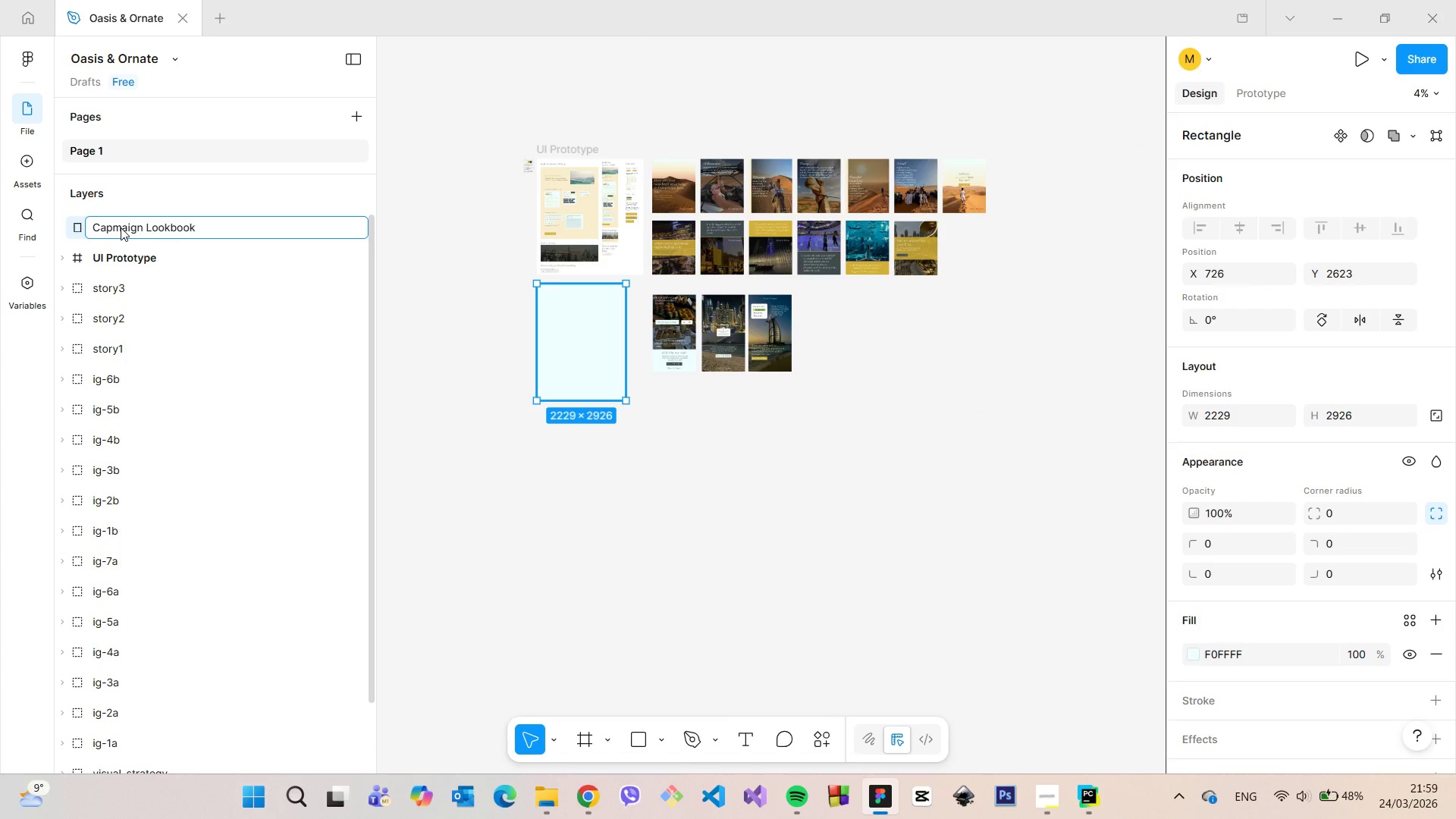 
key(Backspace)
key(Backspace)
type(mp)
 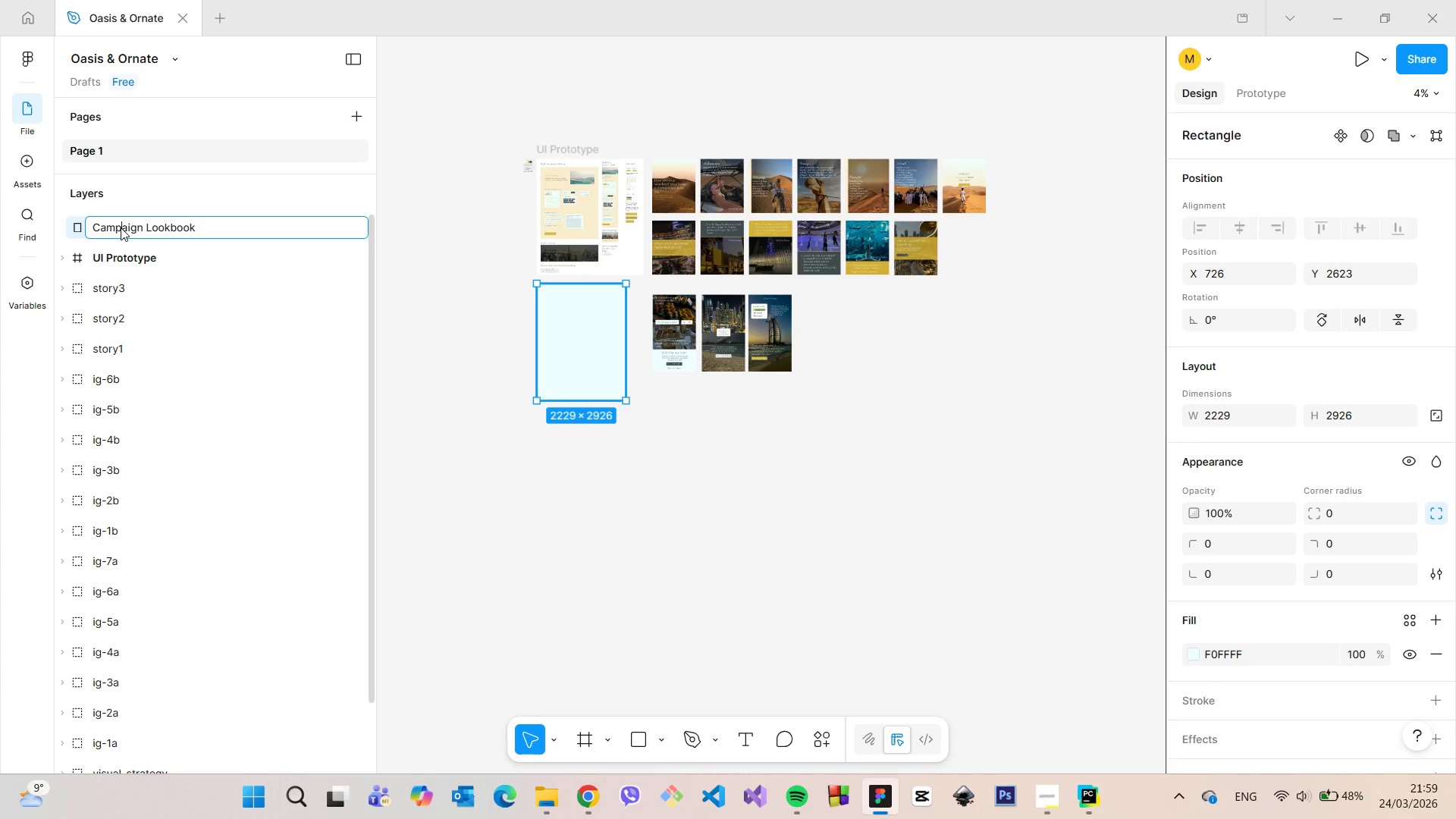 
key(Enter)
 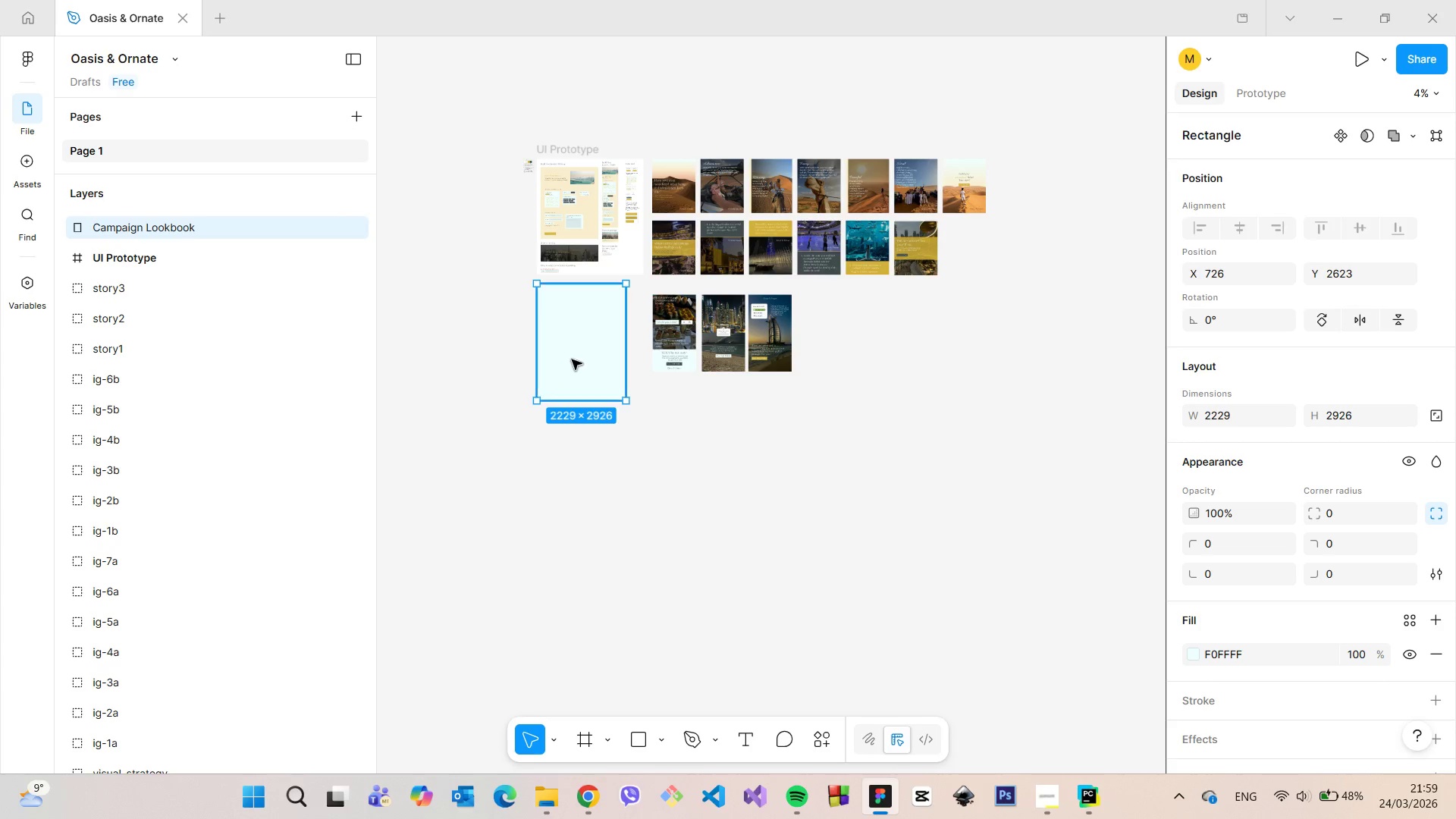 
left_click_drag(start_coordinate=[575, 353], to_coordinate=[580, 354])
 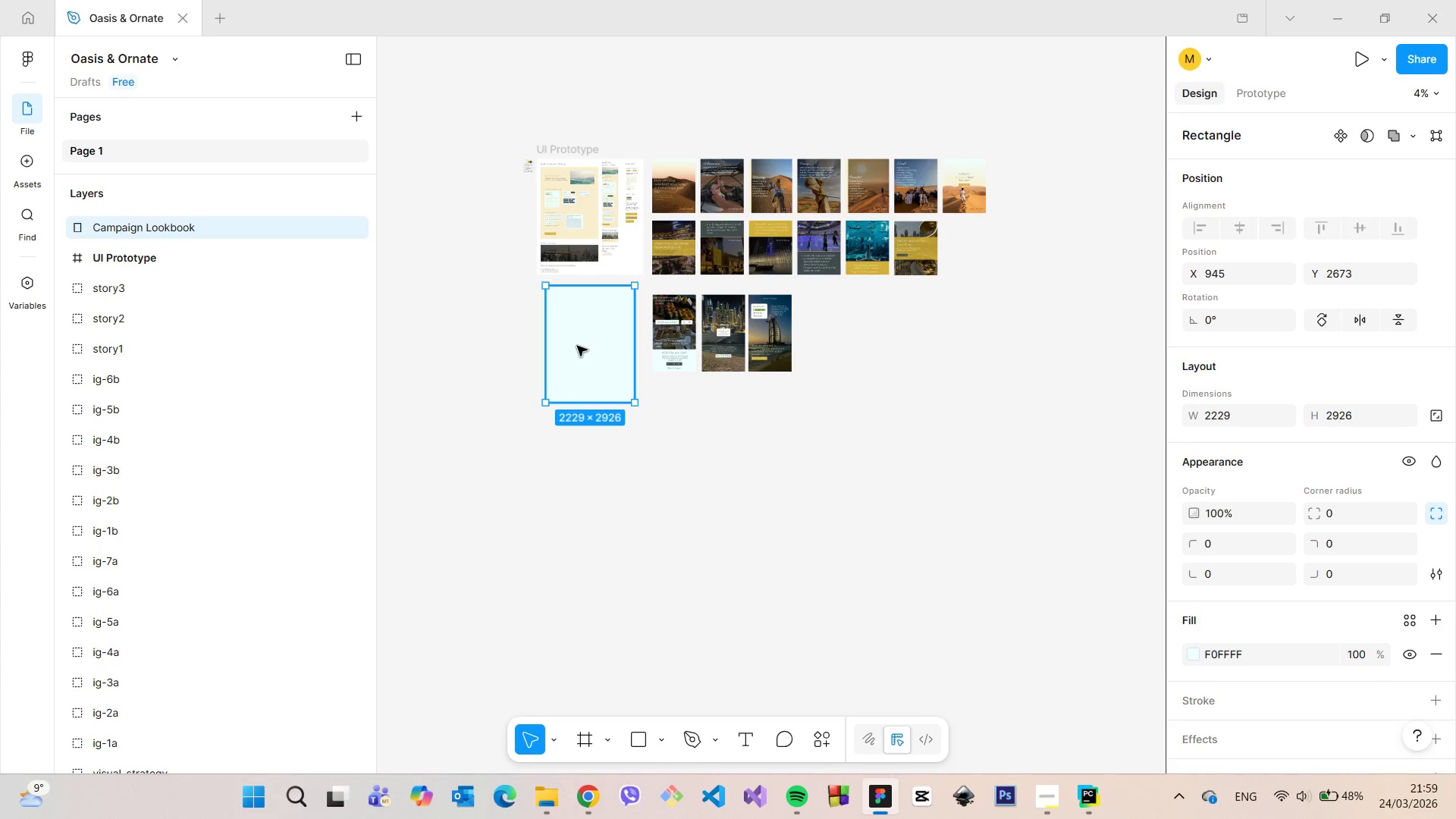 
scroll: coordinate [585, 324], scroll_direction: up, amount: 14.0
 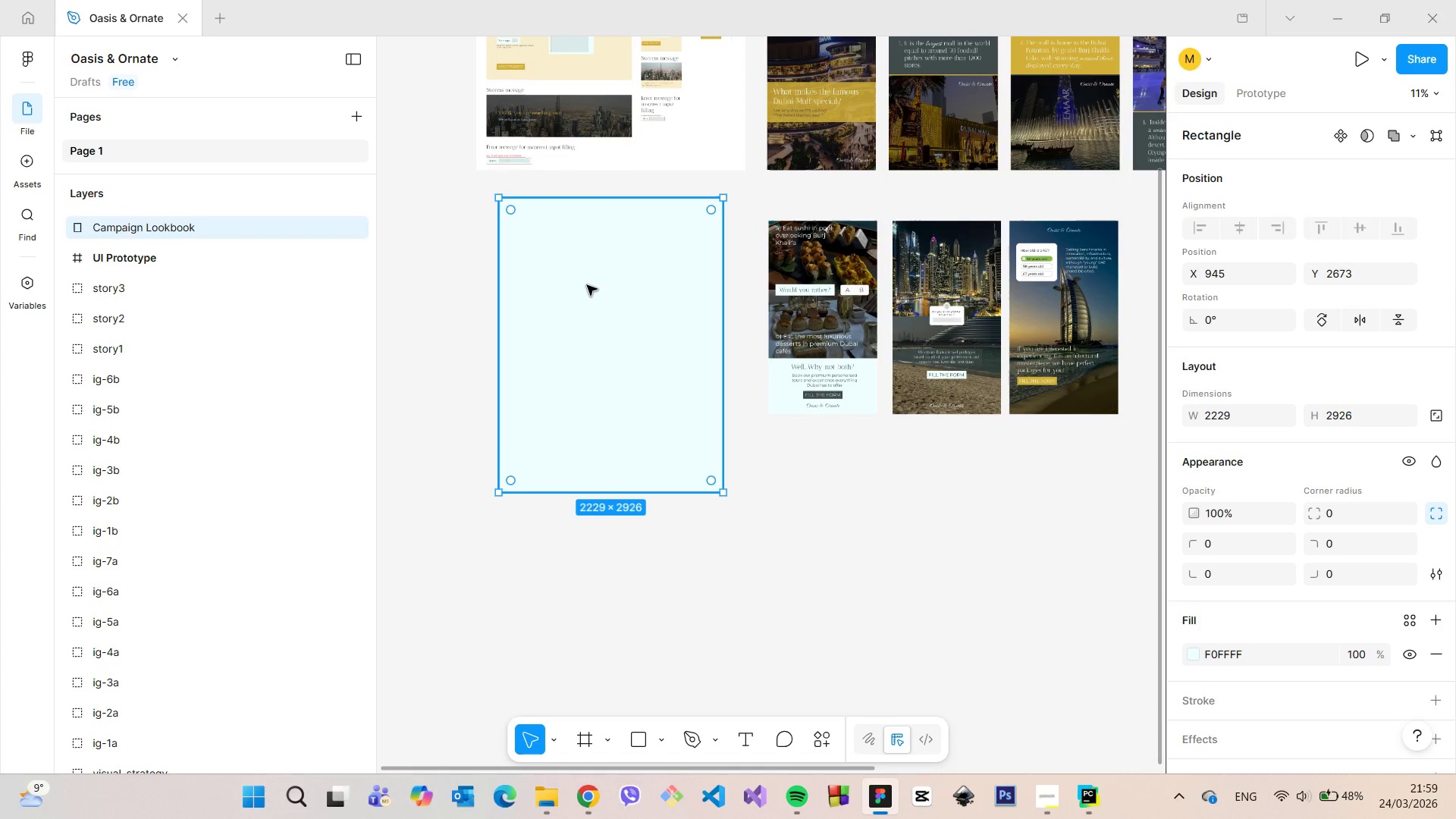 
left_click_drag(start_coordinate=[598, 284], to_coordinate=[576, 286])
 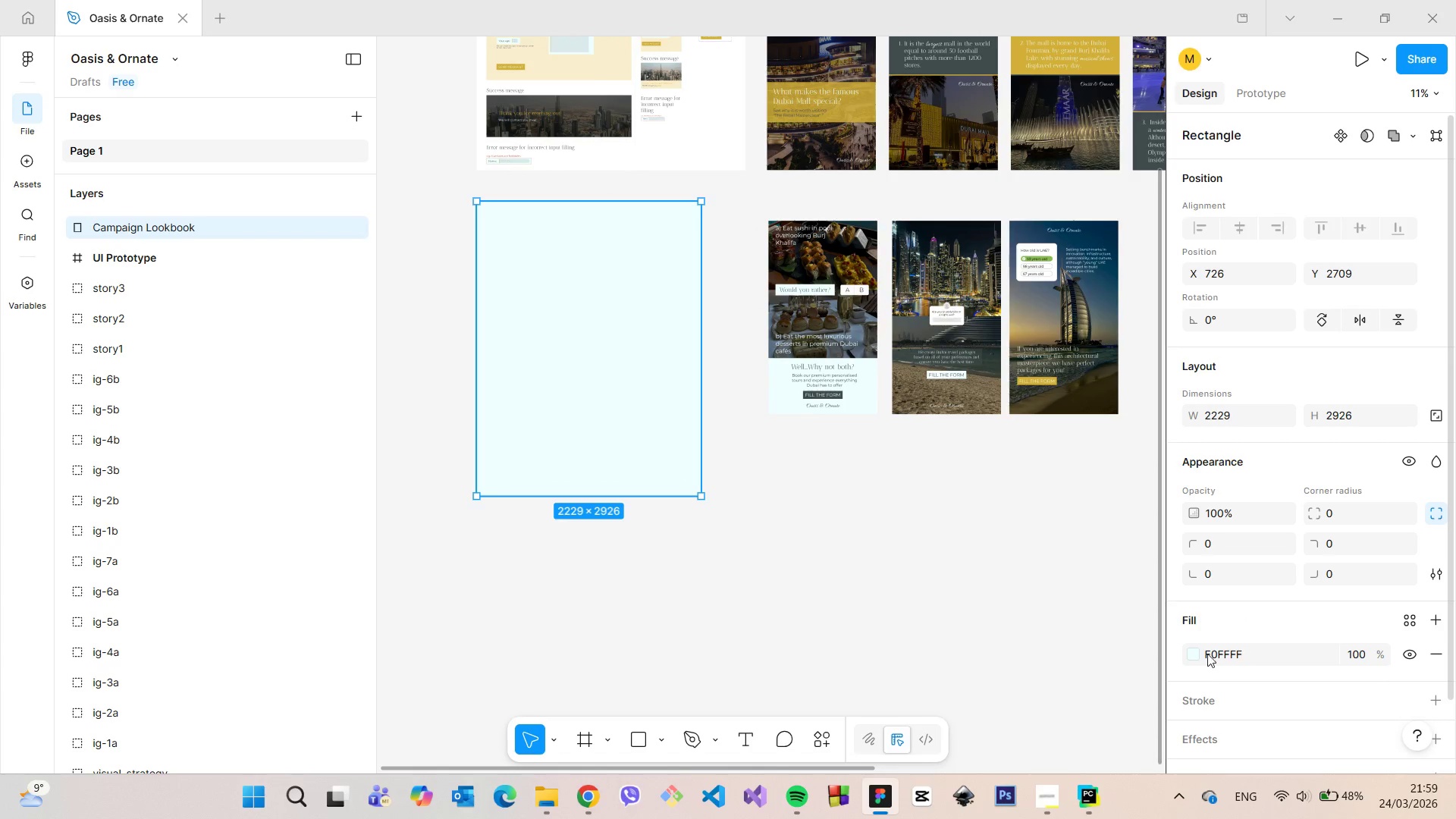 
left_click([1197, 657])
 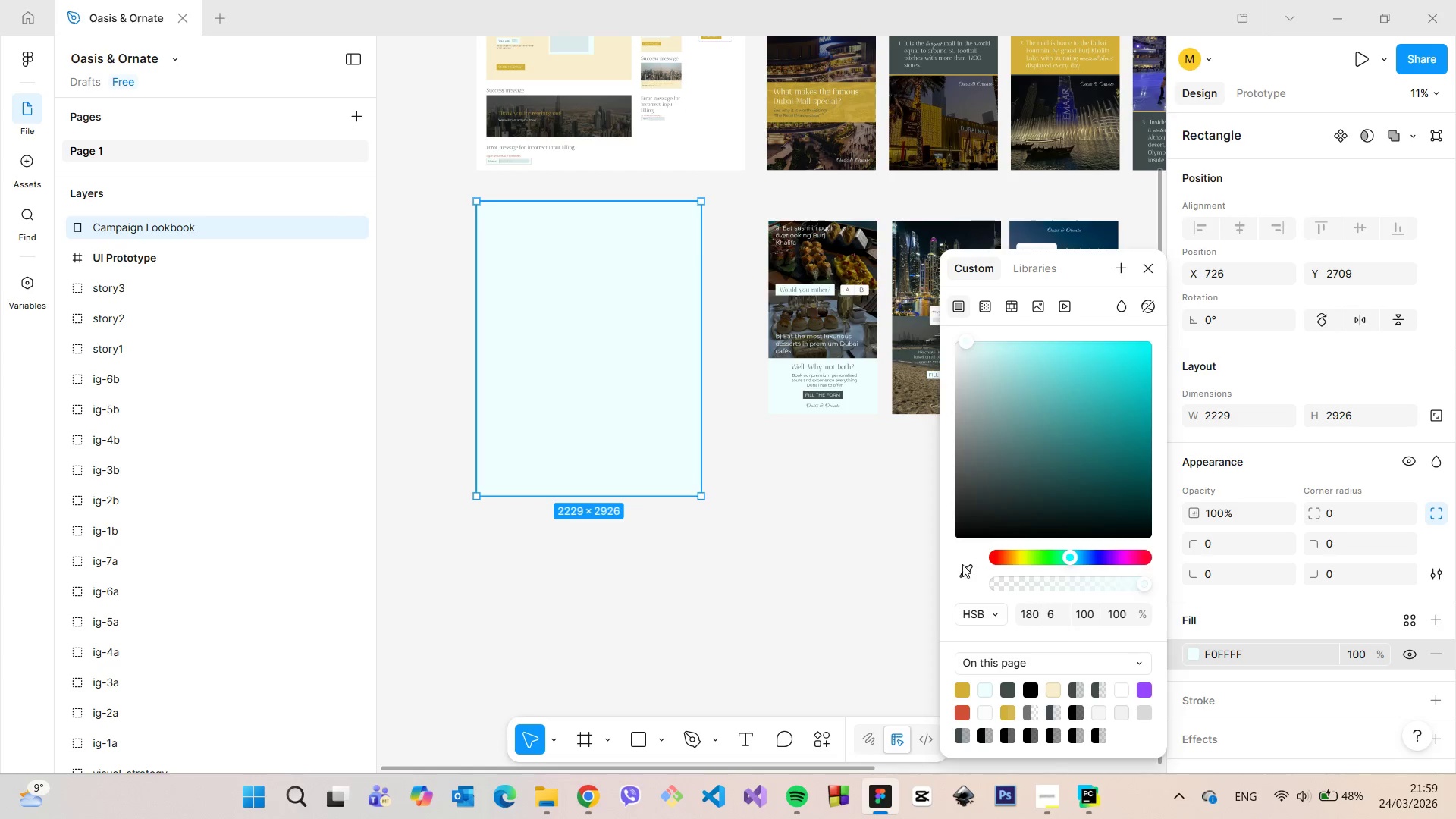 
left_click([965, 566])
 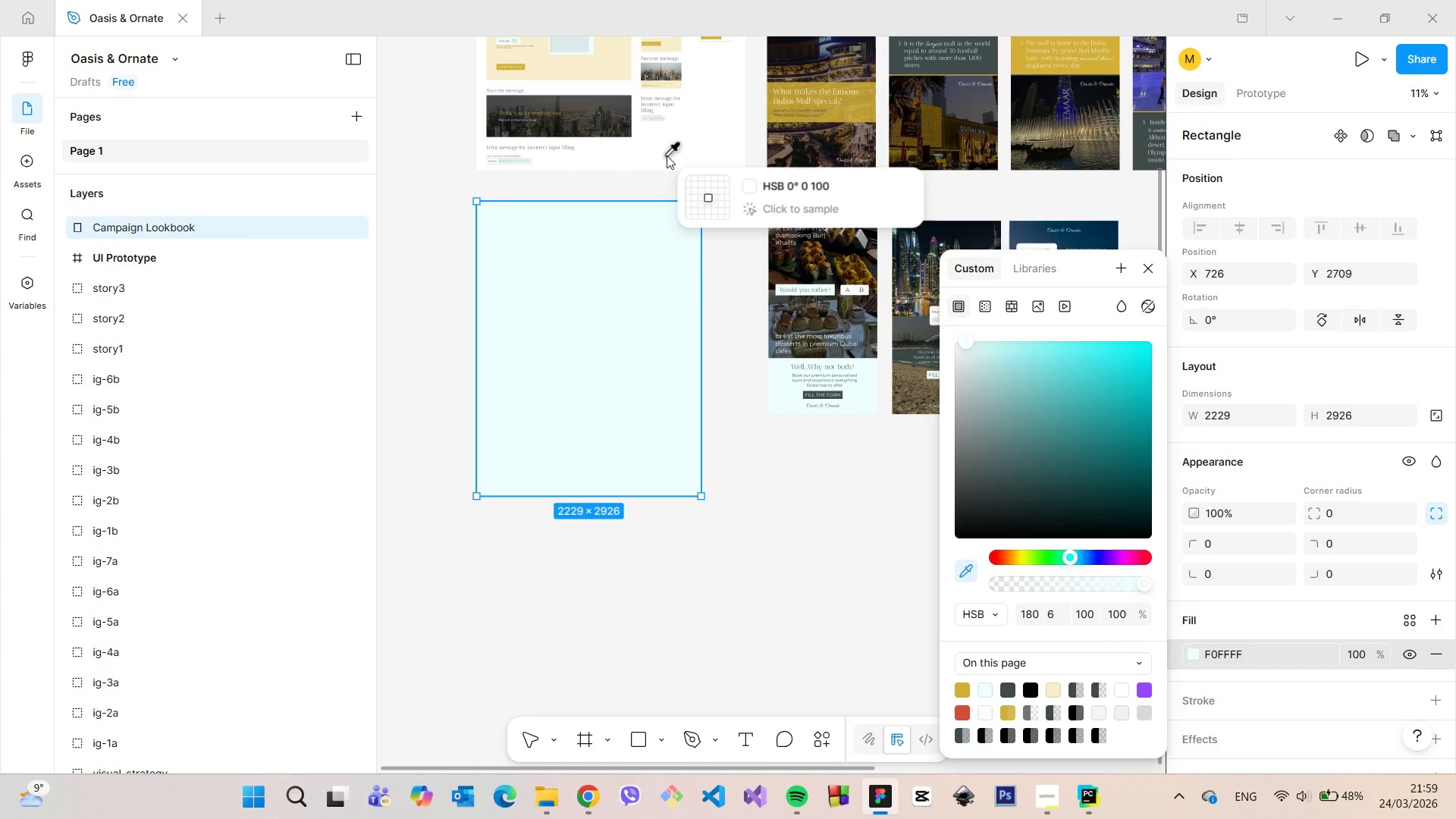 
left_click([667, 155])
 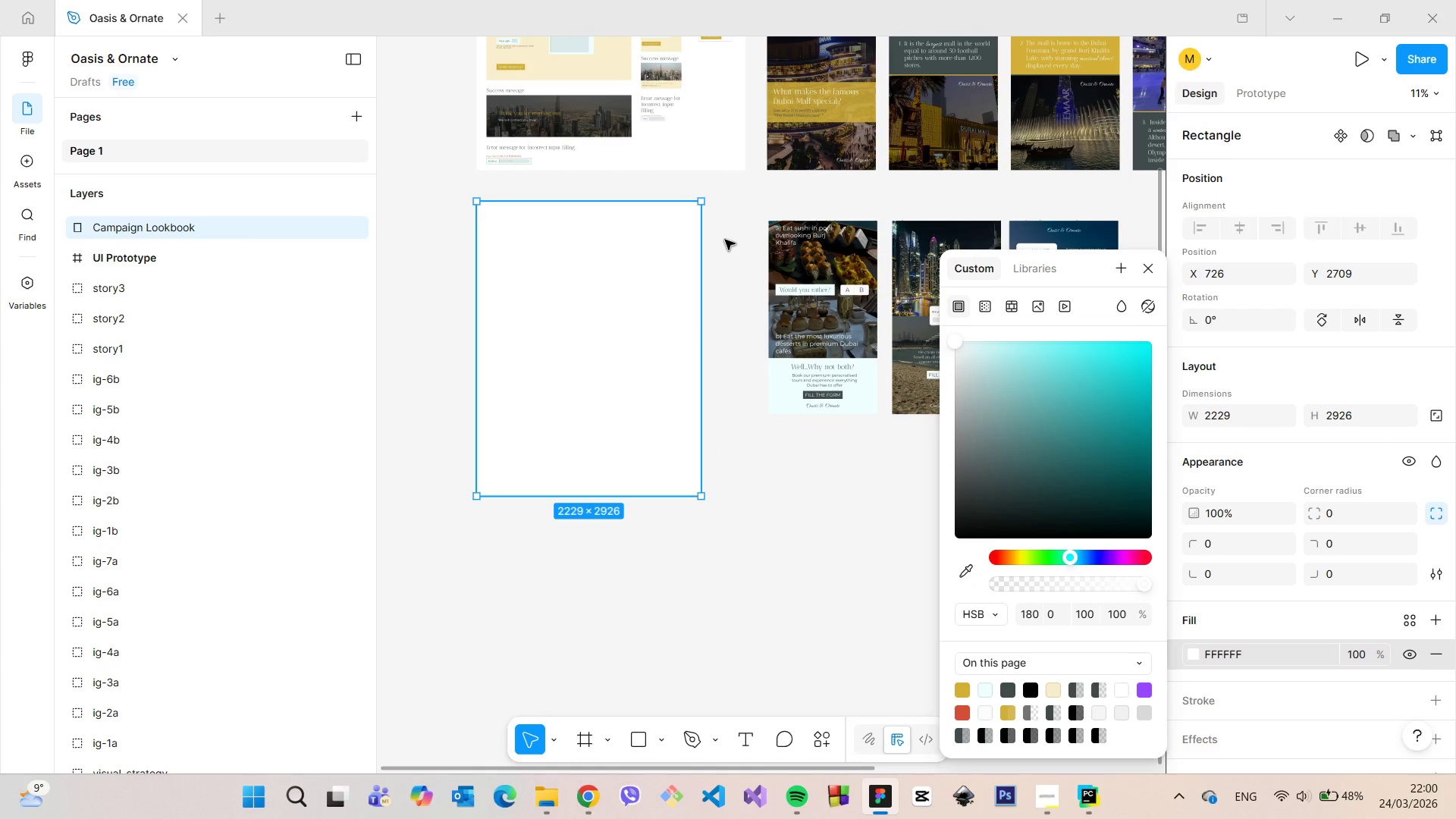 
left_click([728, 240])
 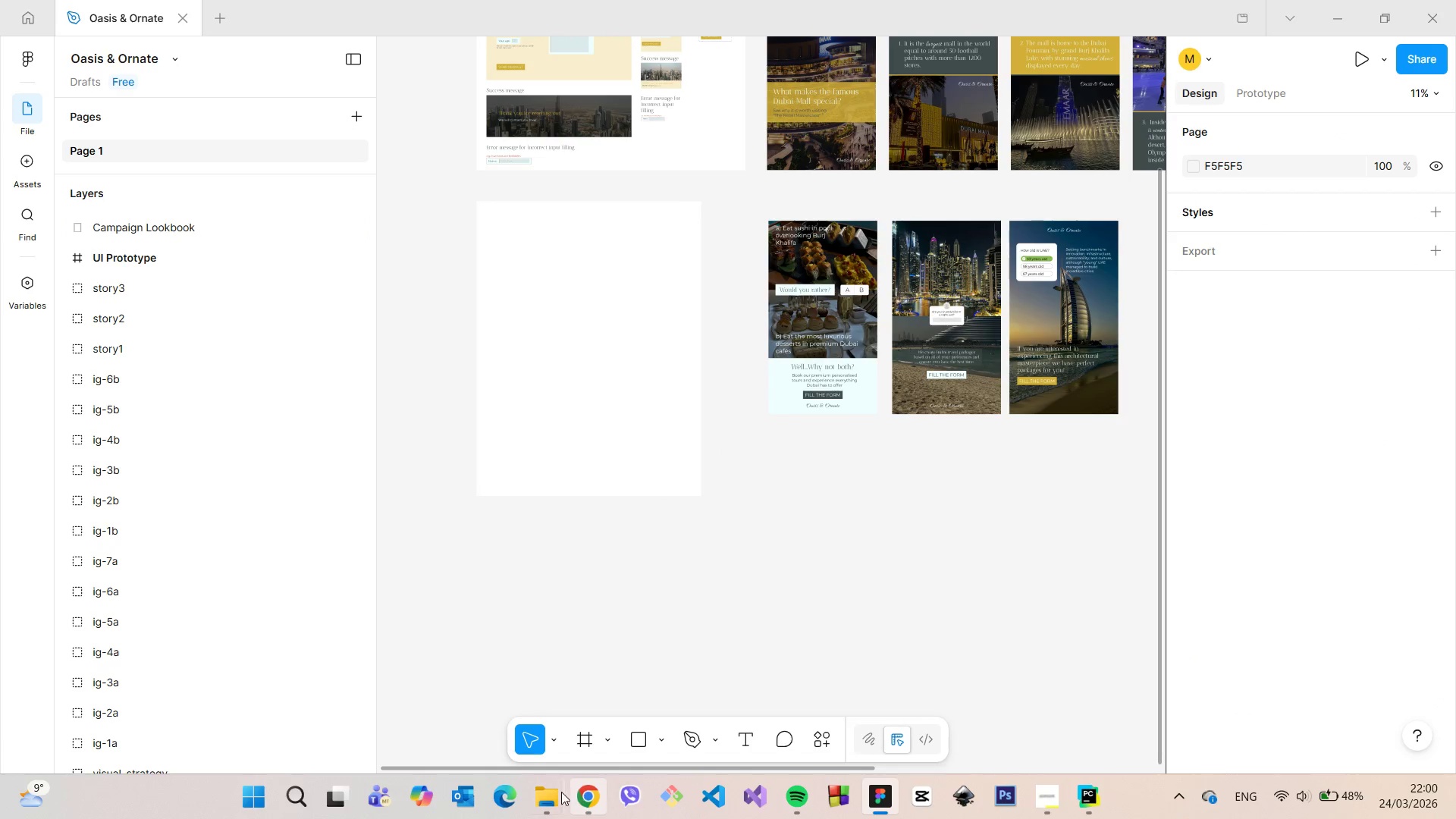 
left_click([551, 795])
 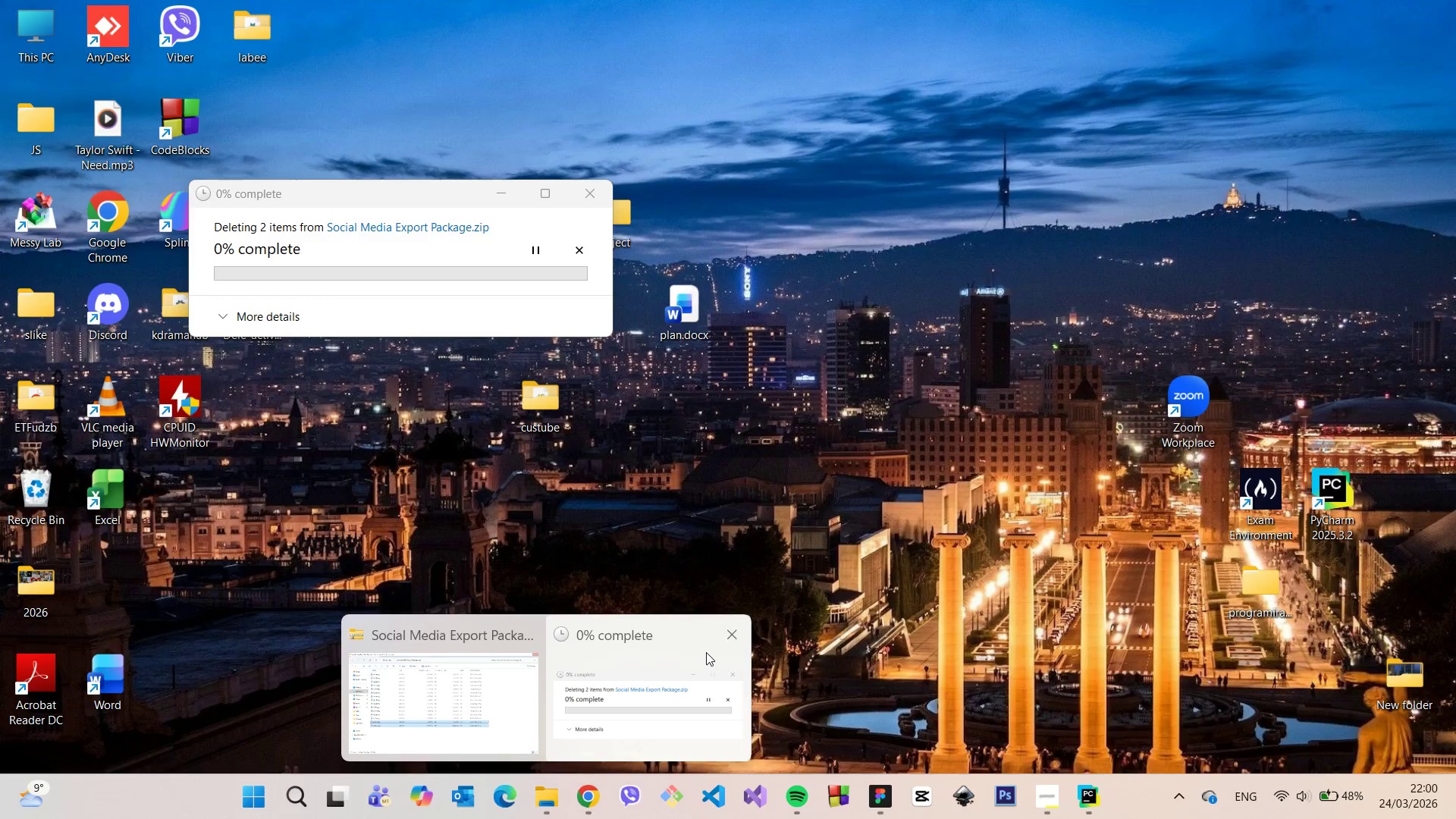 
left_click([730, 642])
 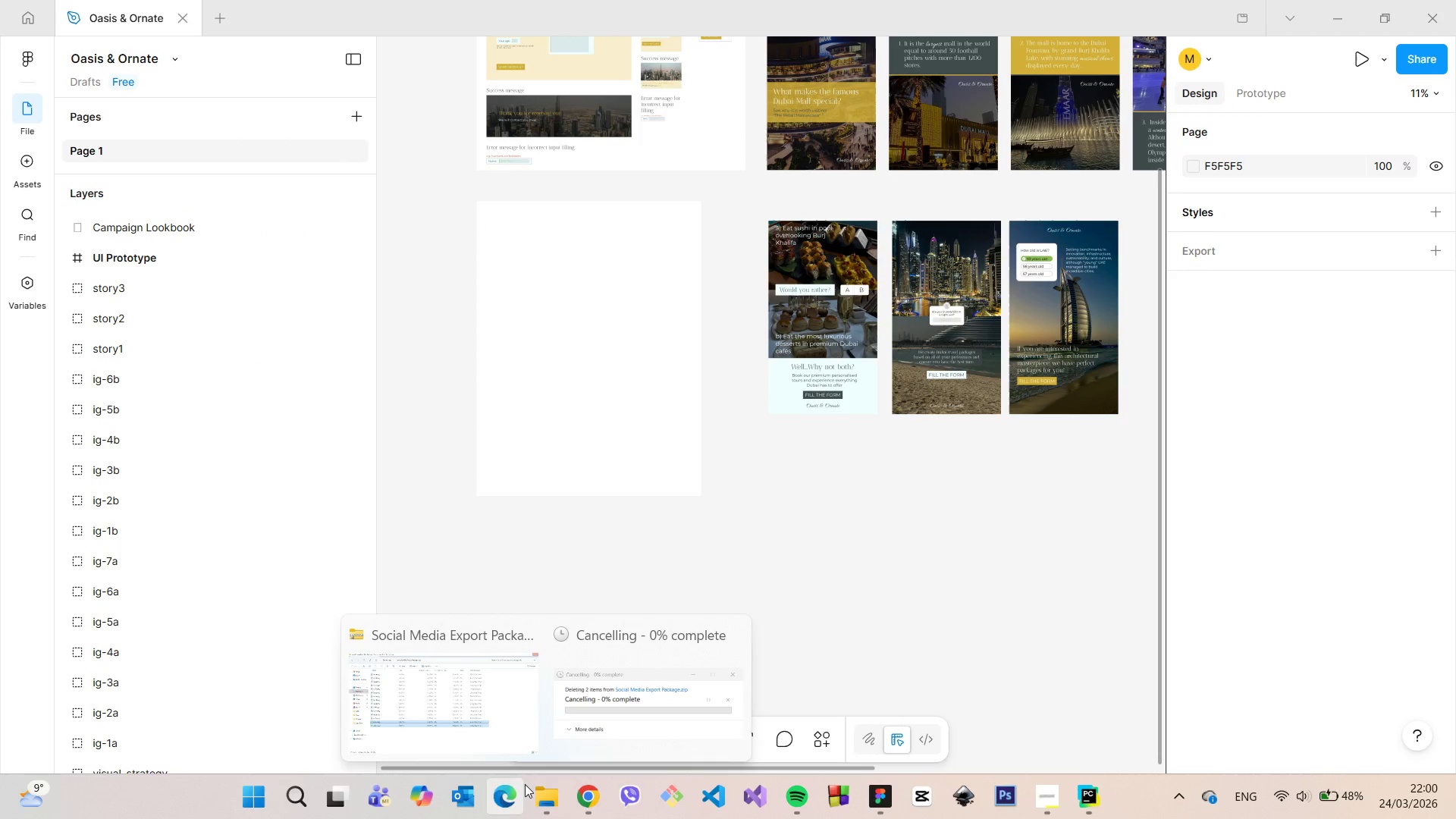 
right_click([532, 788])
 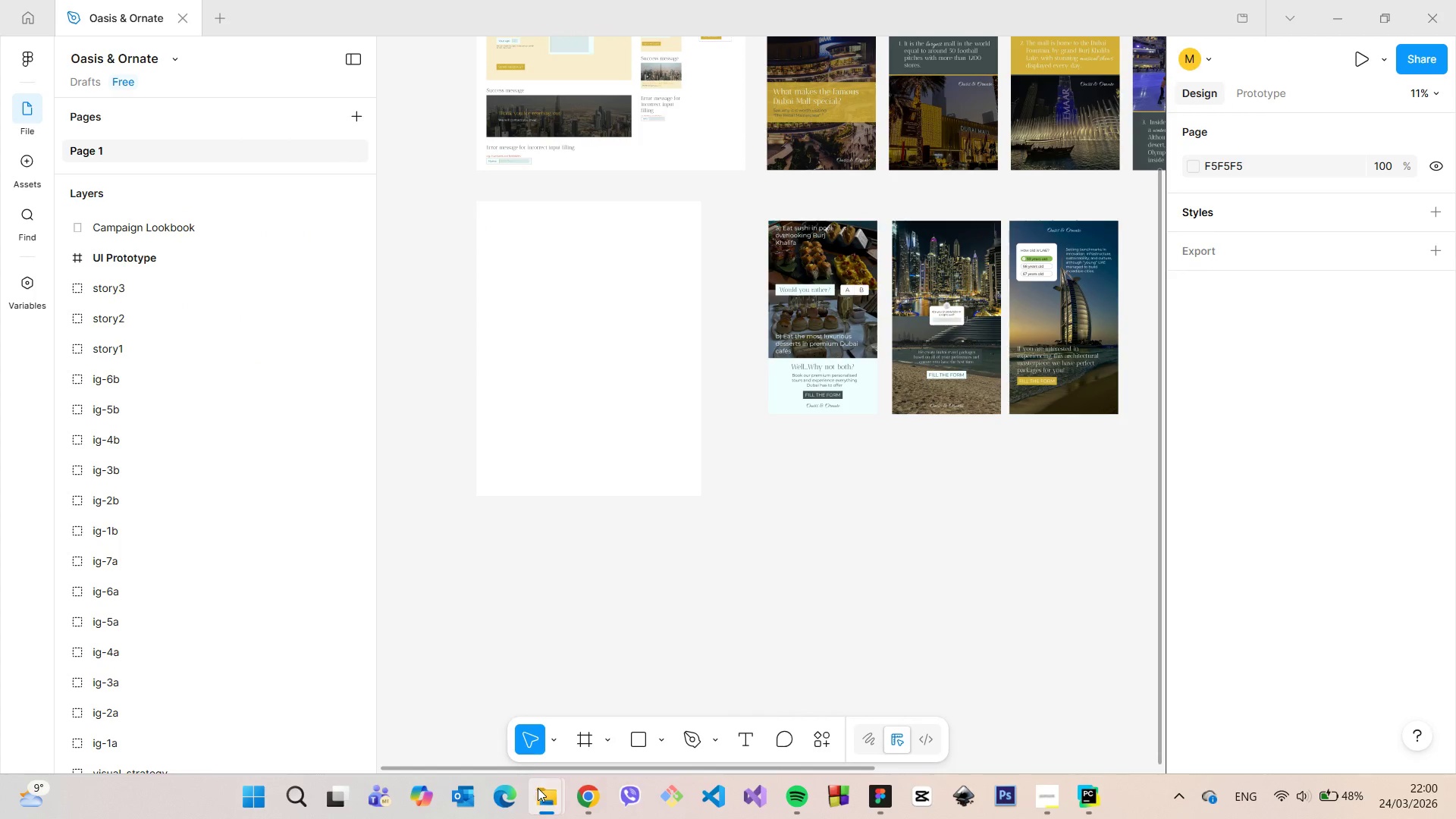 
right_click([538, 788])
 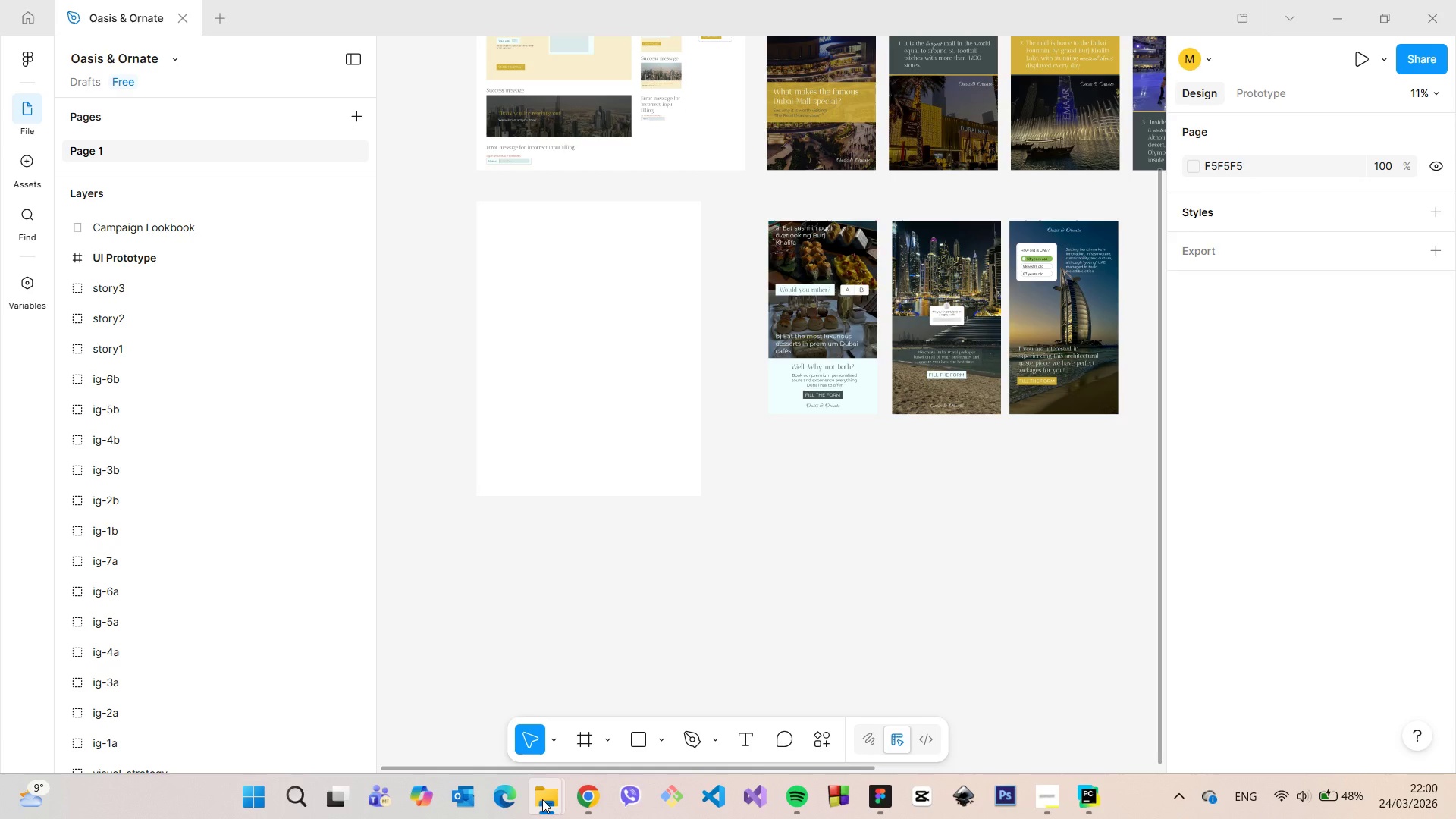 
left_click([542, 799])
 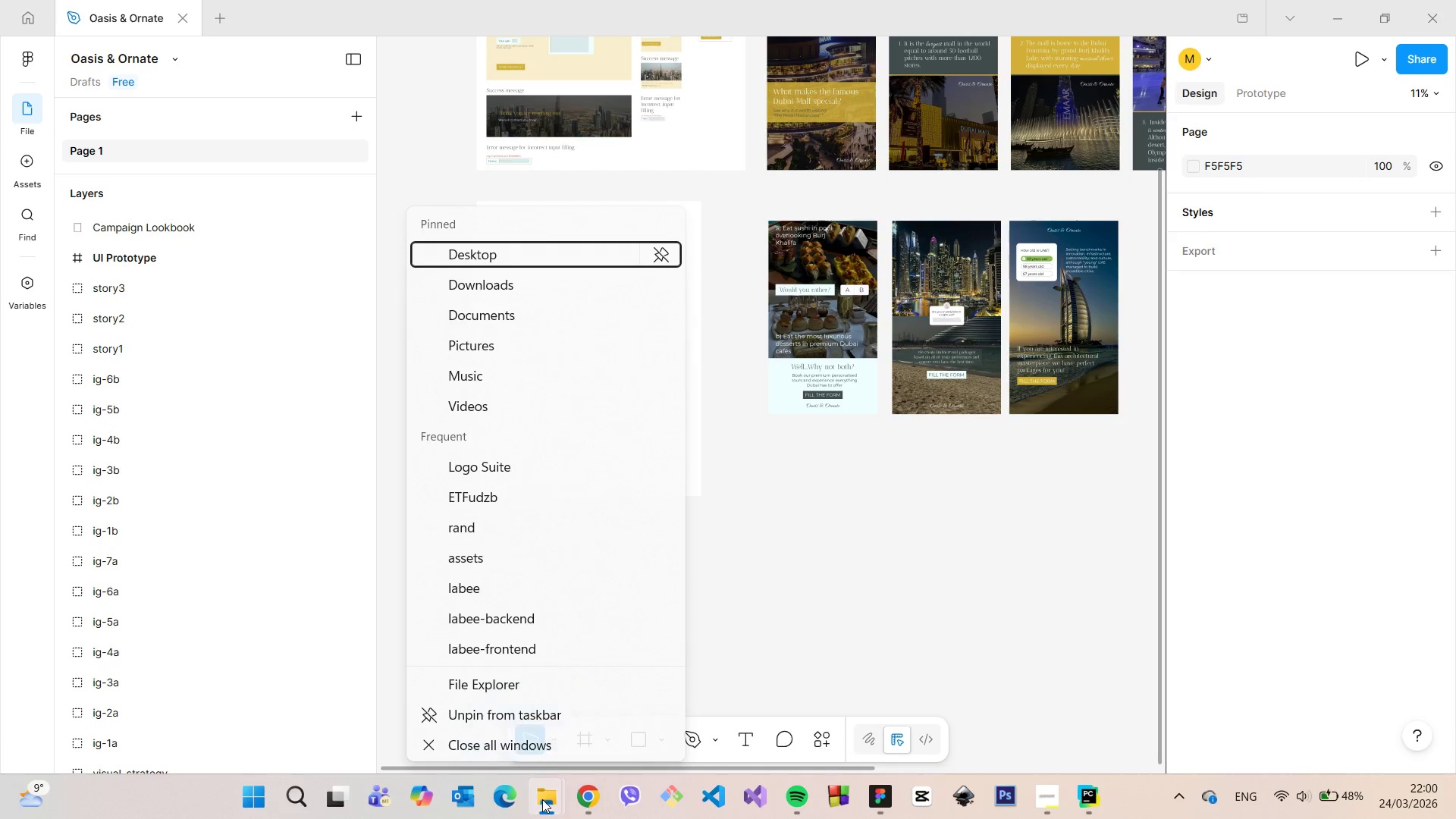 
left_click([542, 799])
 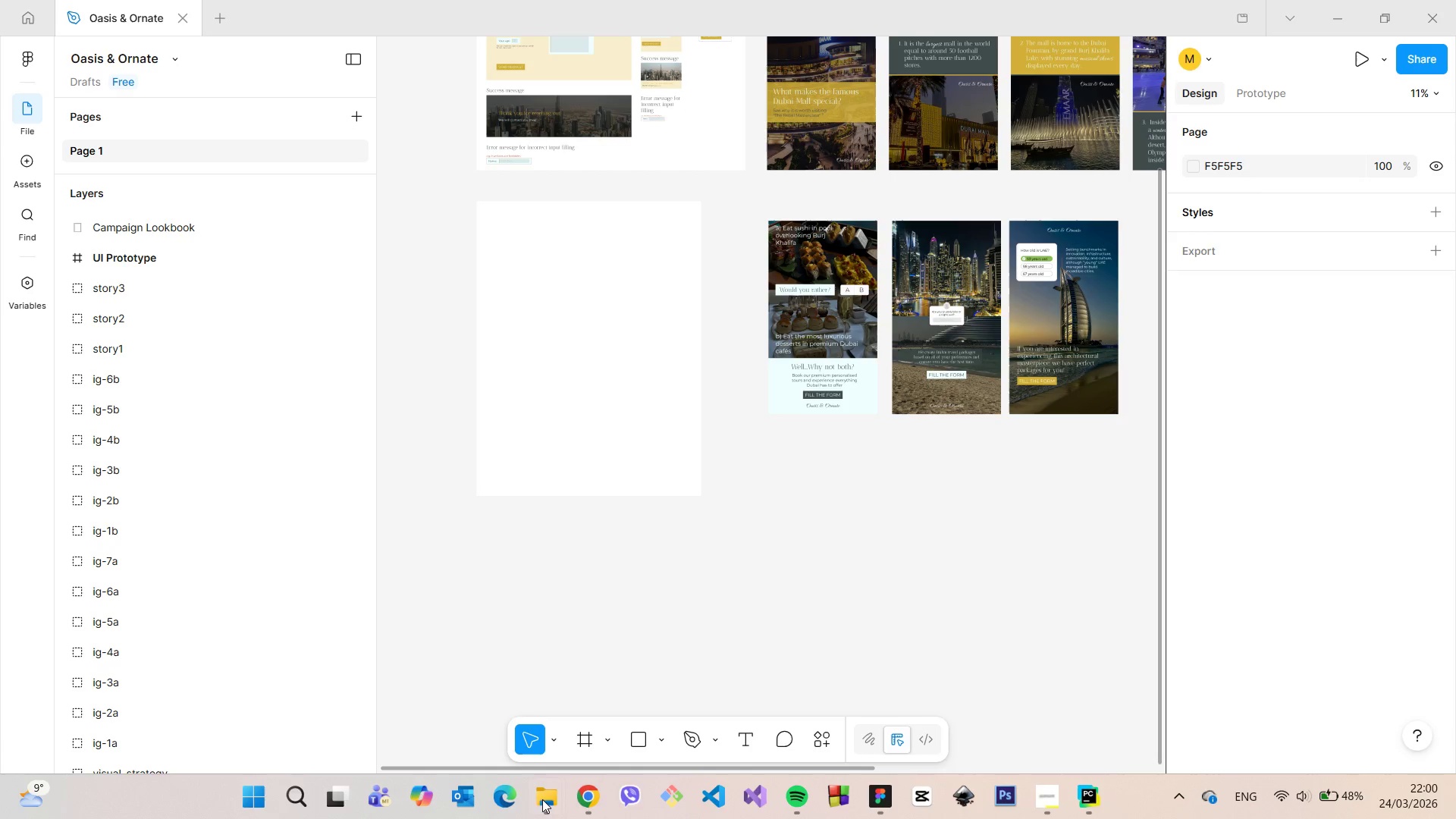 
right_click([542, 799])
 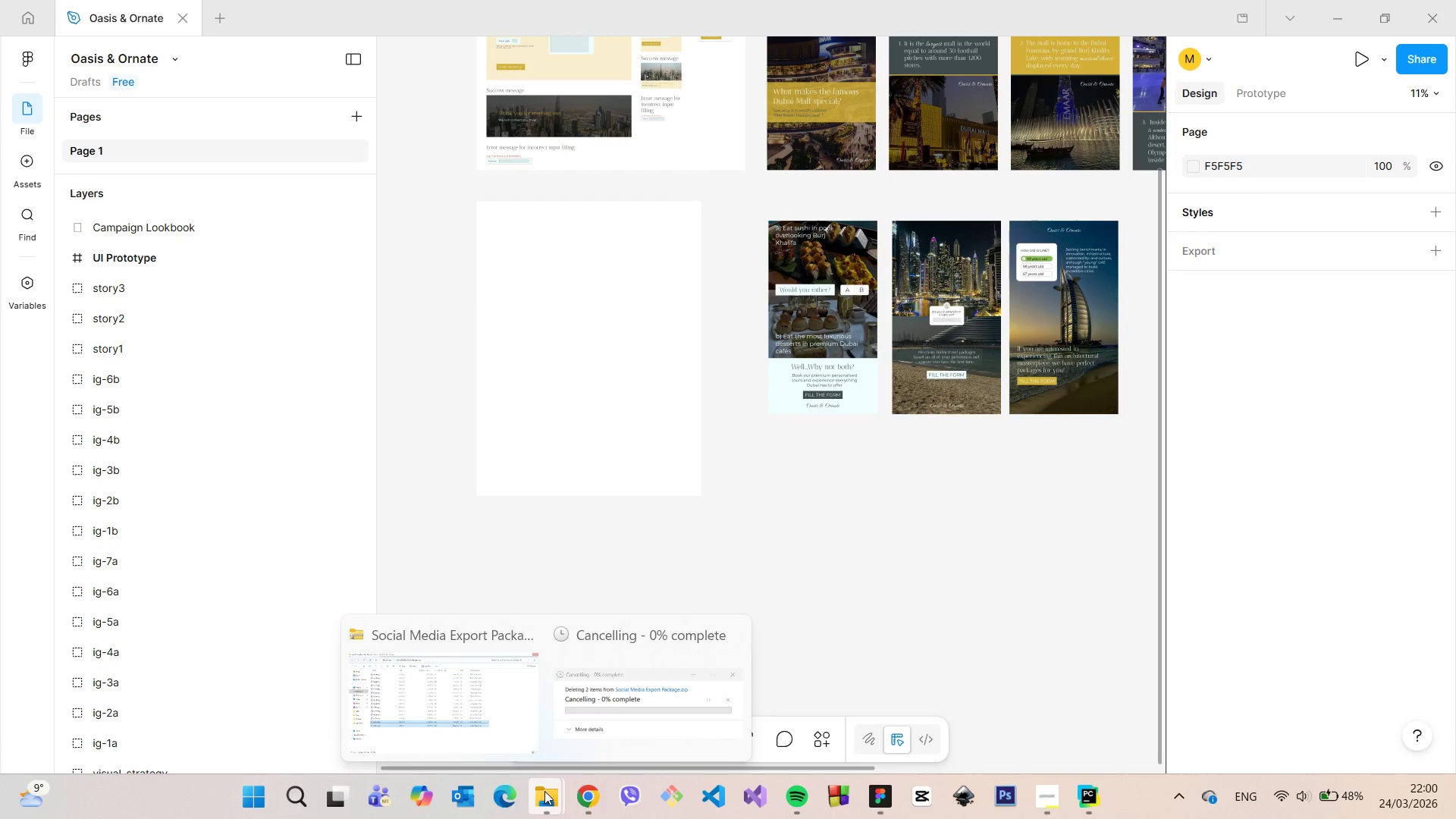 
left_click([527, 642])
 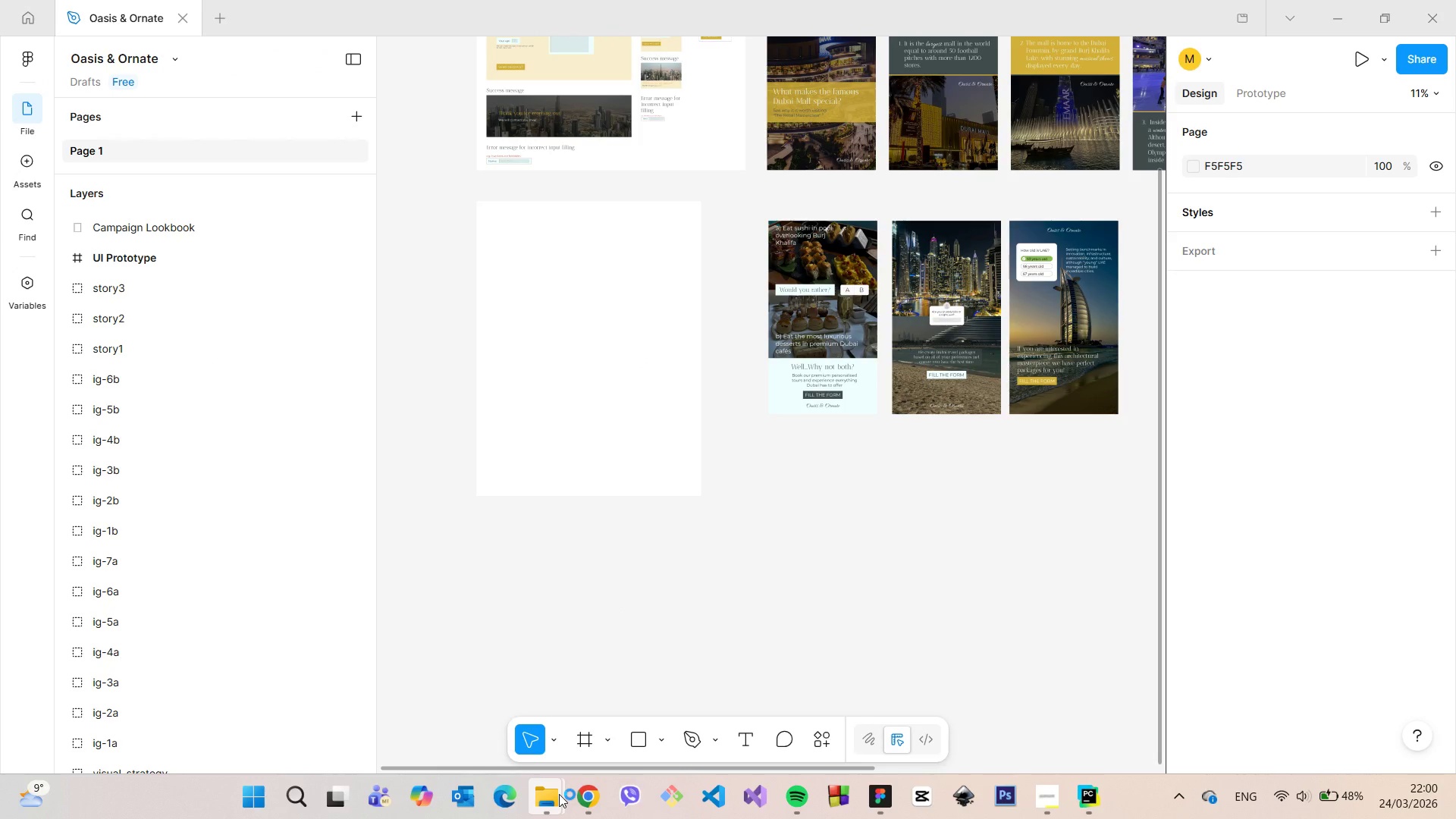 
wait(5.02)
 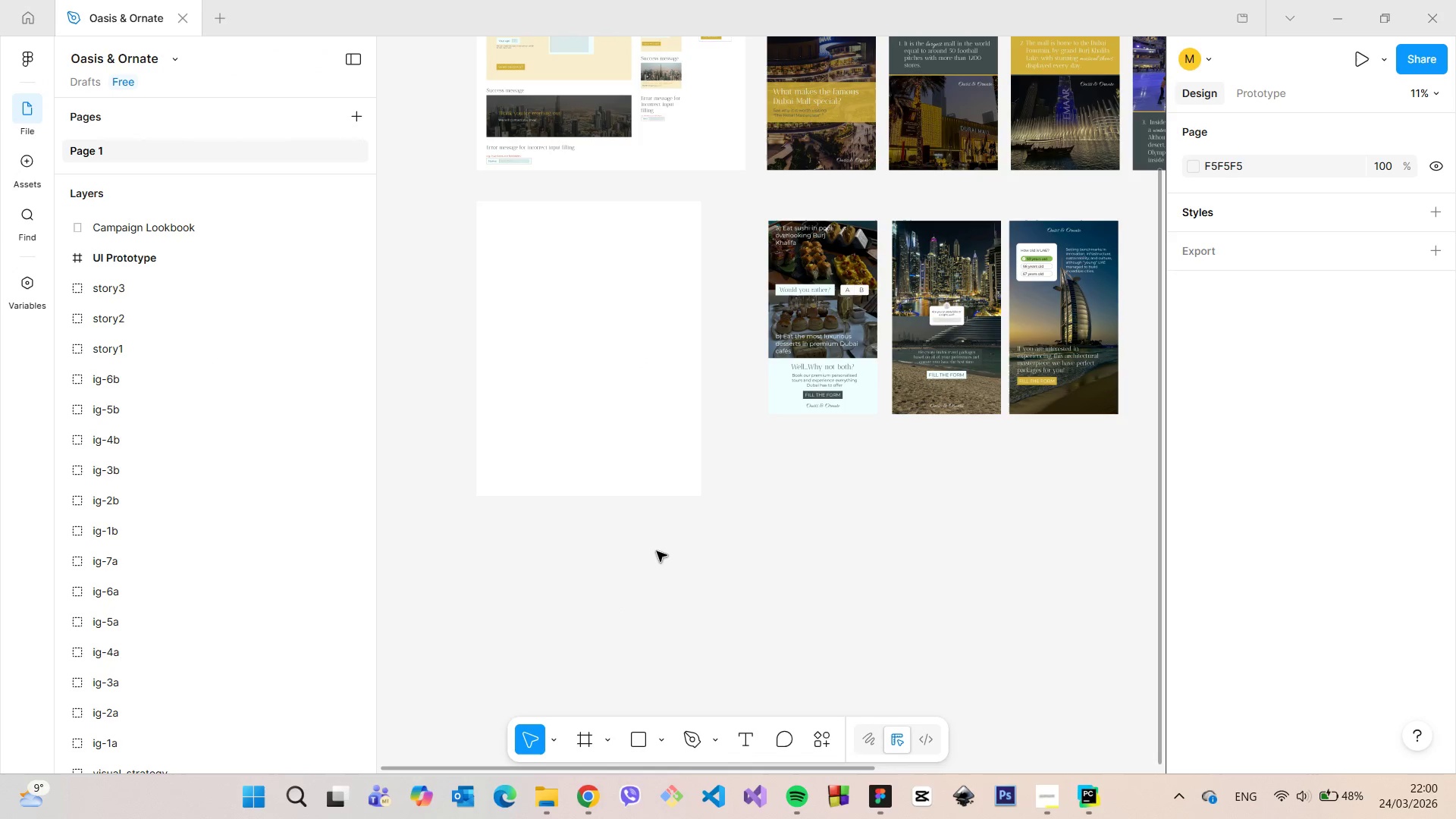 
left_click([594, 302])
 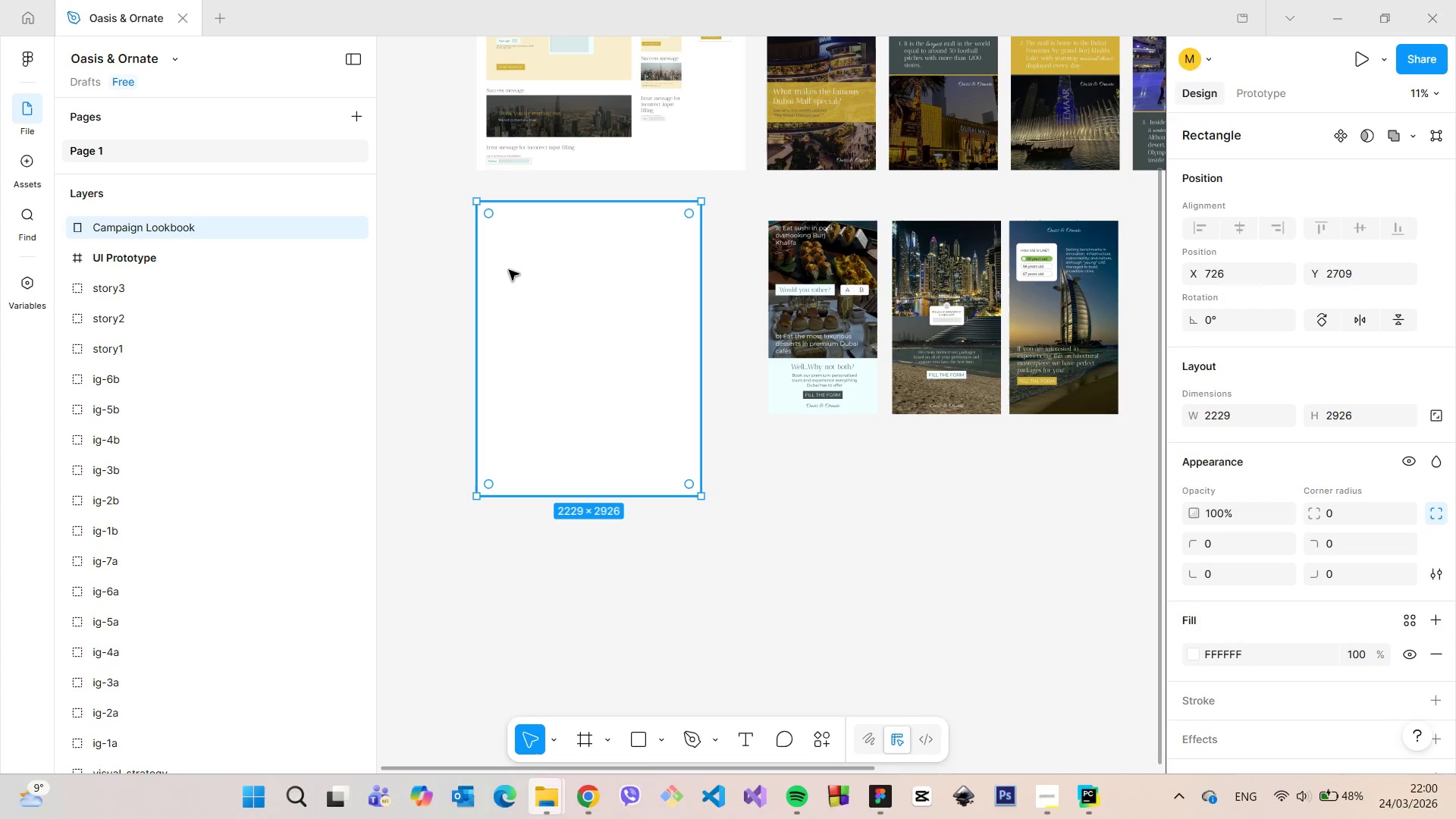 
scroll: coordinate [556, 299], scroll_direction: up, amount: 8.0
 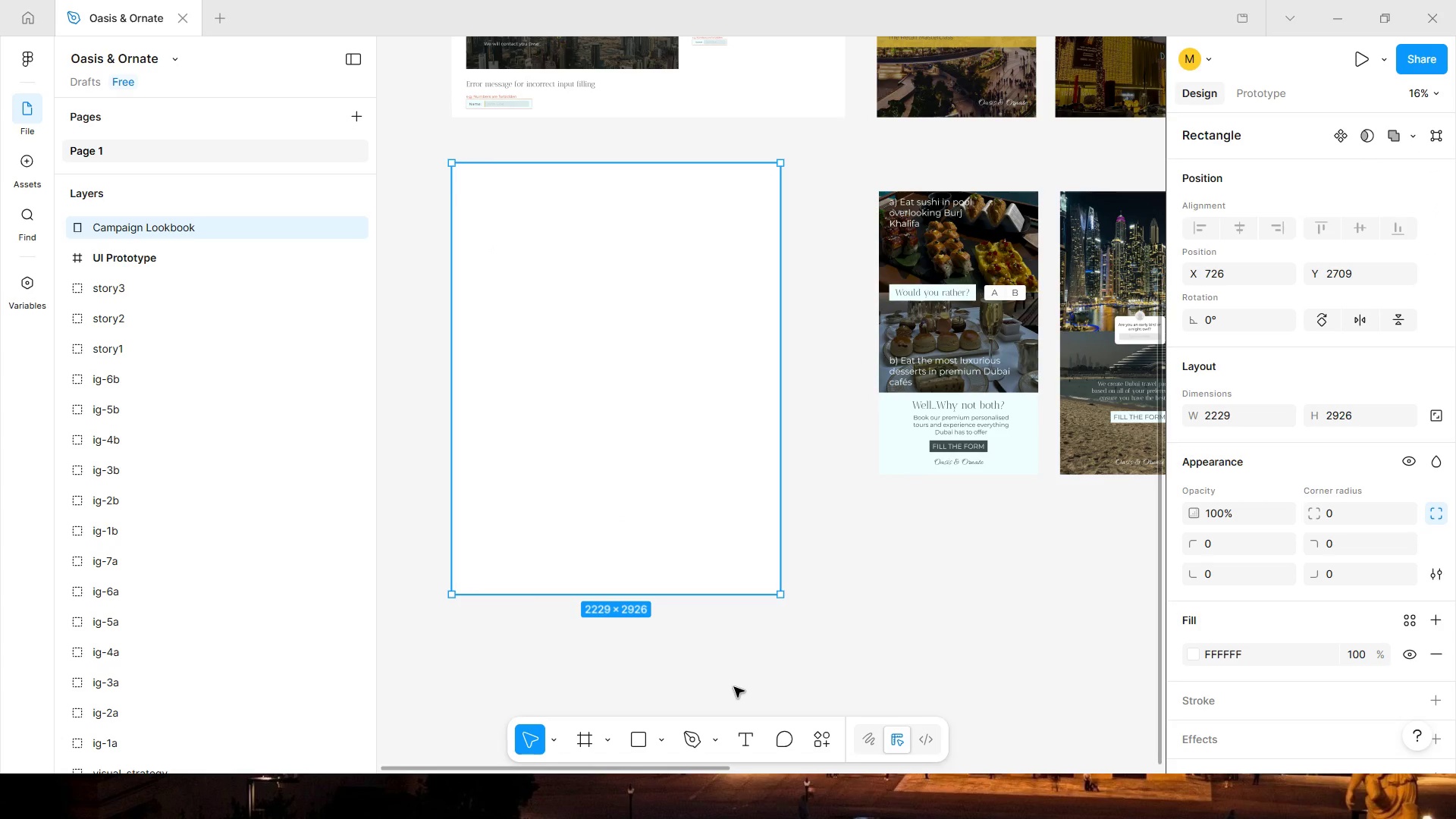 
wait(8.46)
 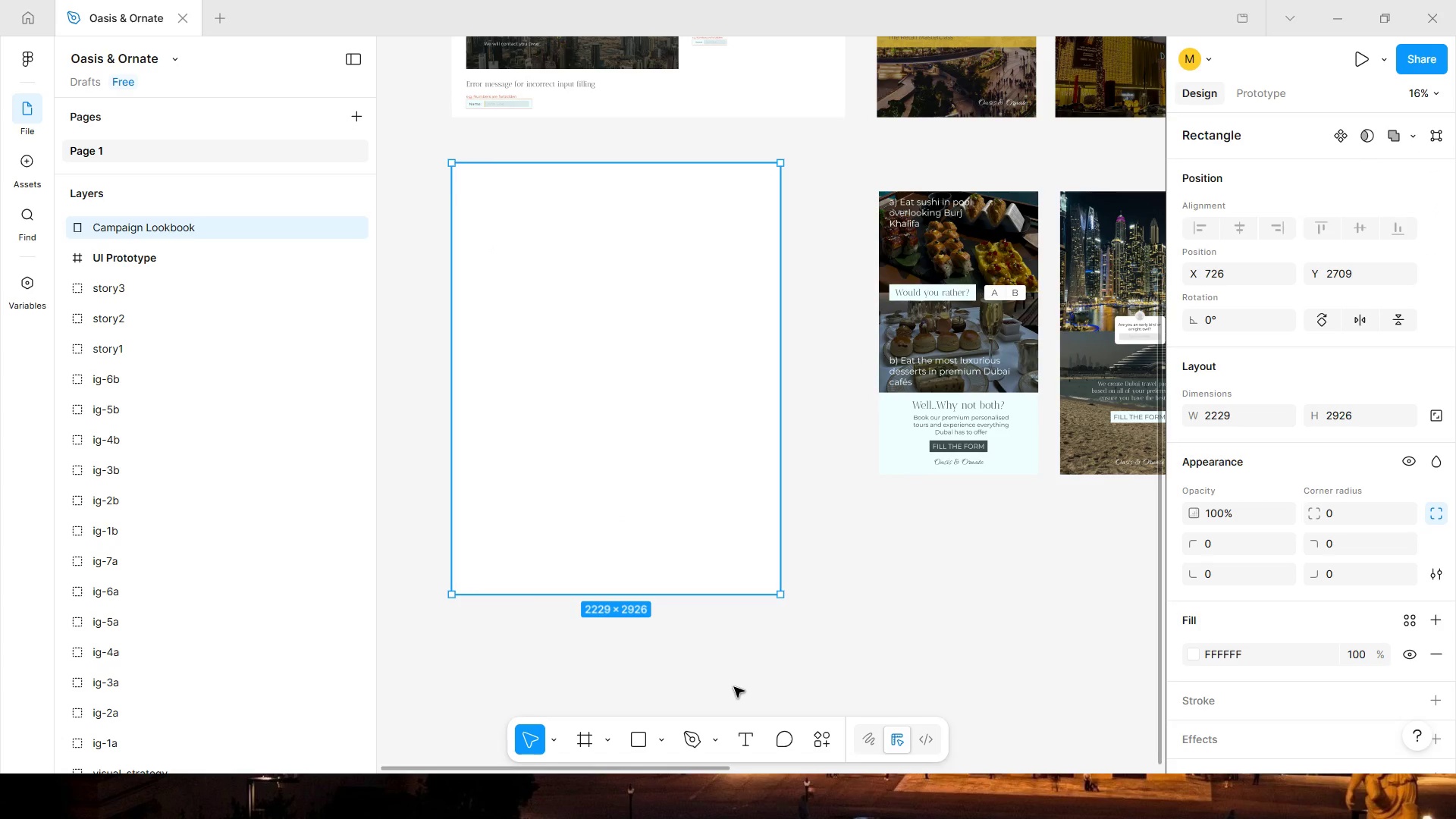 
scroll: coordinate [670, 482], scroll_direction: down, amount: 2.0
 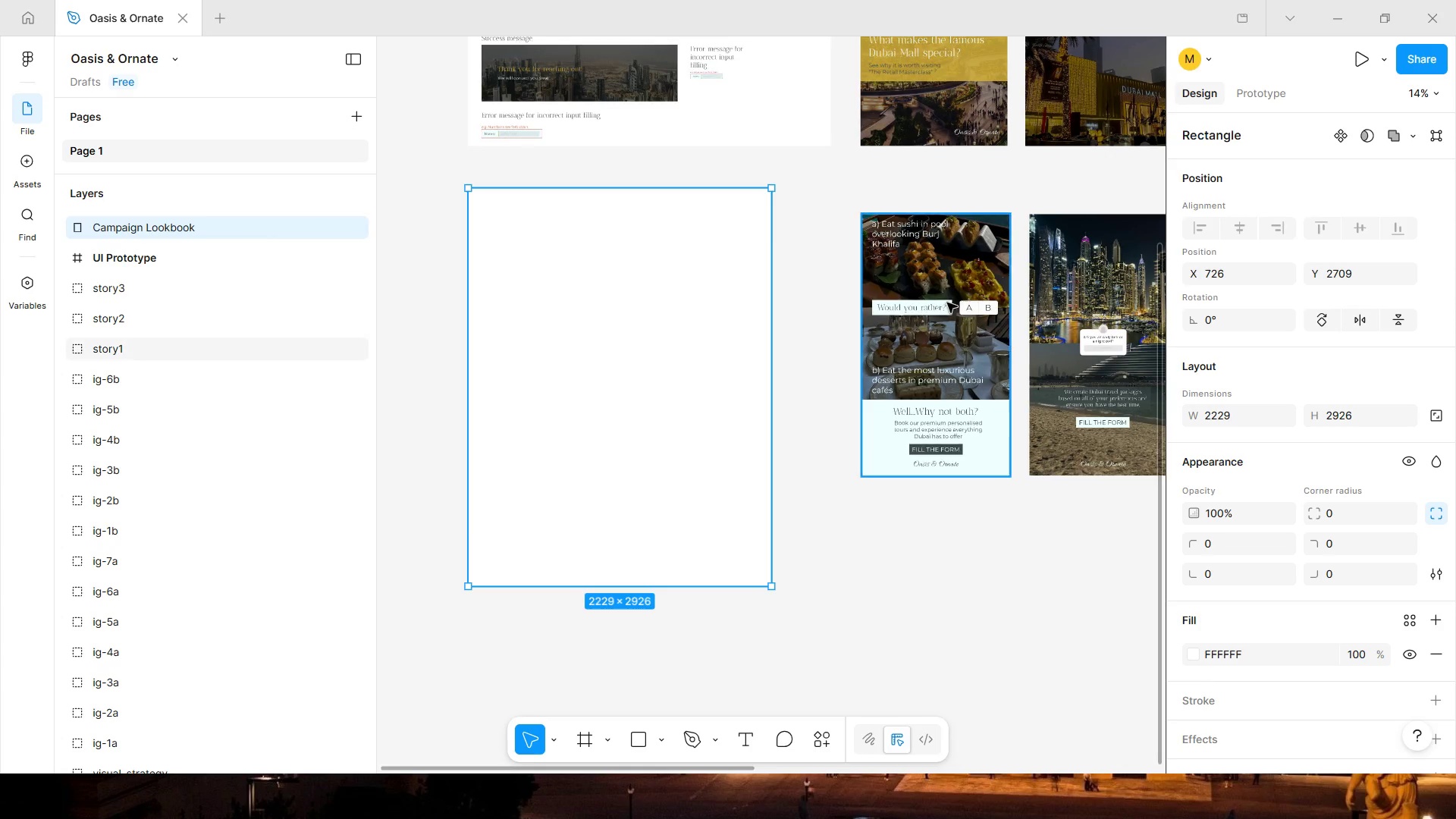 
left_click([947, 303])
 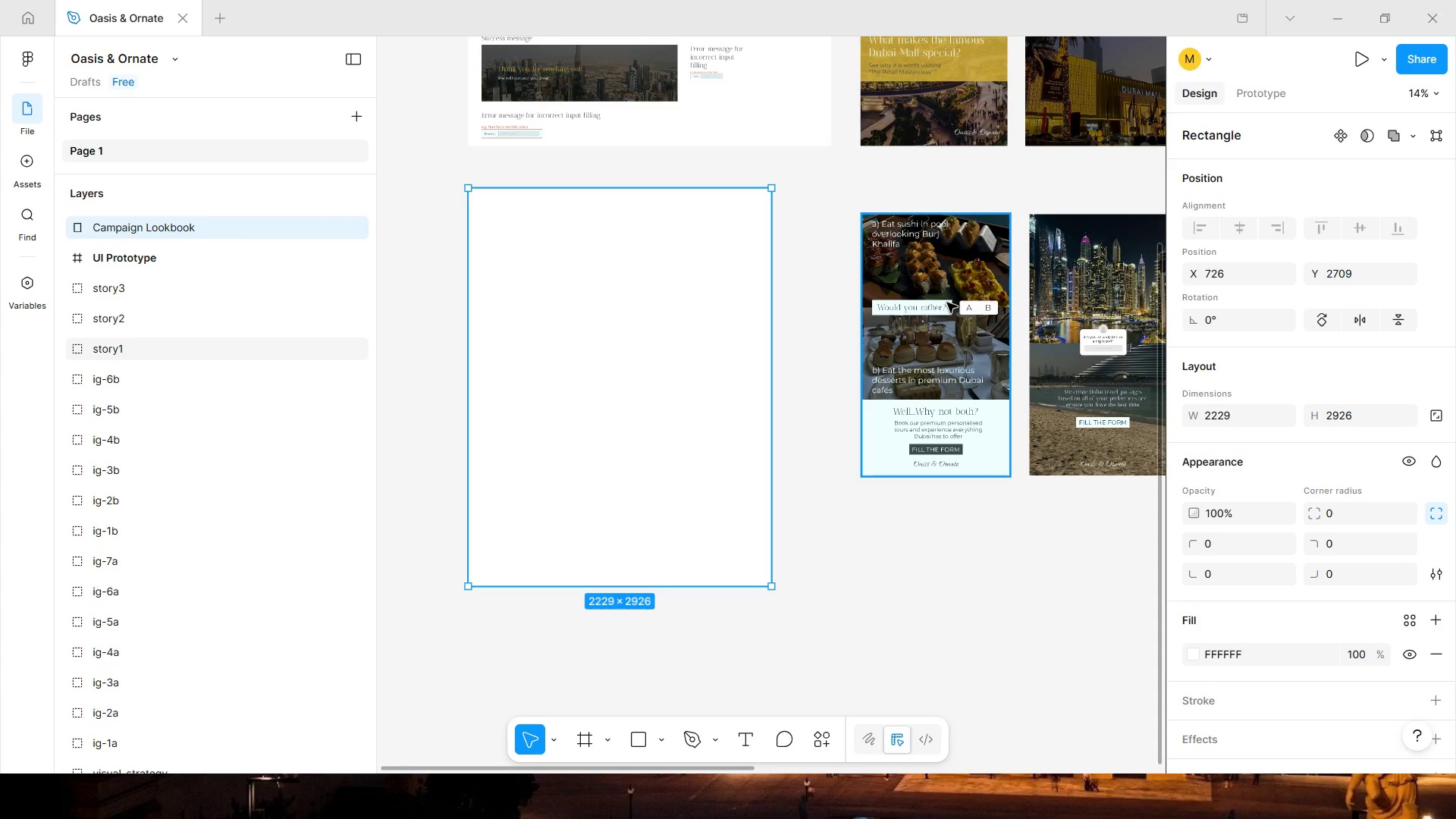 
scroll: coordinate [947, 303], scroll_direction: down, amount: 3.0
 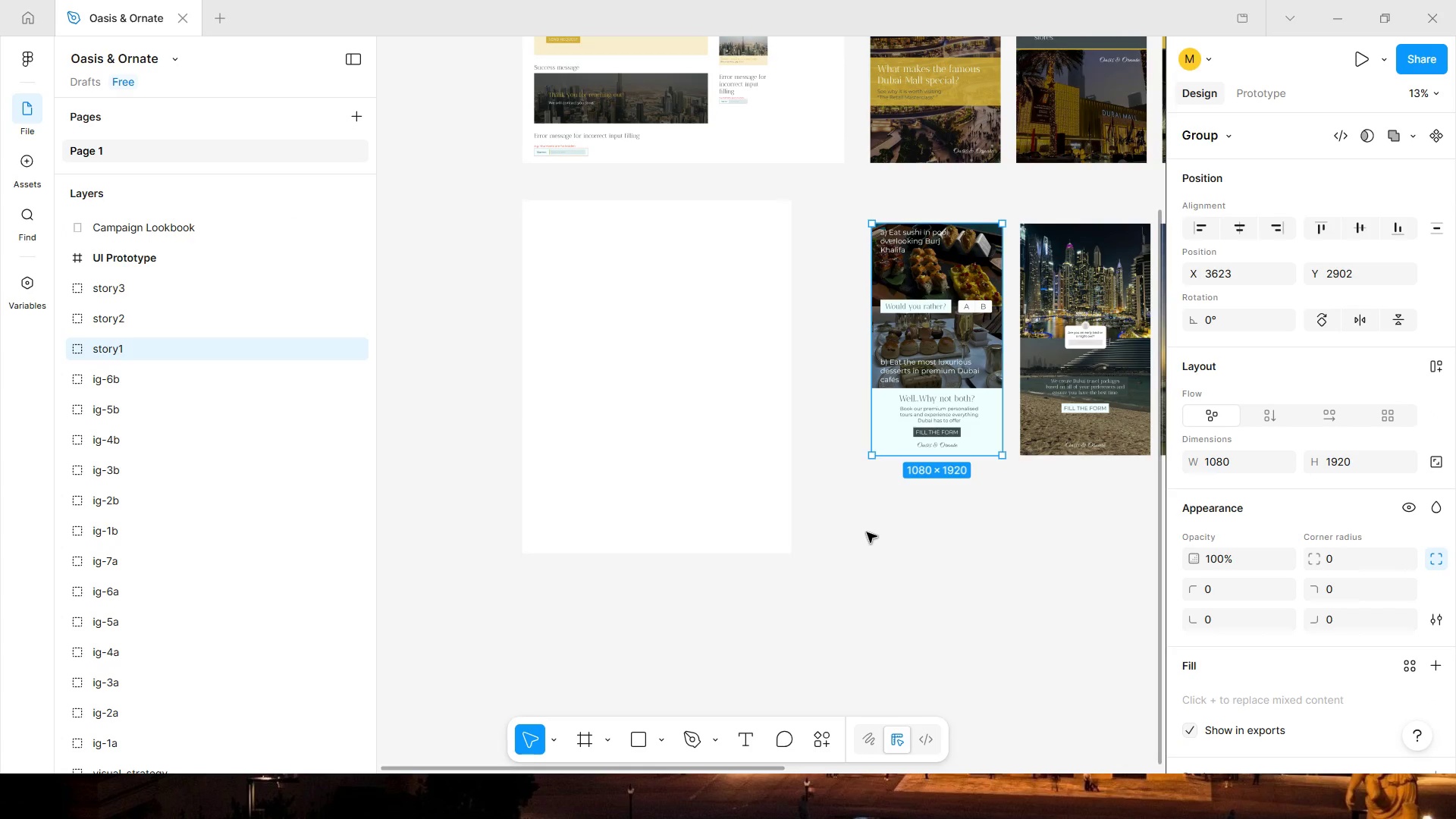 
left_click([770, 473])
 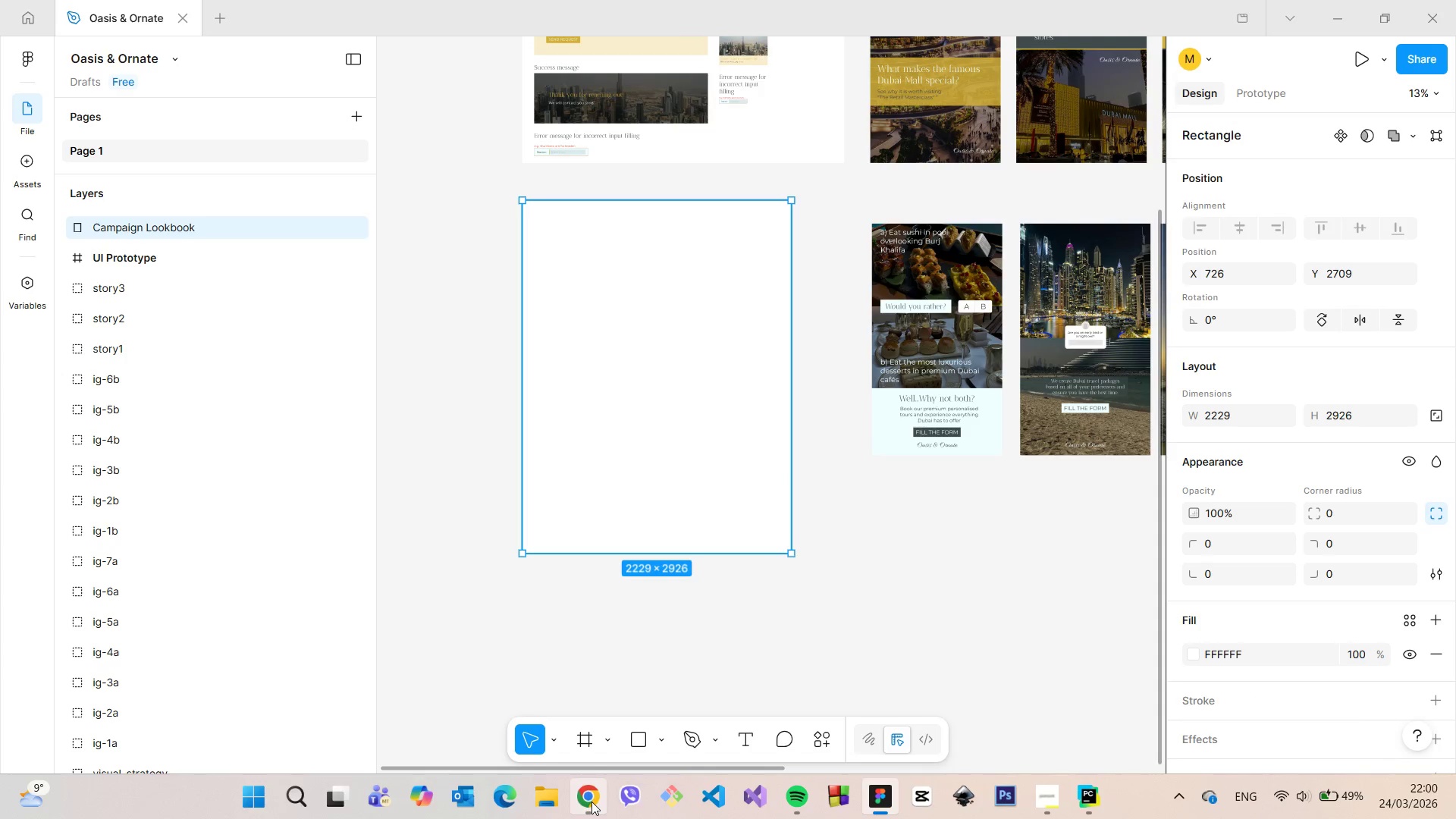 
left_click([592, 802])
 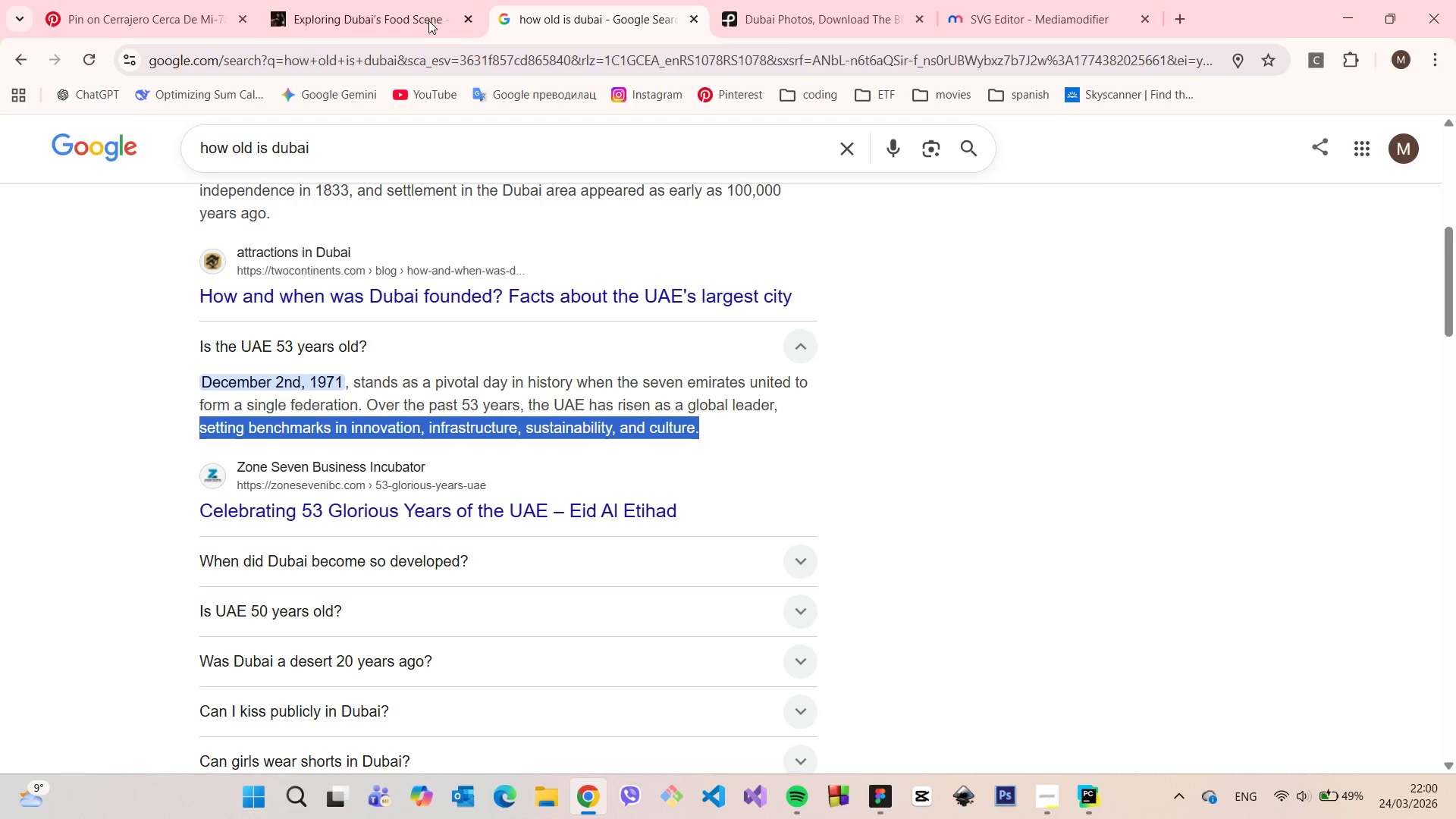 
left_click([466, 20])
 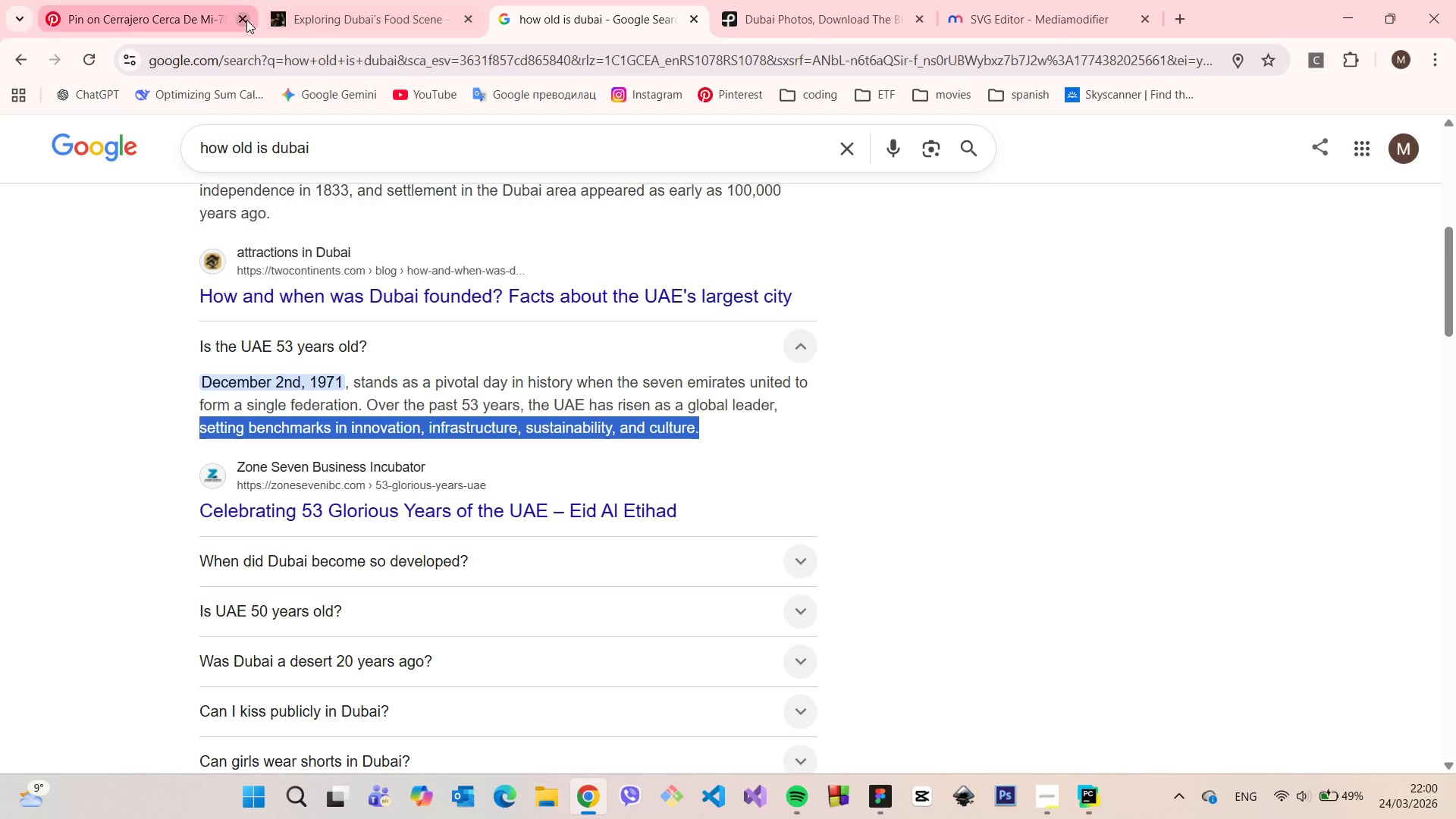 
left_click([246, 20])
 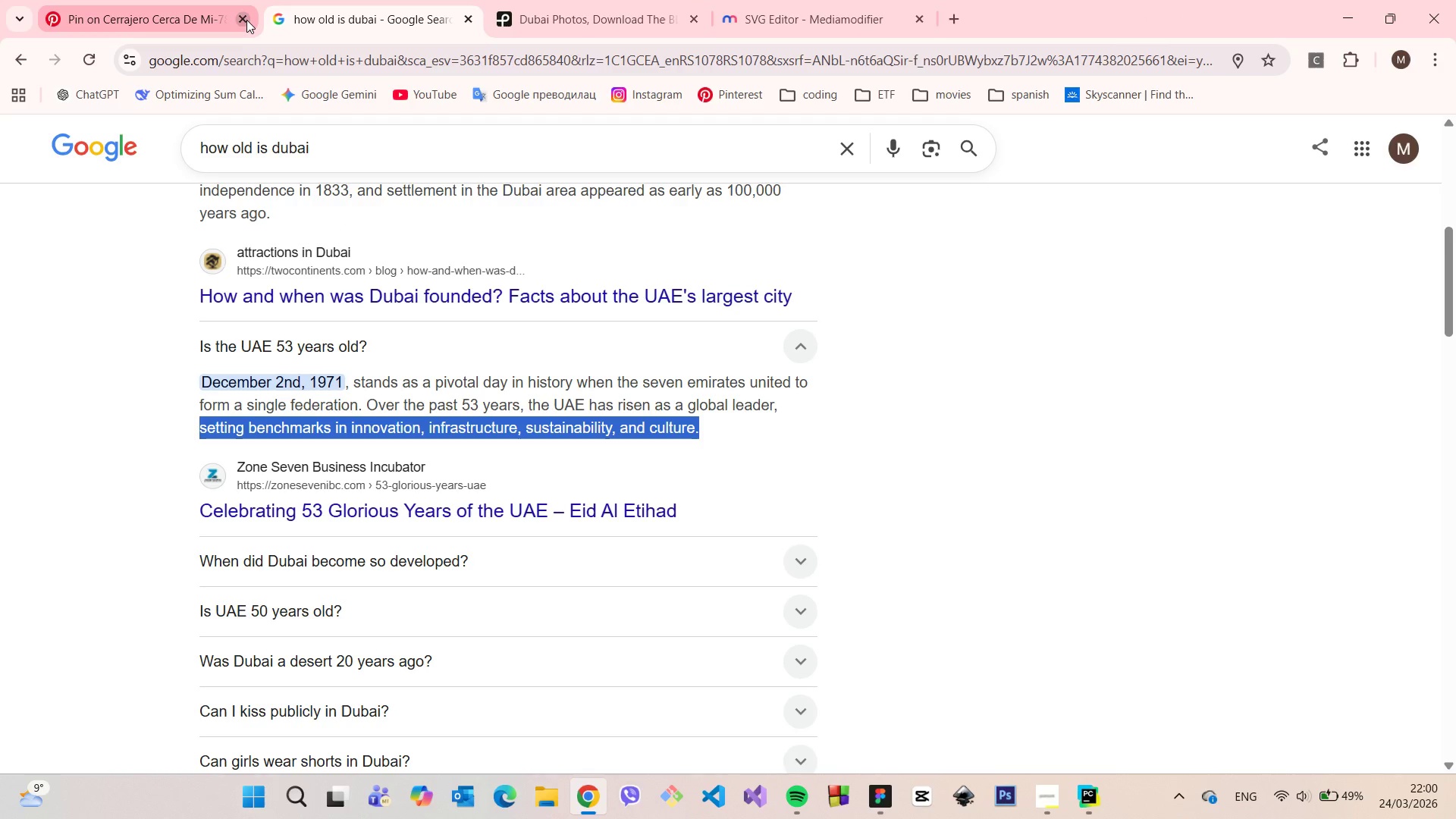 
left_click([246, 20])
 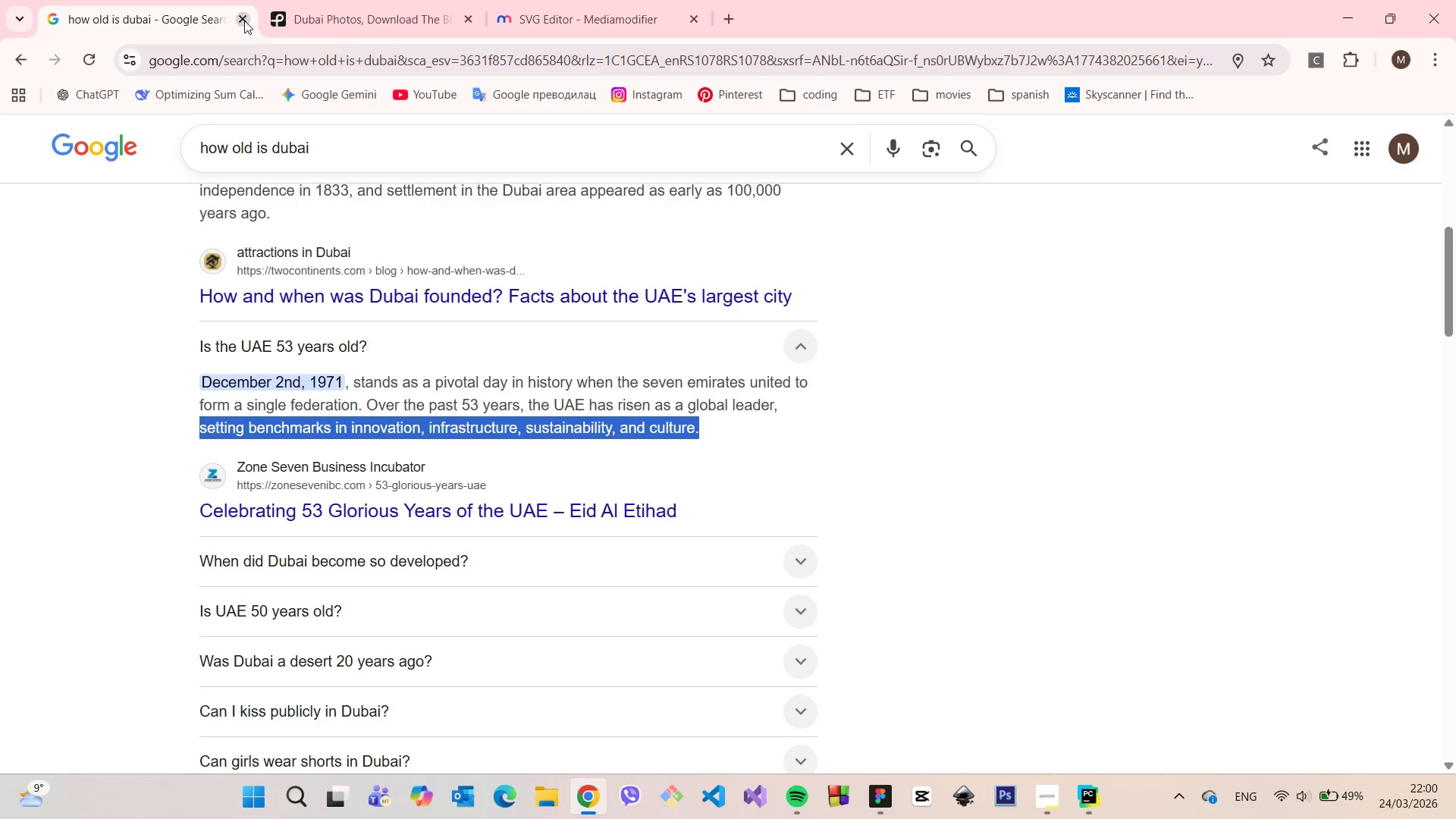 
left_click([244, 20])
 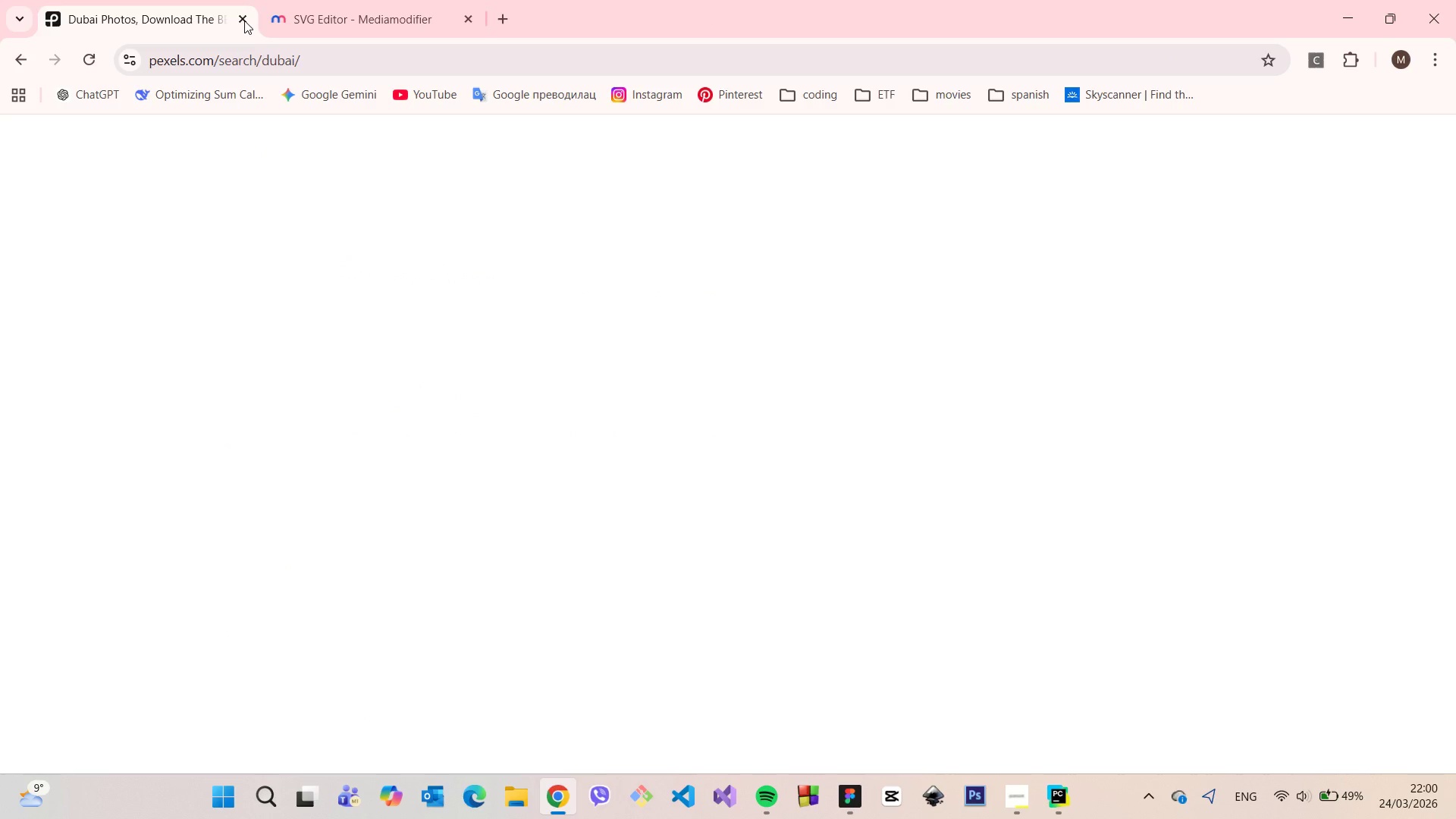 
left_click([244, 20])
 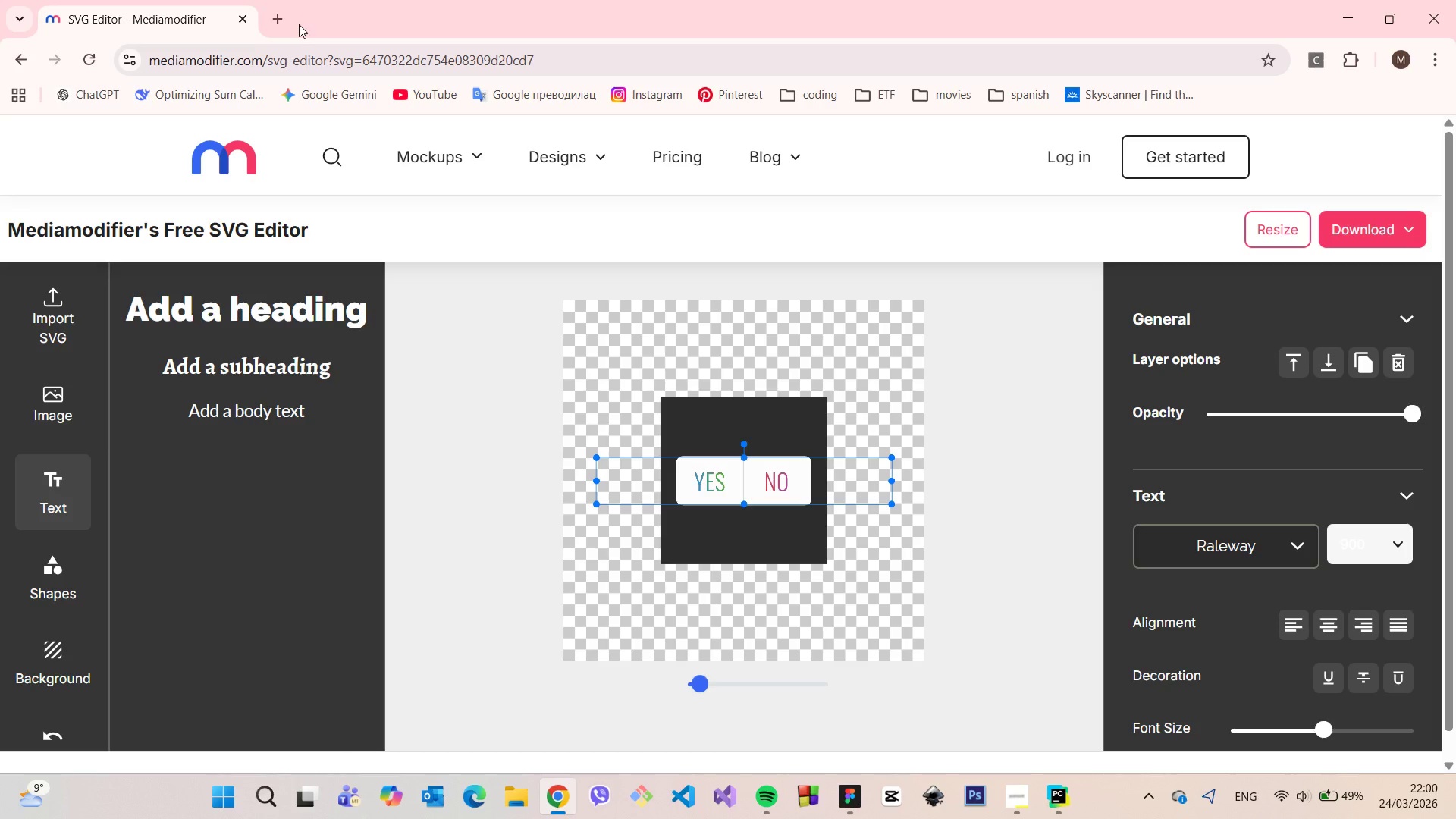 
left_click([282, 22])
 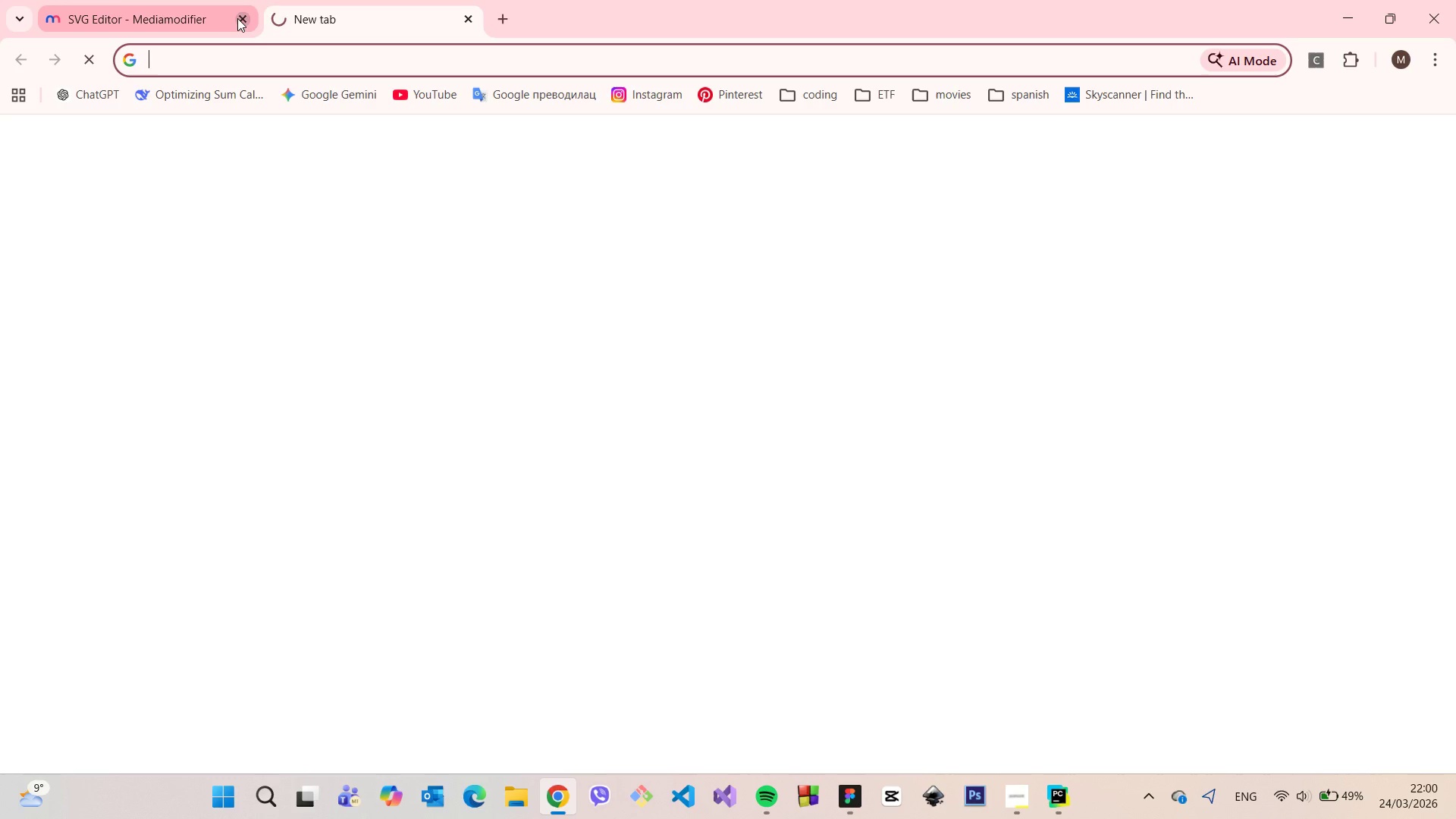 
left_click([237, 18])
 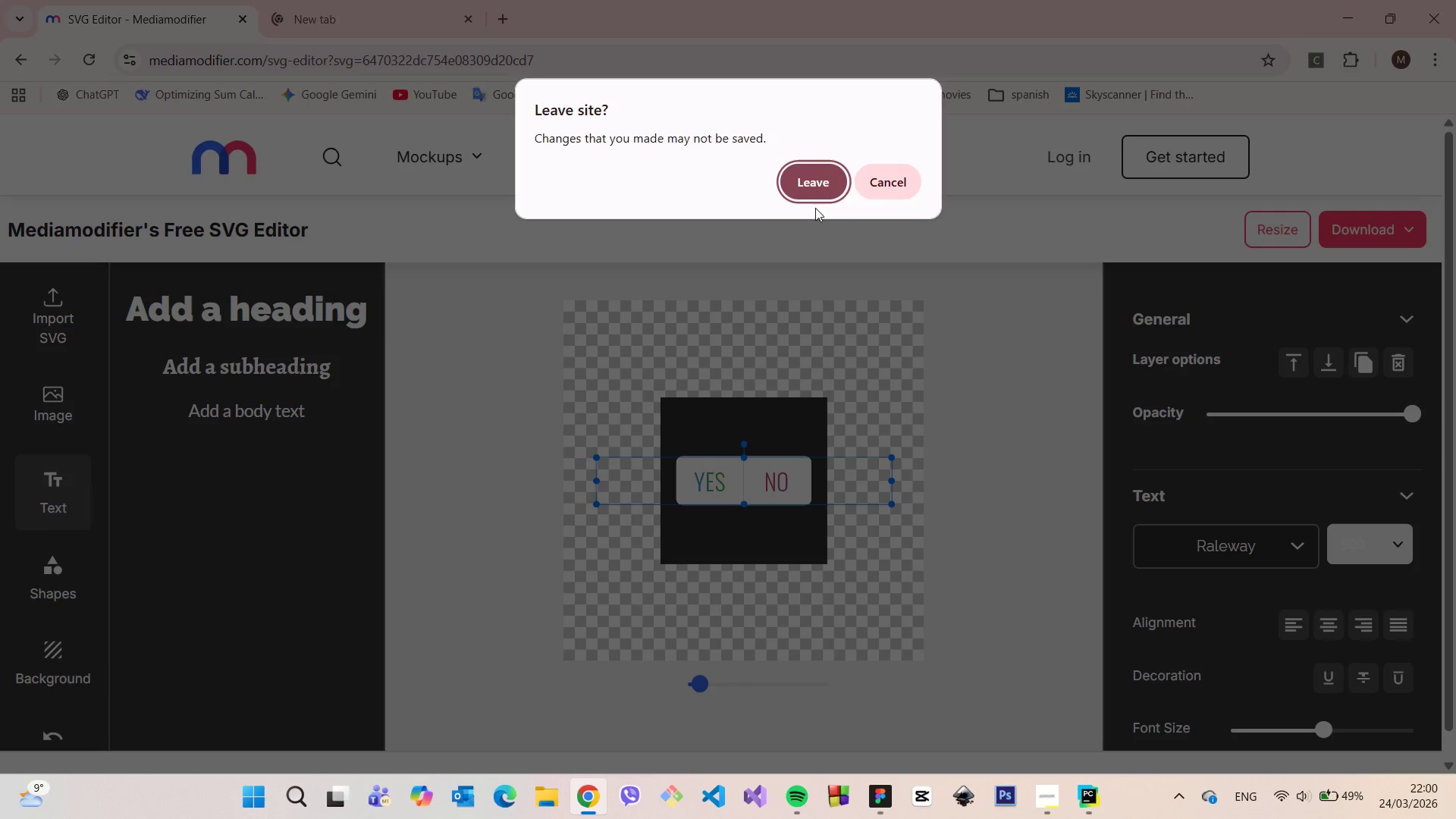 
left_click([808, 174])
 